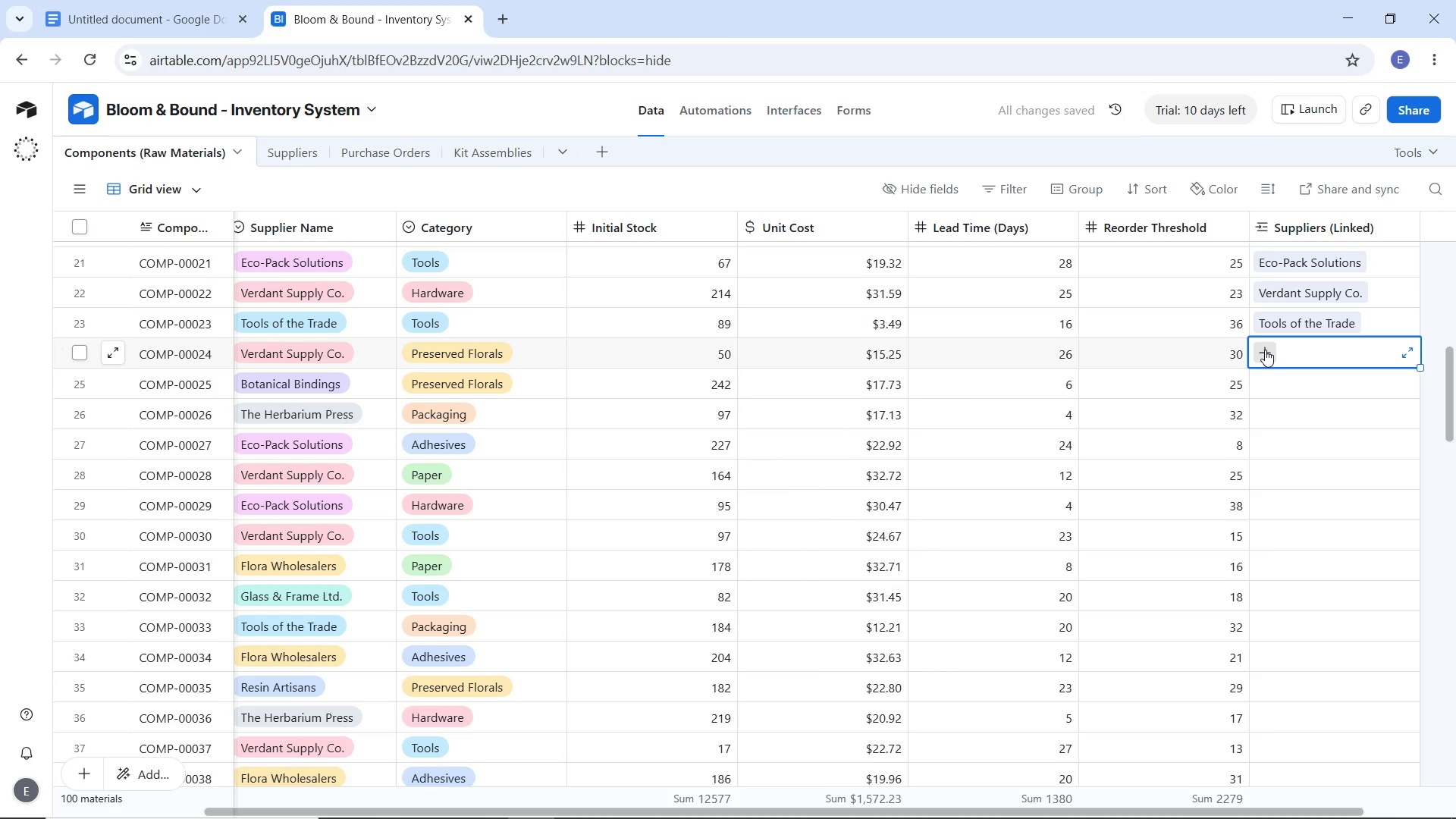 
double_click([1265, 350])
 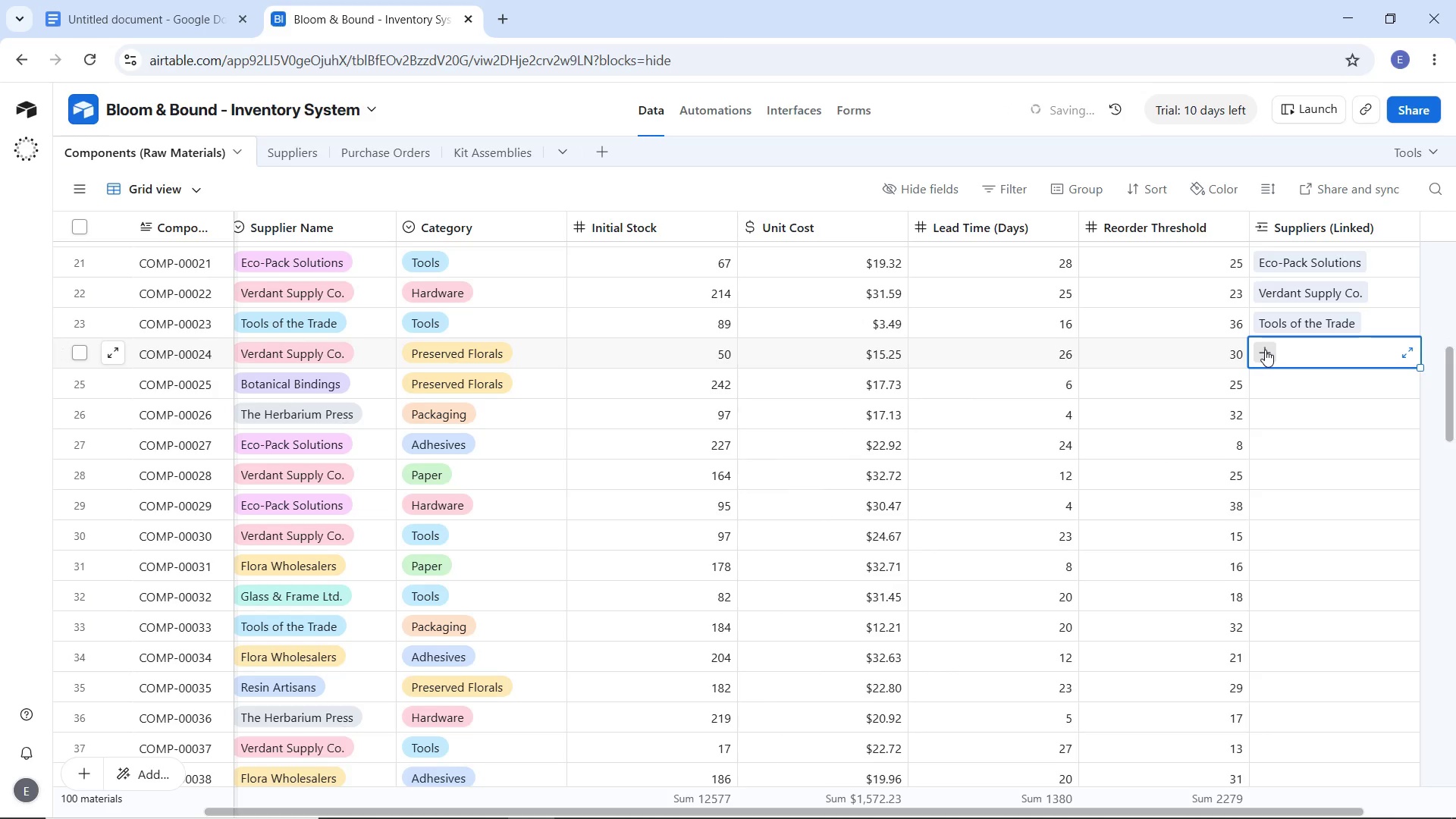 
left_click([1265, 350])
 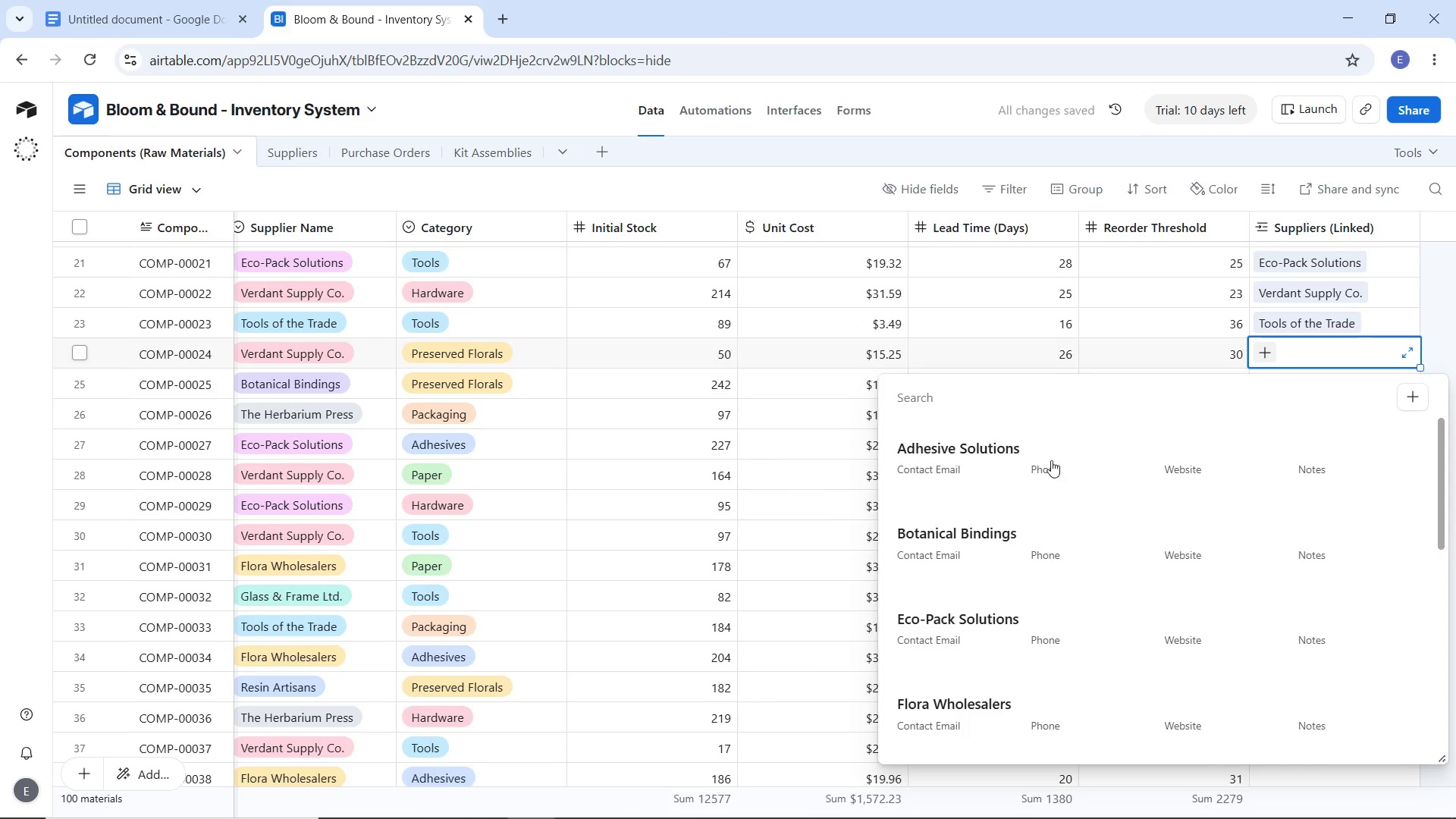 
scroll: coordinate [1043, 489], scroll_direction: down, amount: 6.0
 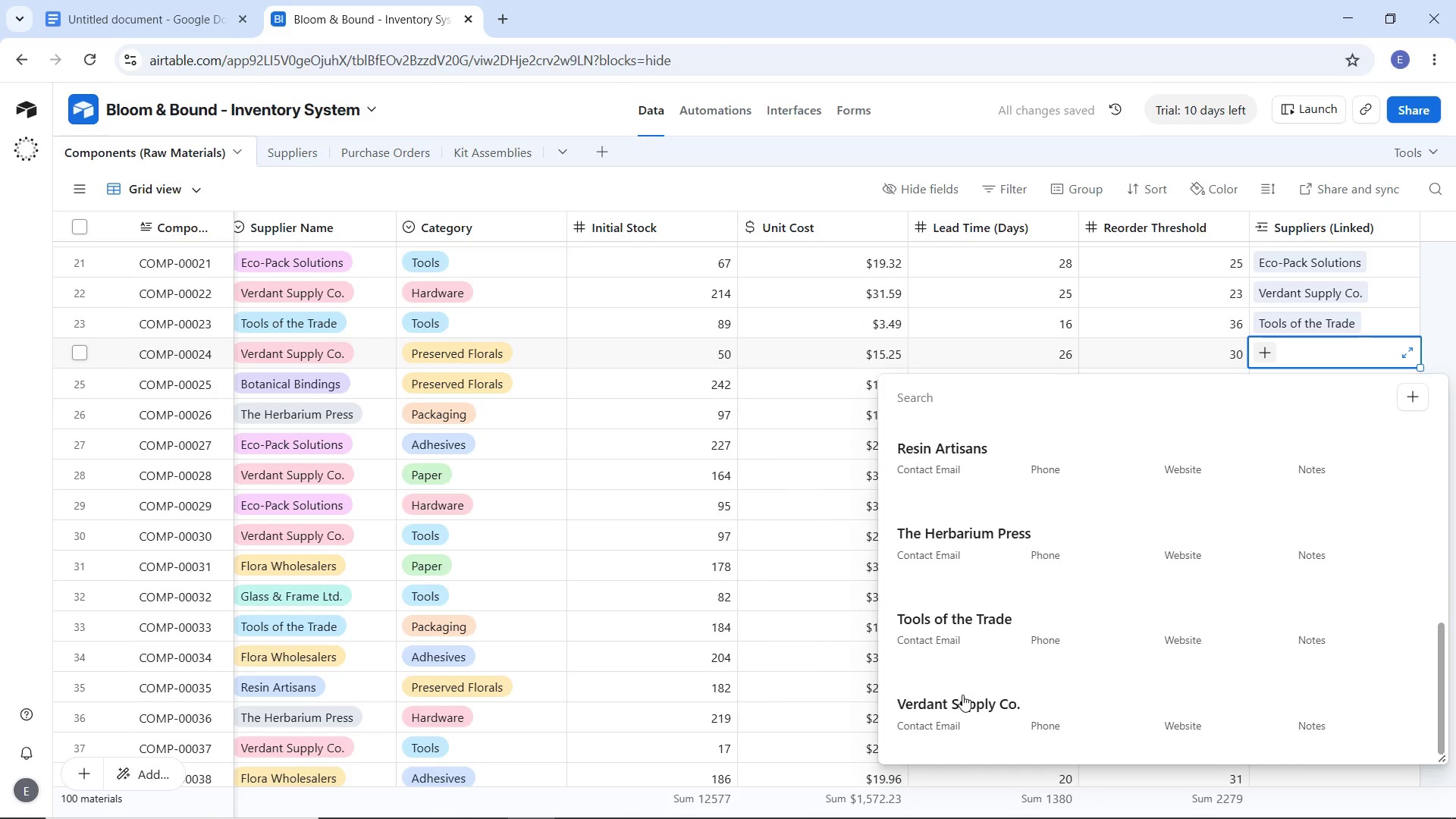 
left_click([962, 695])
 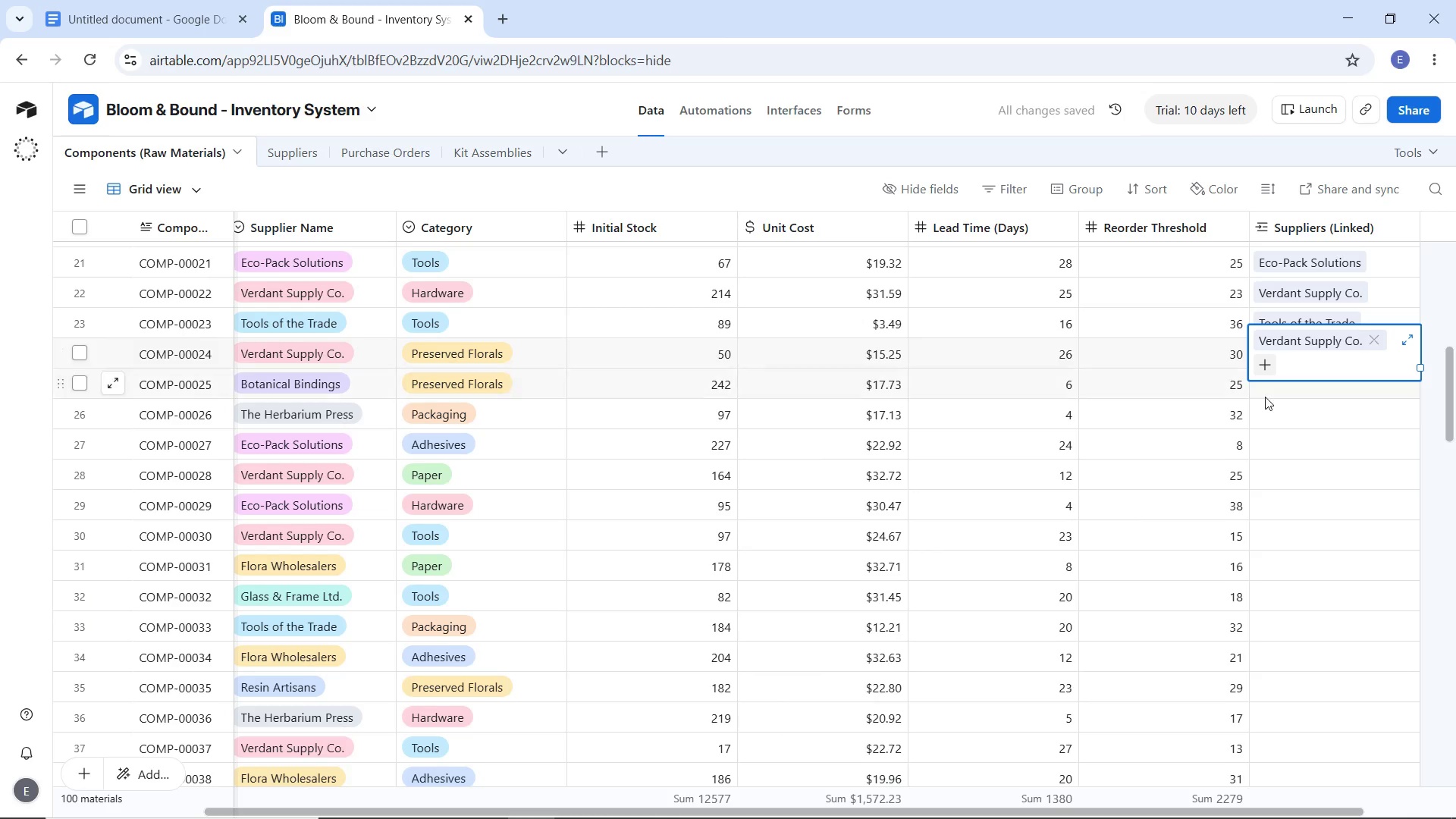 
left_click([1265, 404])
 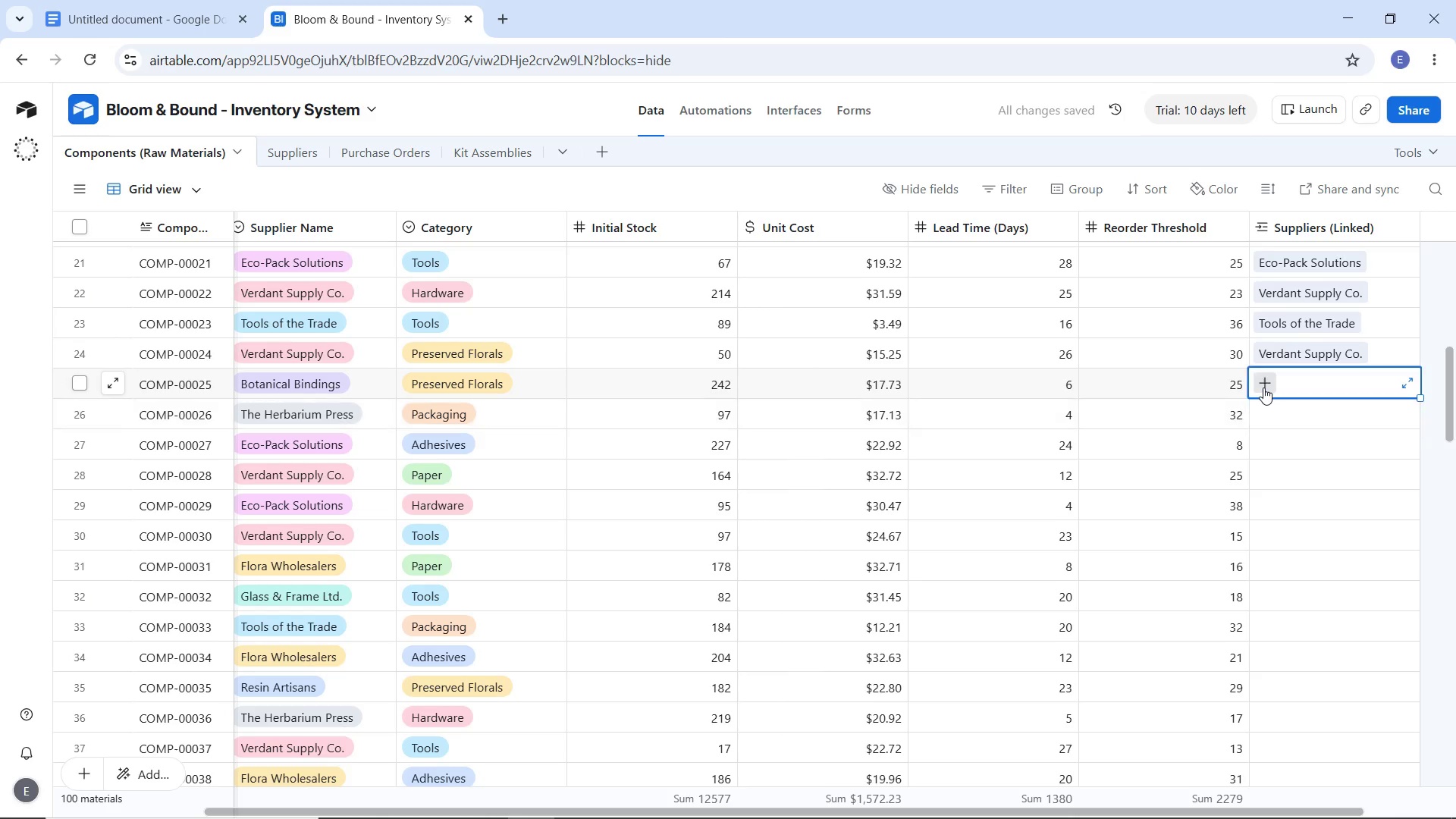 
double_click([1263, 388])
 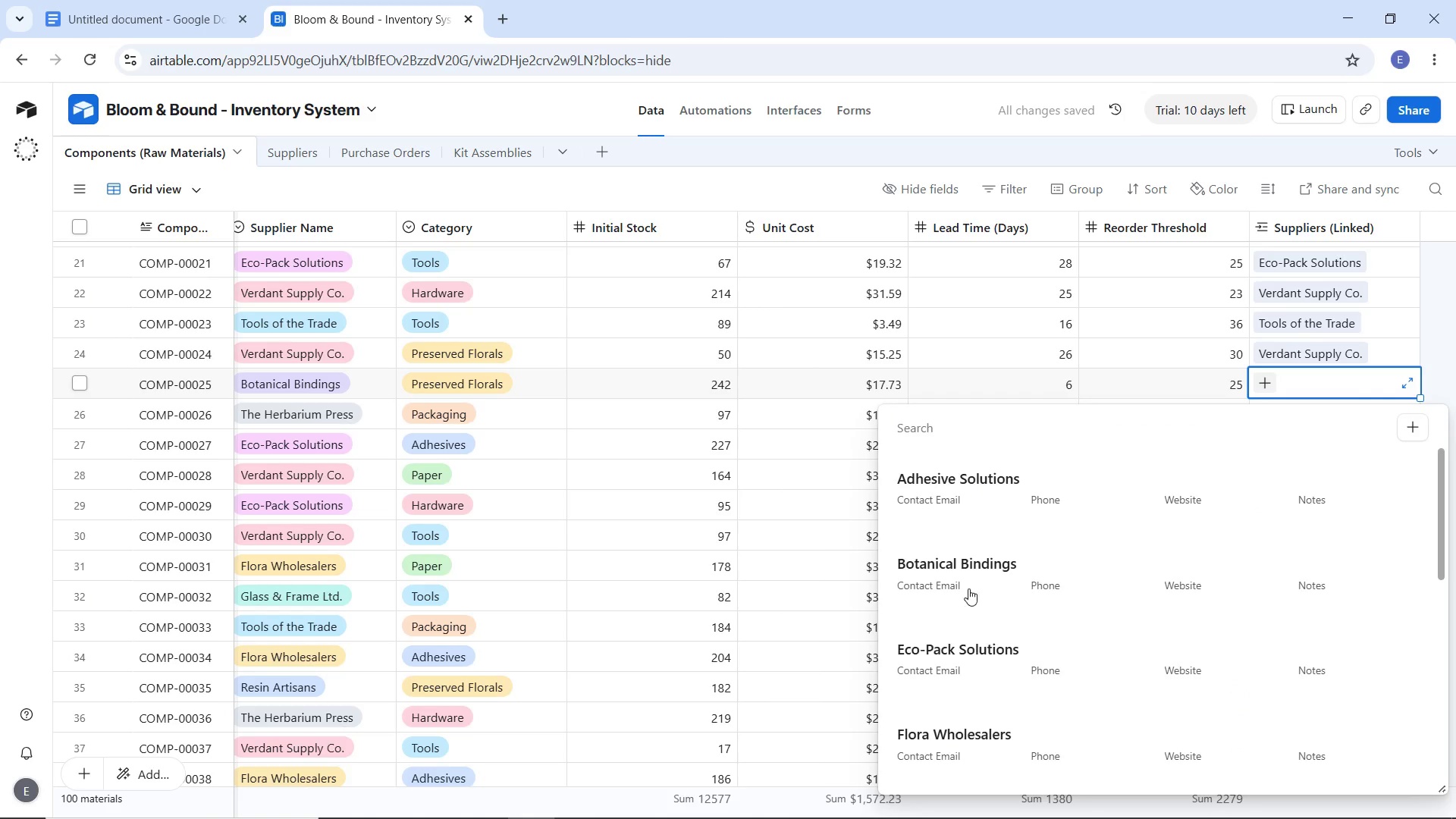 
left_click([965, 566])
 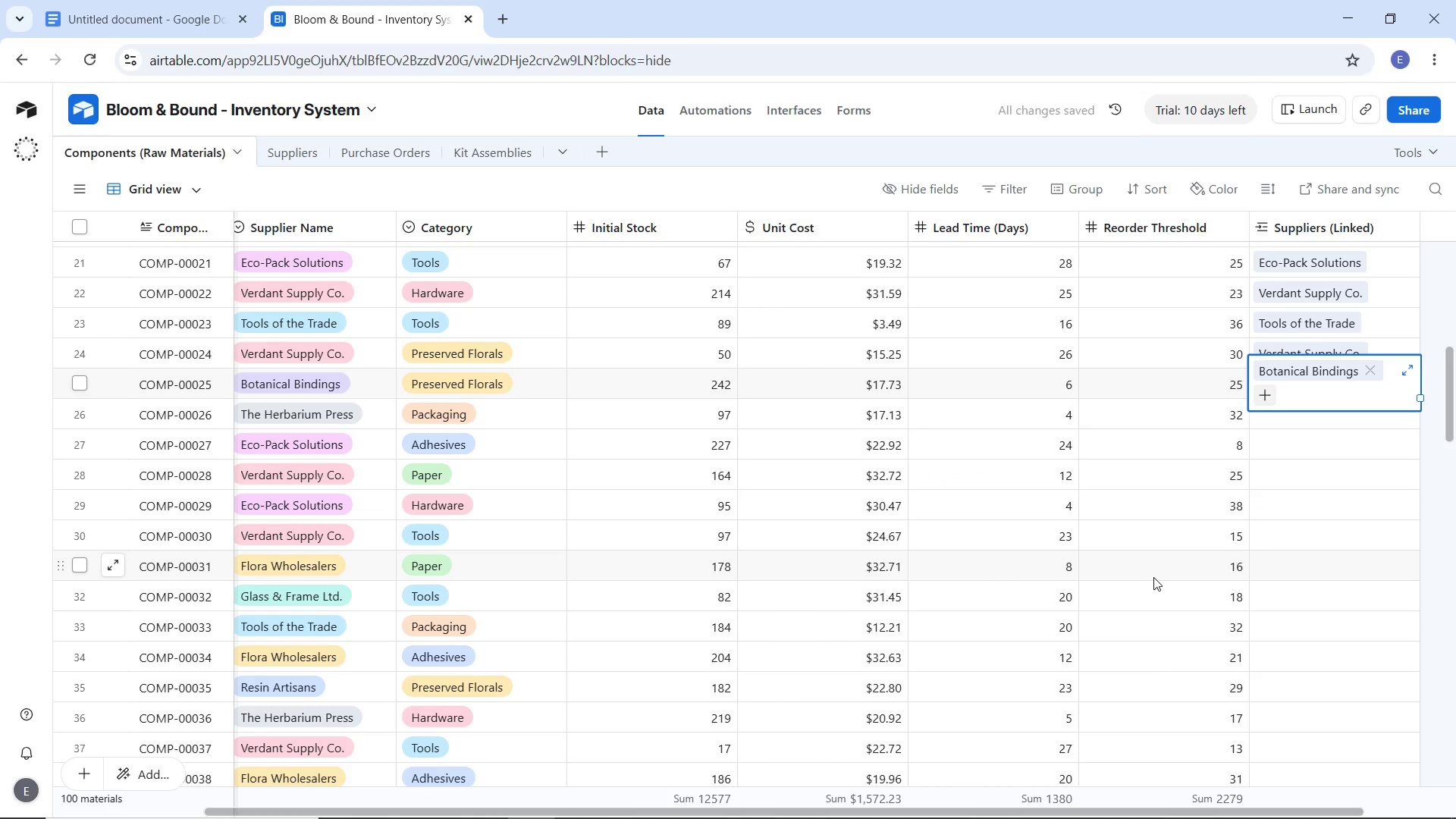 
left_click([1150, 575])
 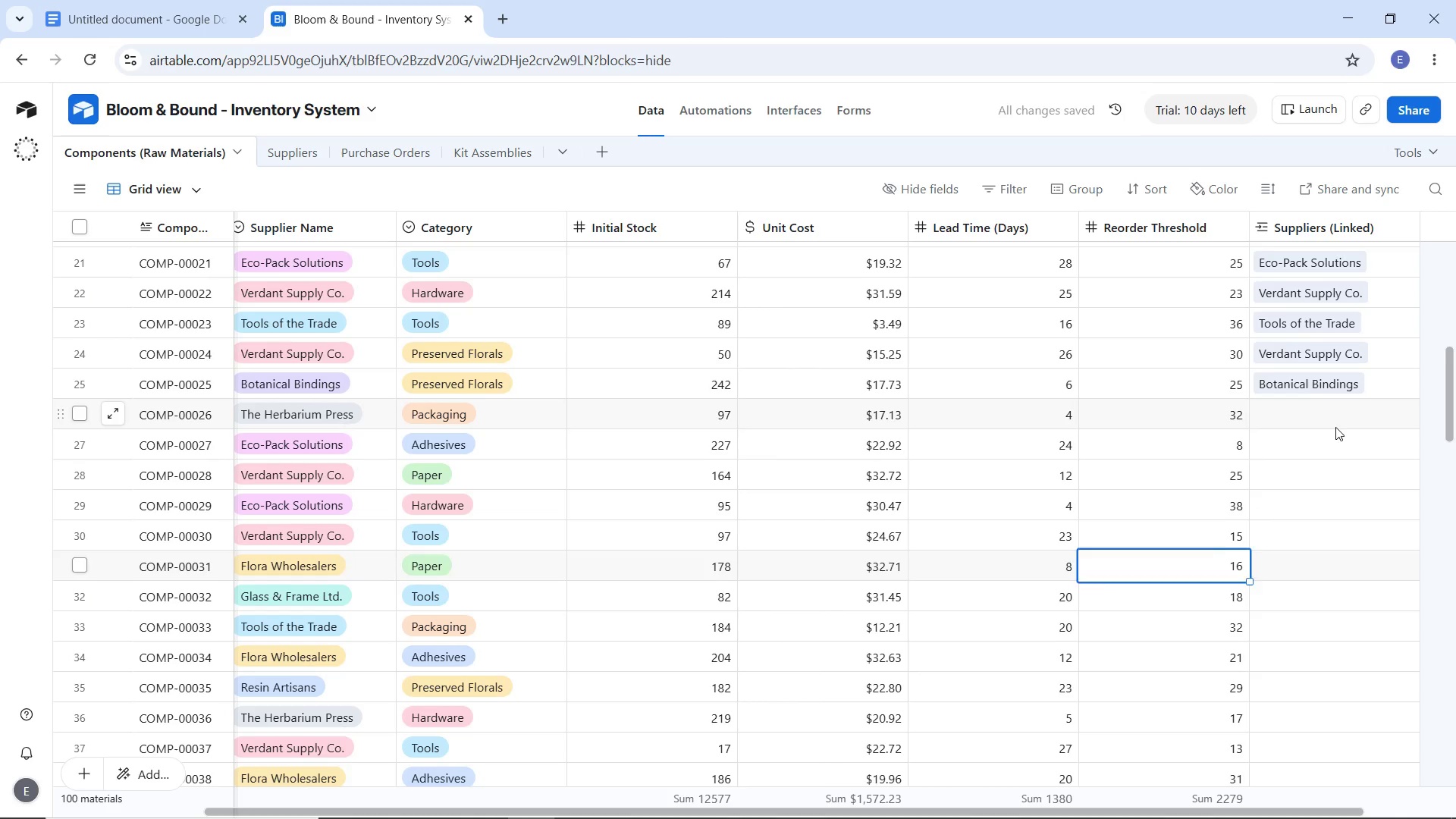 
left_click([1335, 427])
 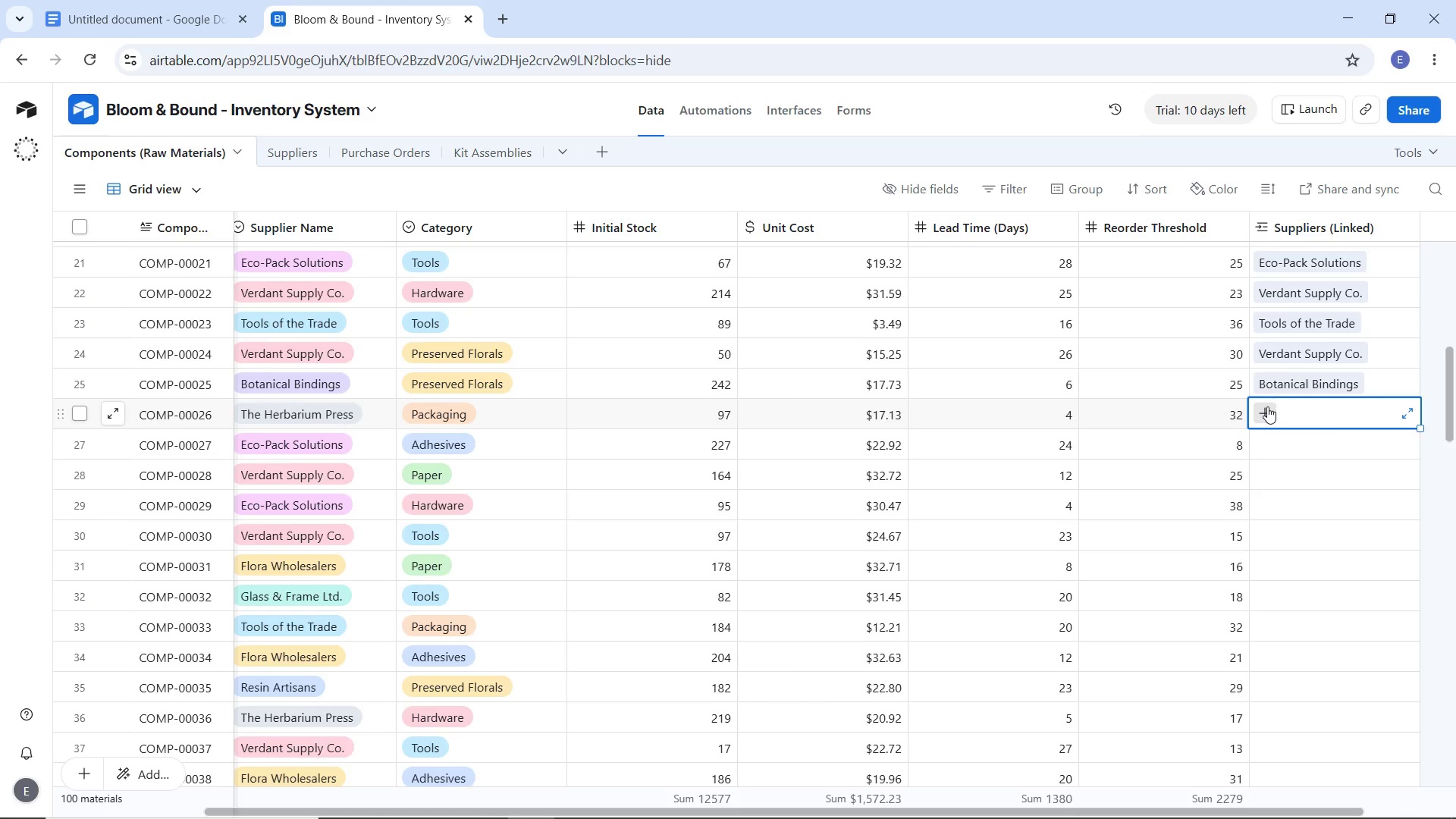 
wait(18.75)
 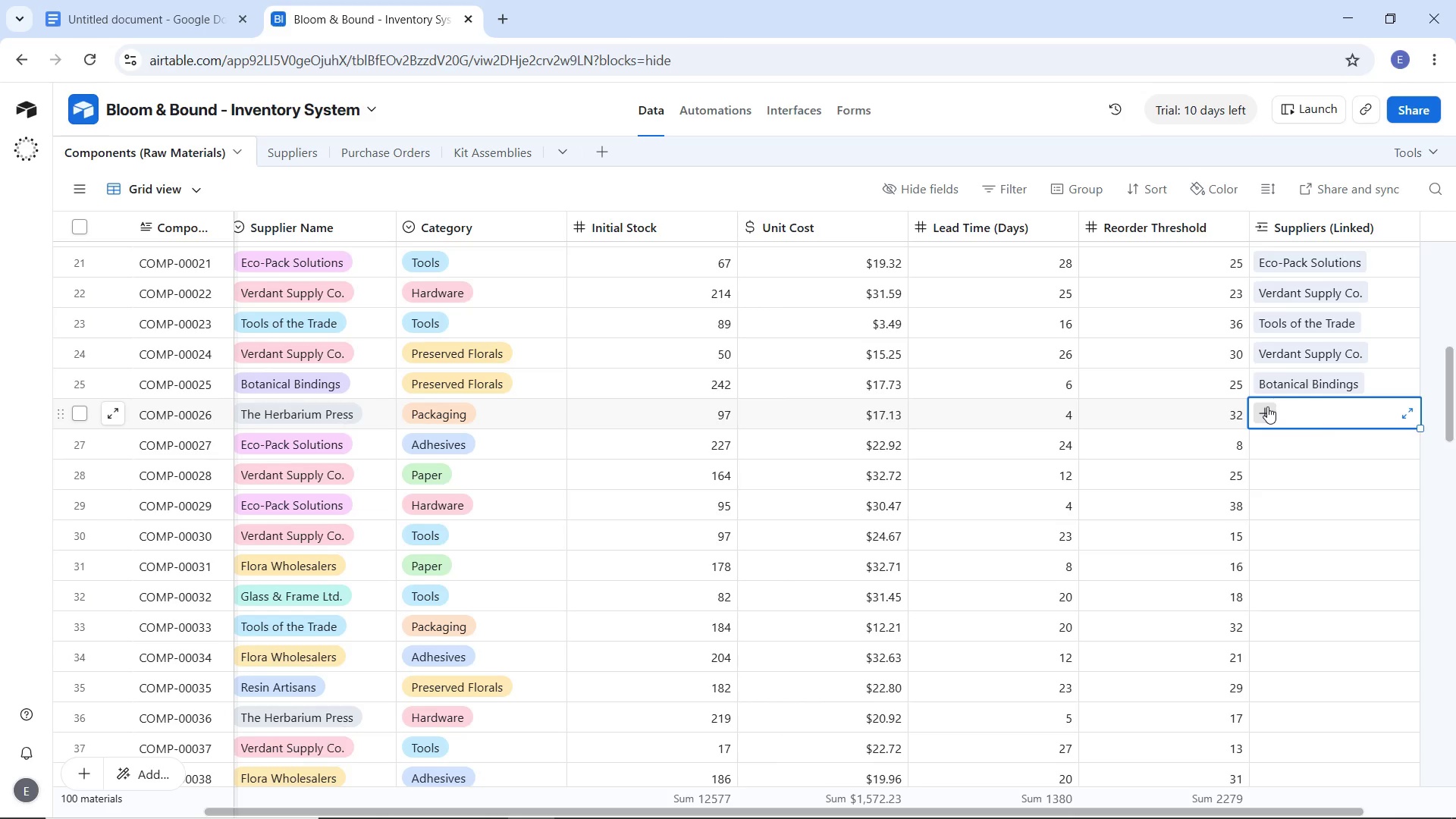 
left_click([1267, 406])
 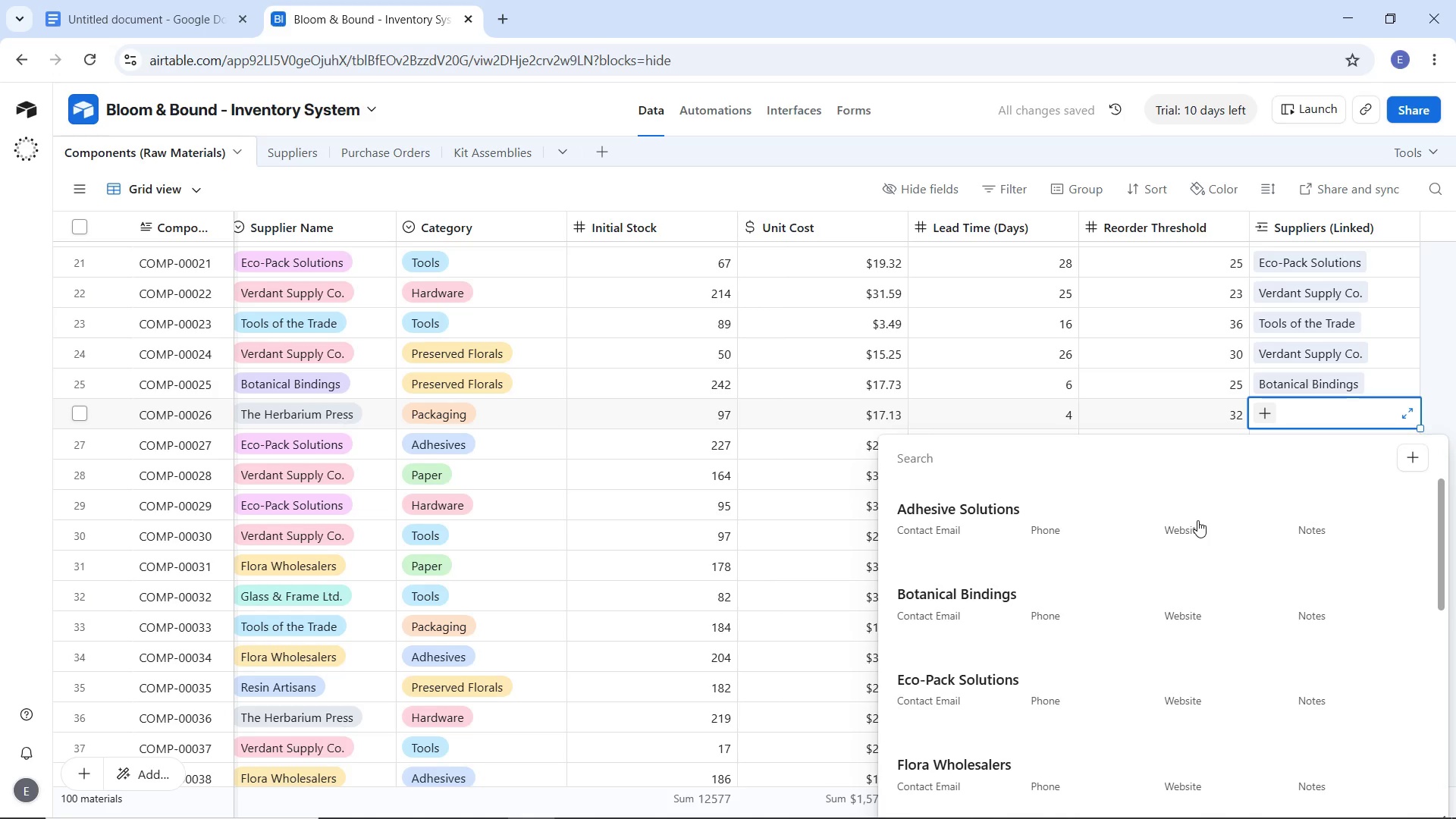 
scroll: coordinate [1175, 554], scroll_direction: down, amount: 5.0
 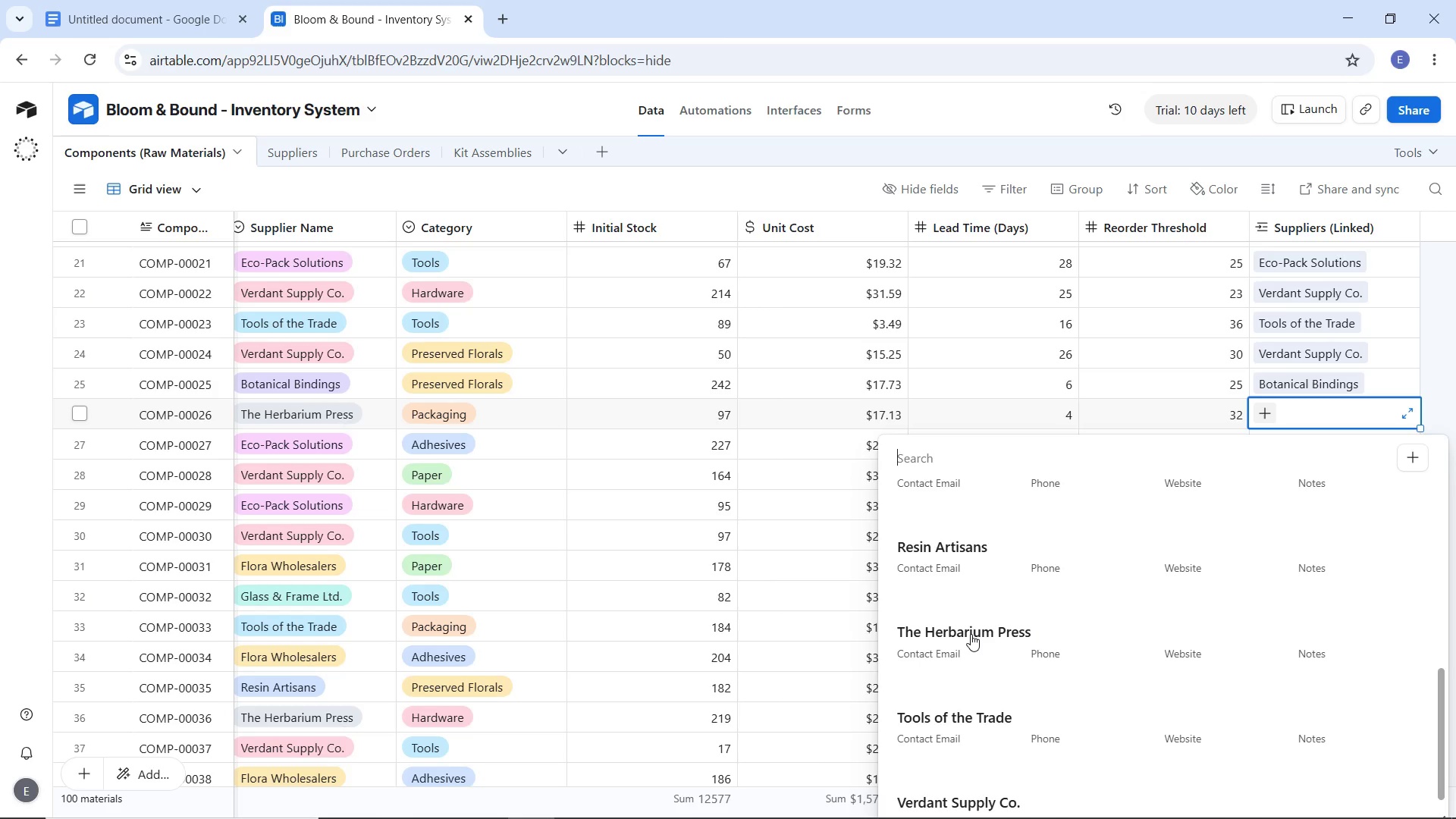 
left_click([971, 634])
 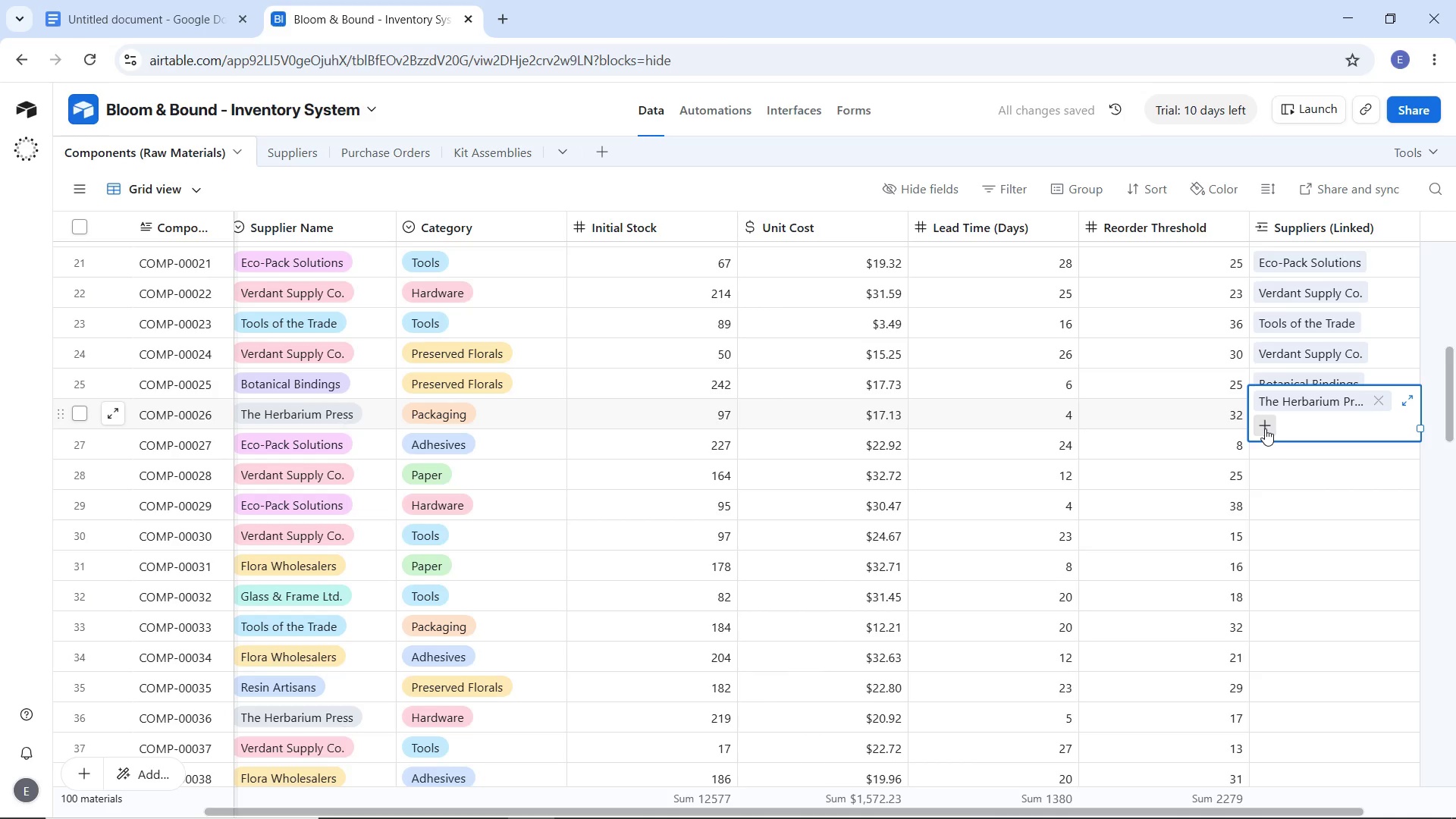 
left_click([1265, 428])
 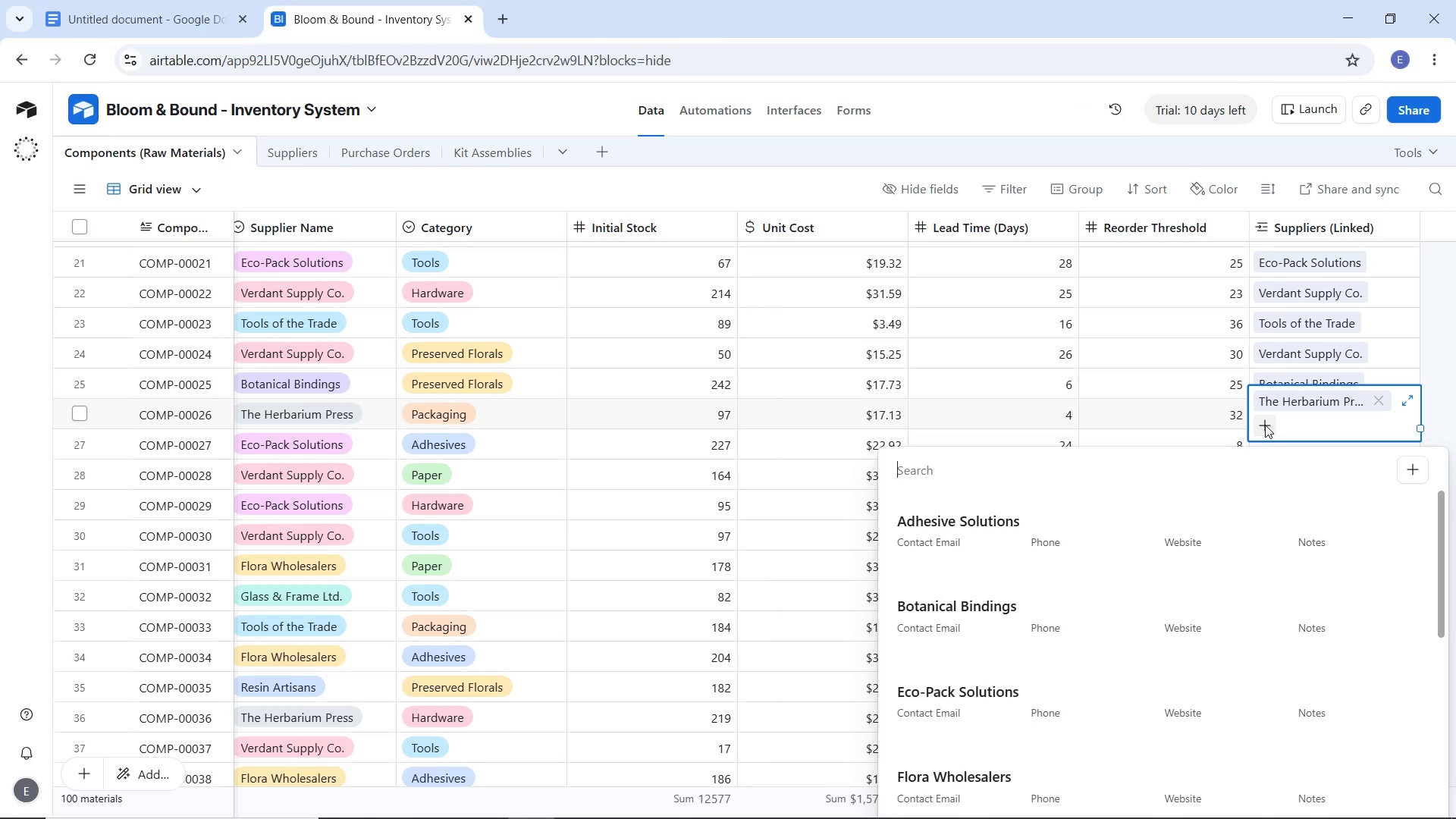 
wait(15.98)
 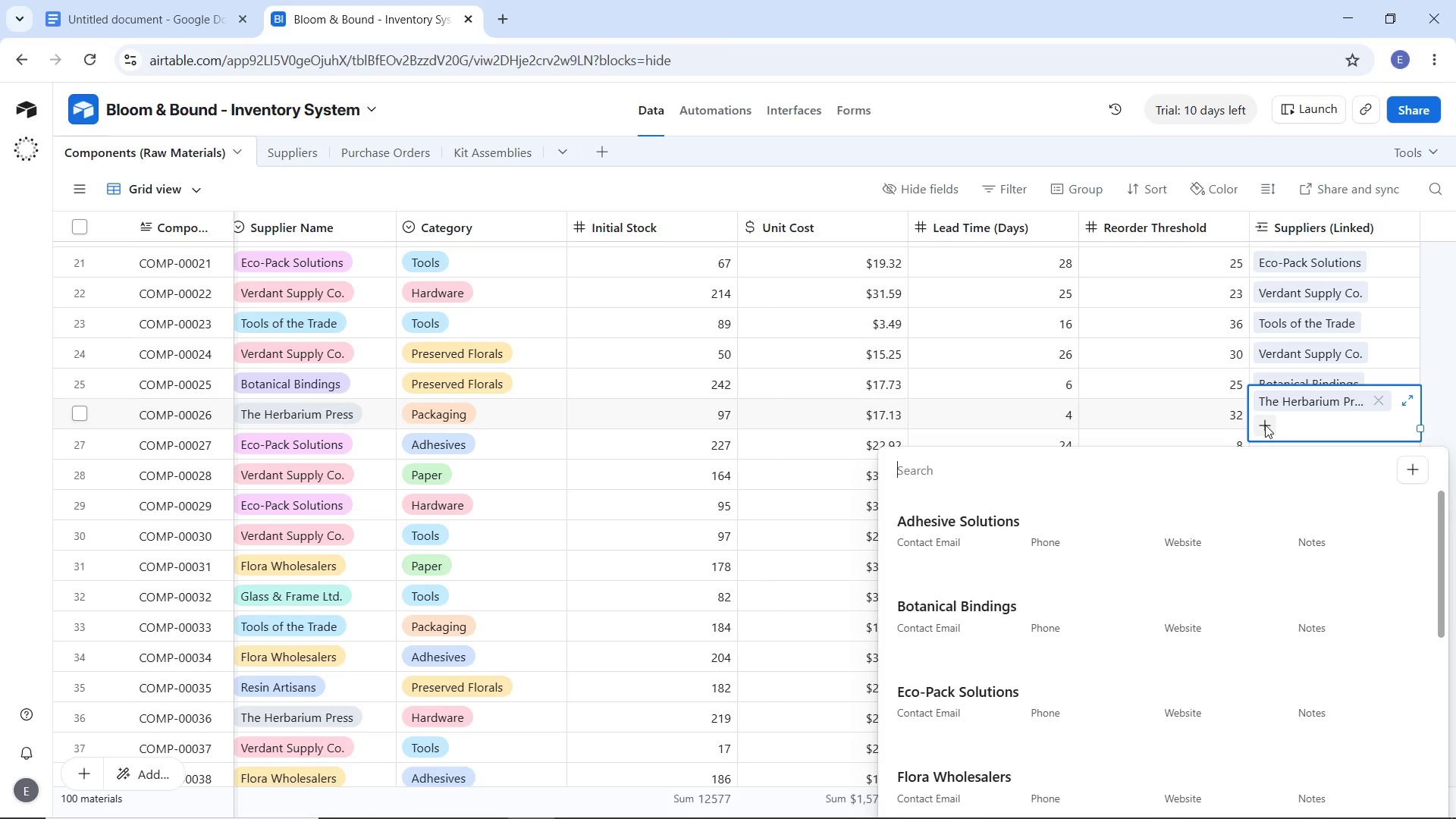 
left_click([952, 695])
 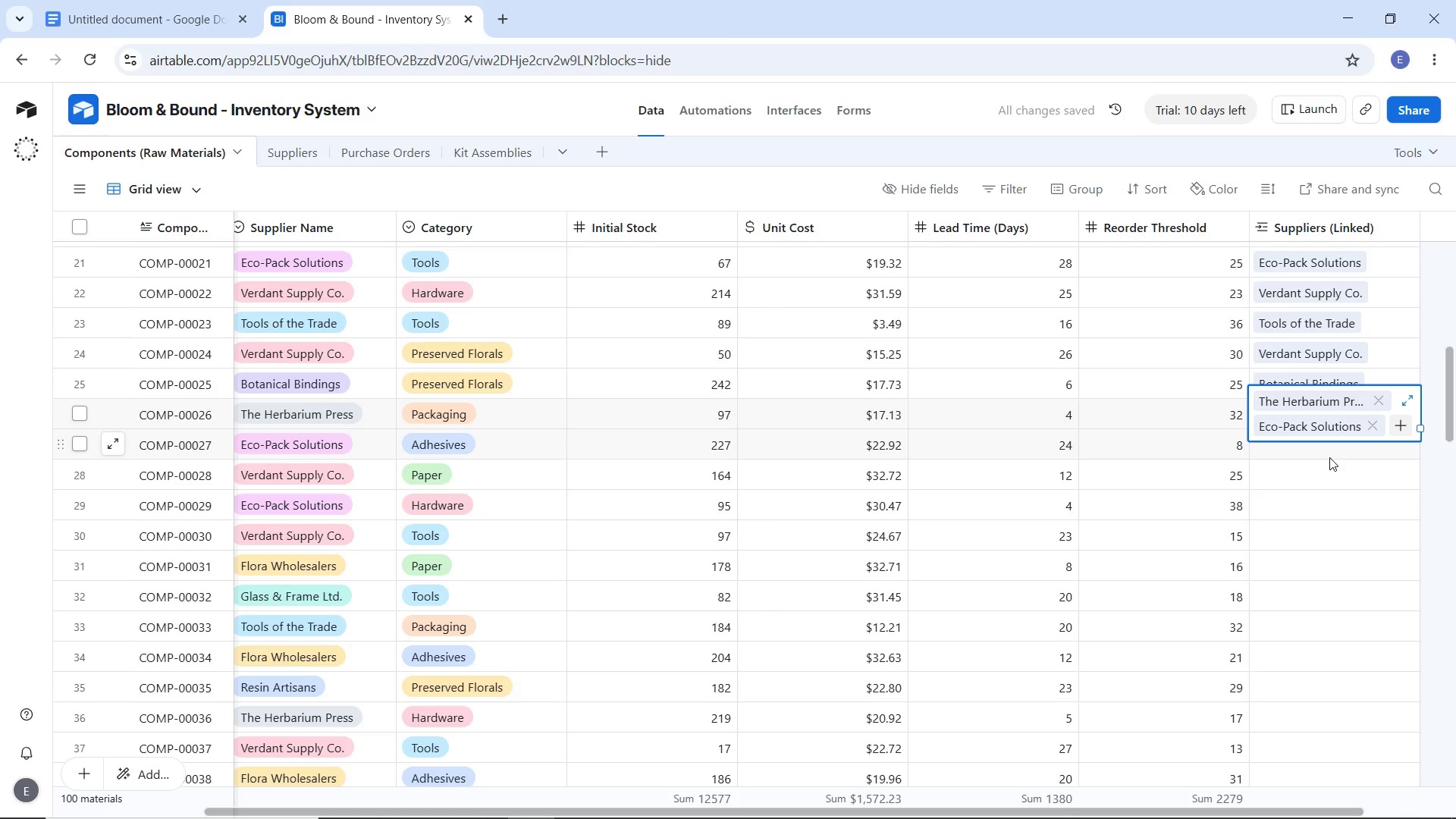 
wait(10.64)
 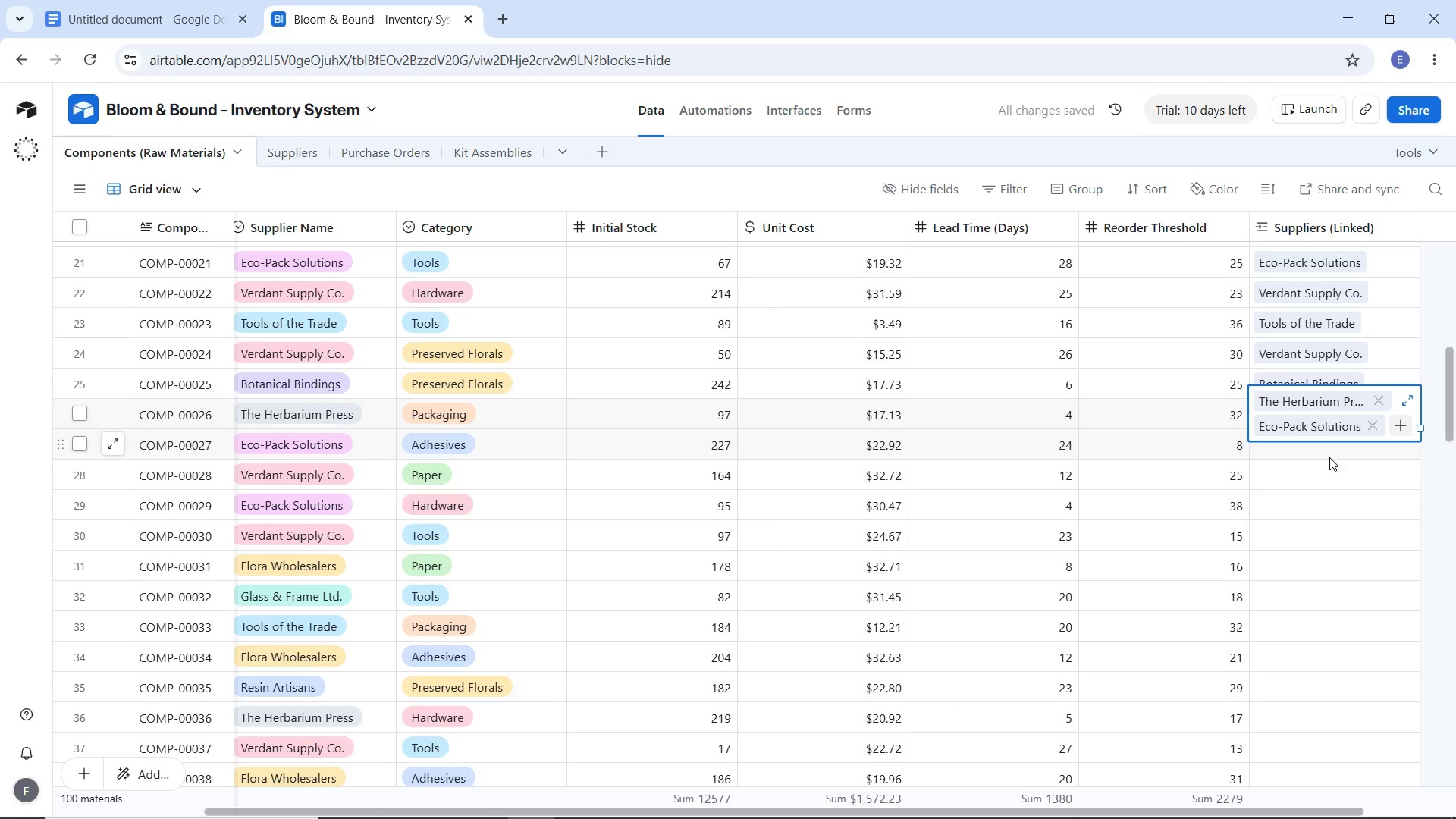 
left_click([1402, 431])
 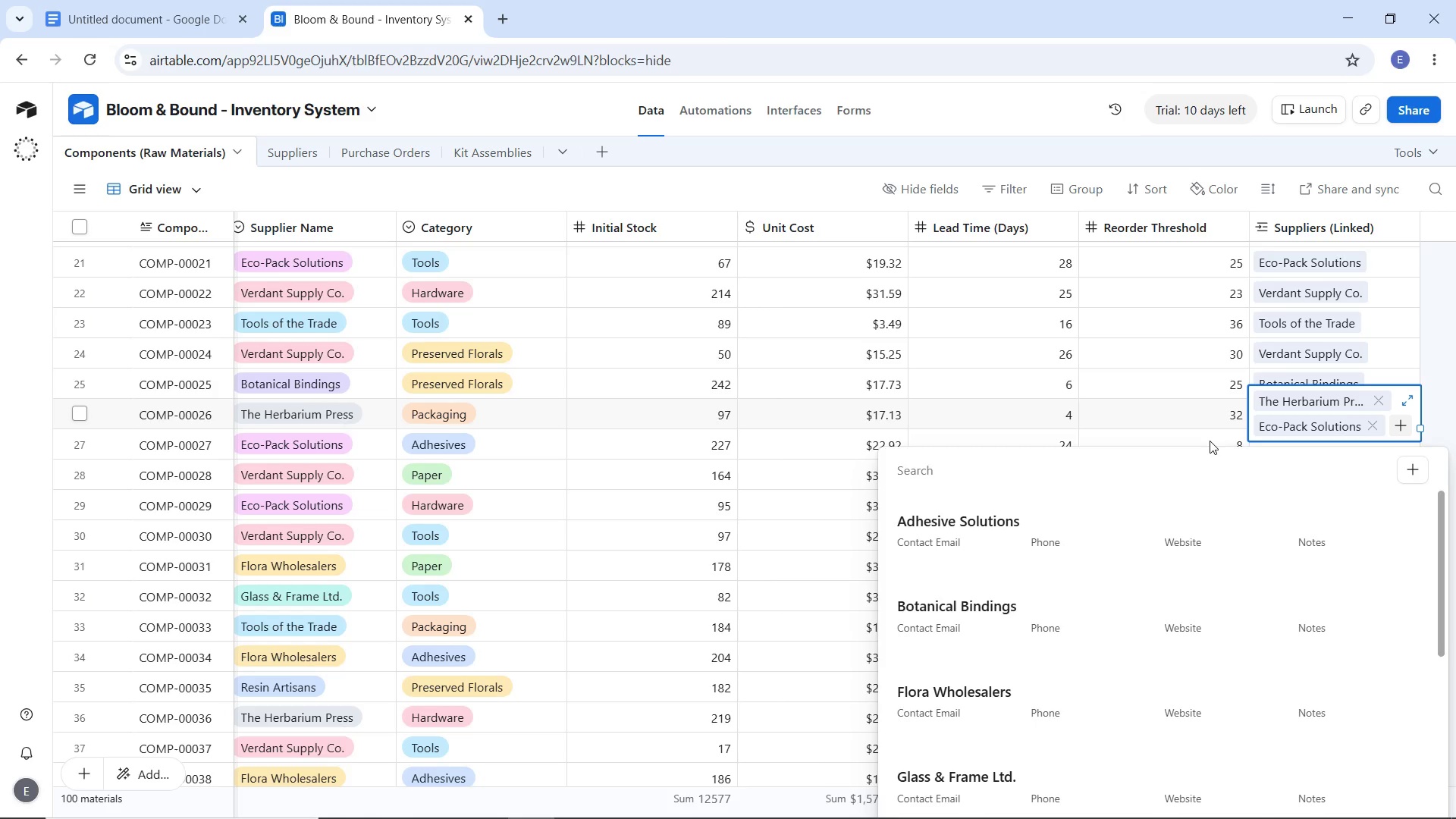 
wait(22.92)
 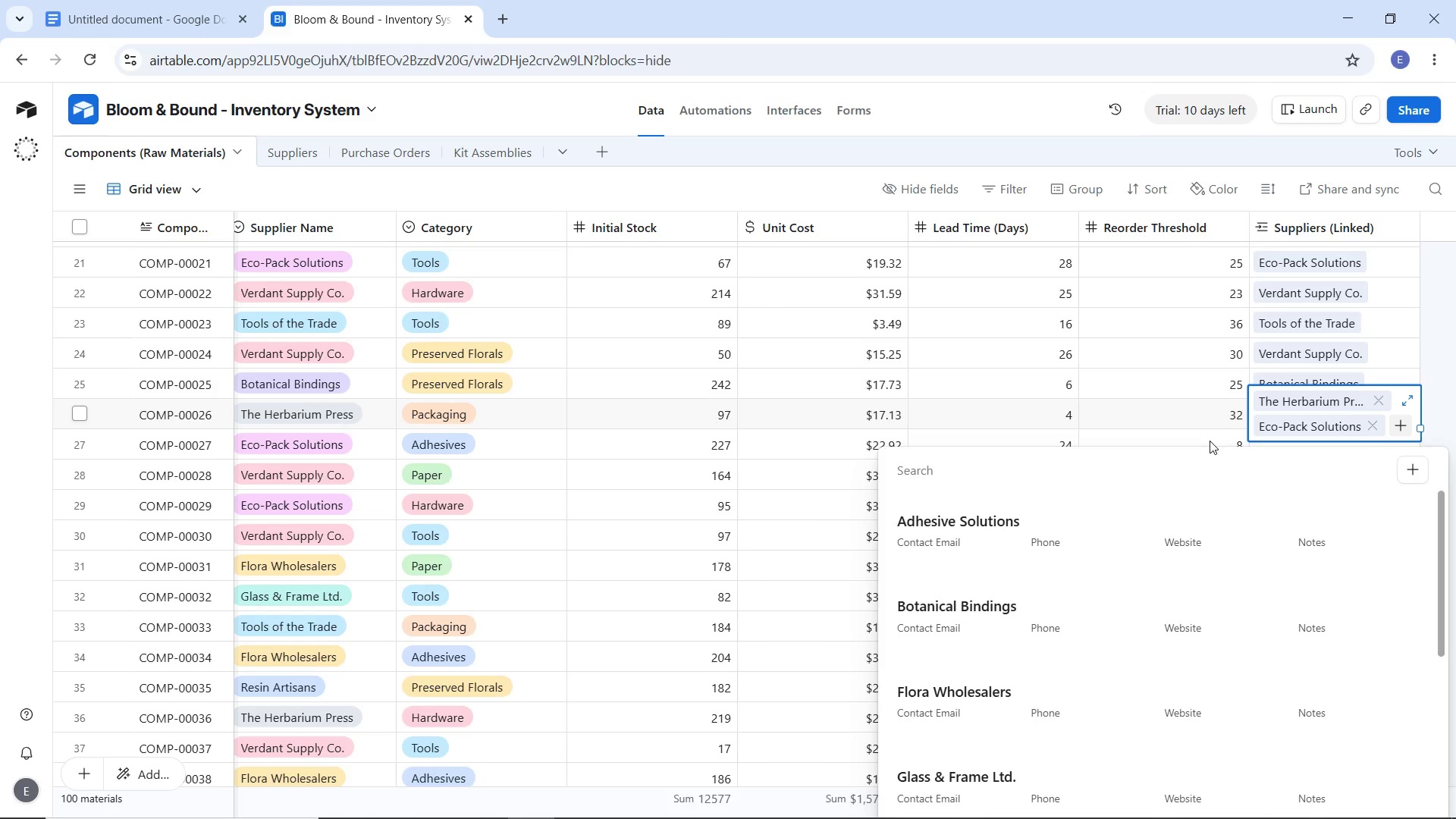 
scroll: coordinate [1178, 538], scroll_direction: down, amount: 5.0
 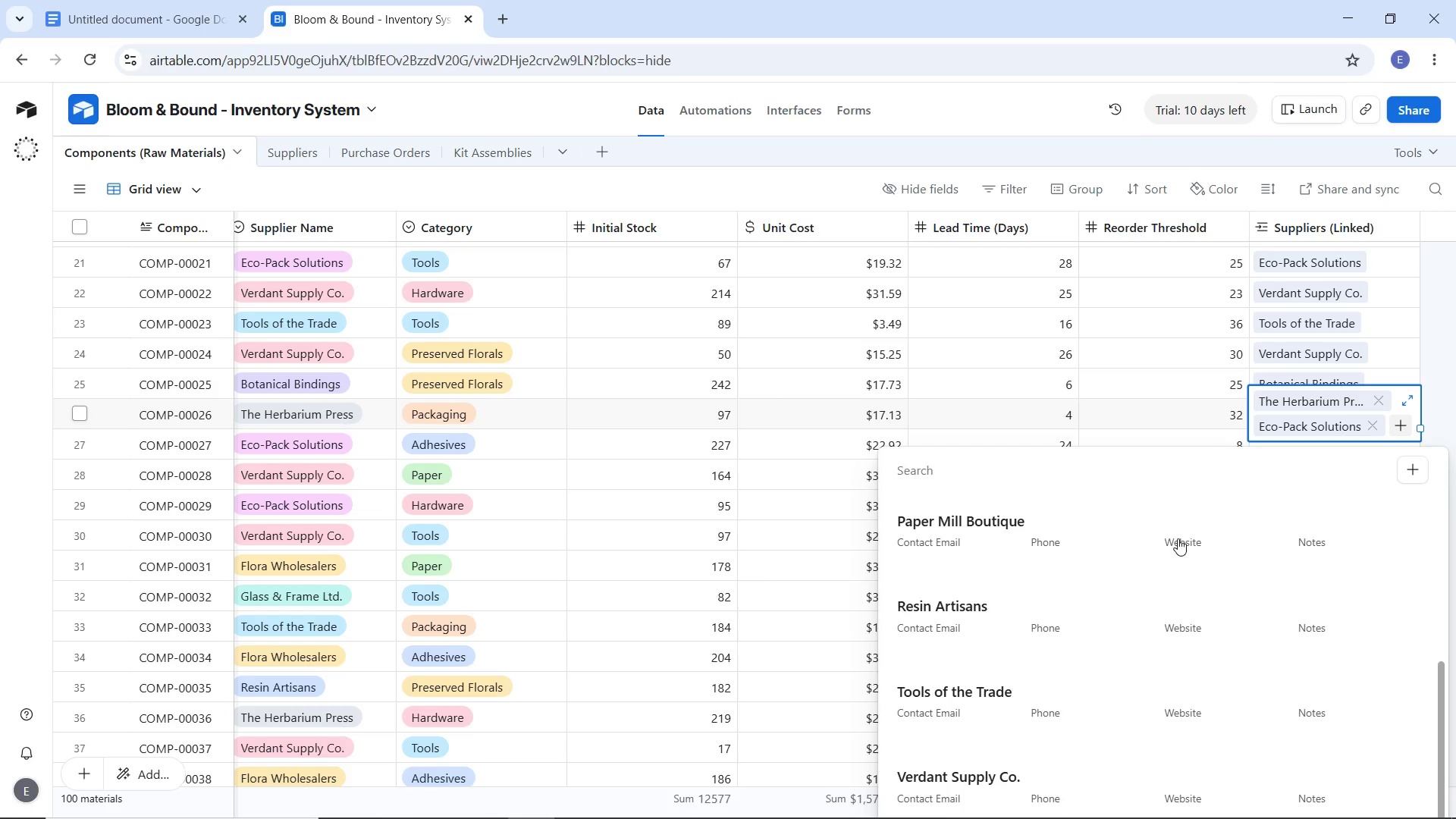 
scroll: coordinate [1150, 594], scroll_direction: up, amount: 15.0
 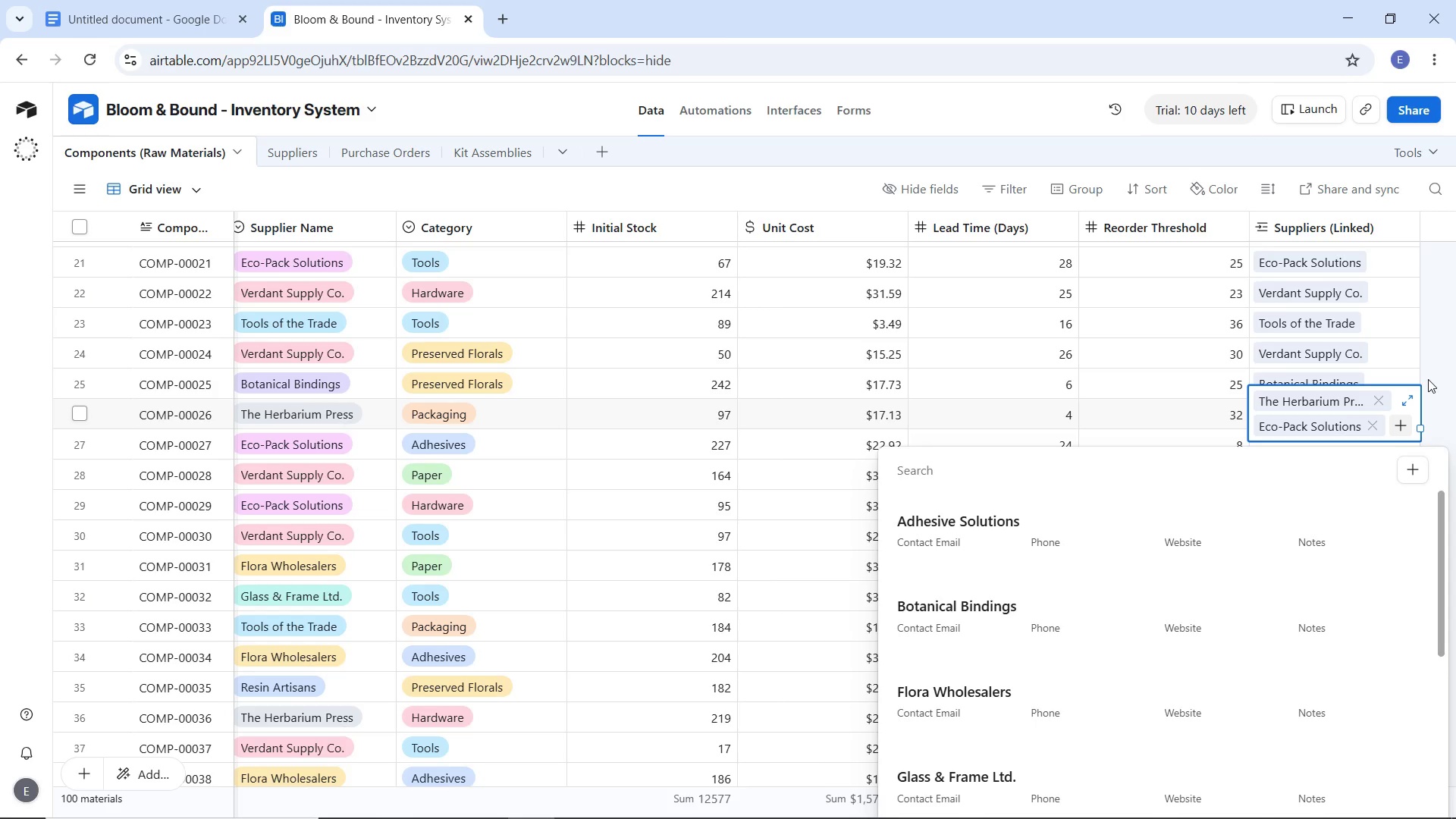 
wait(5.08)
 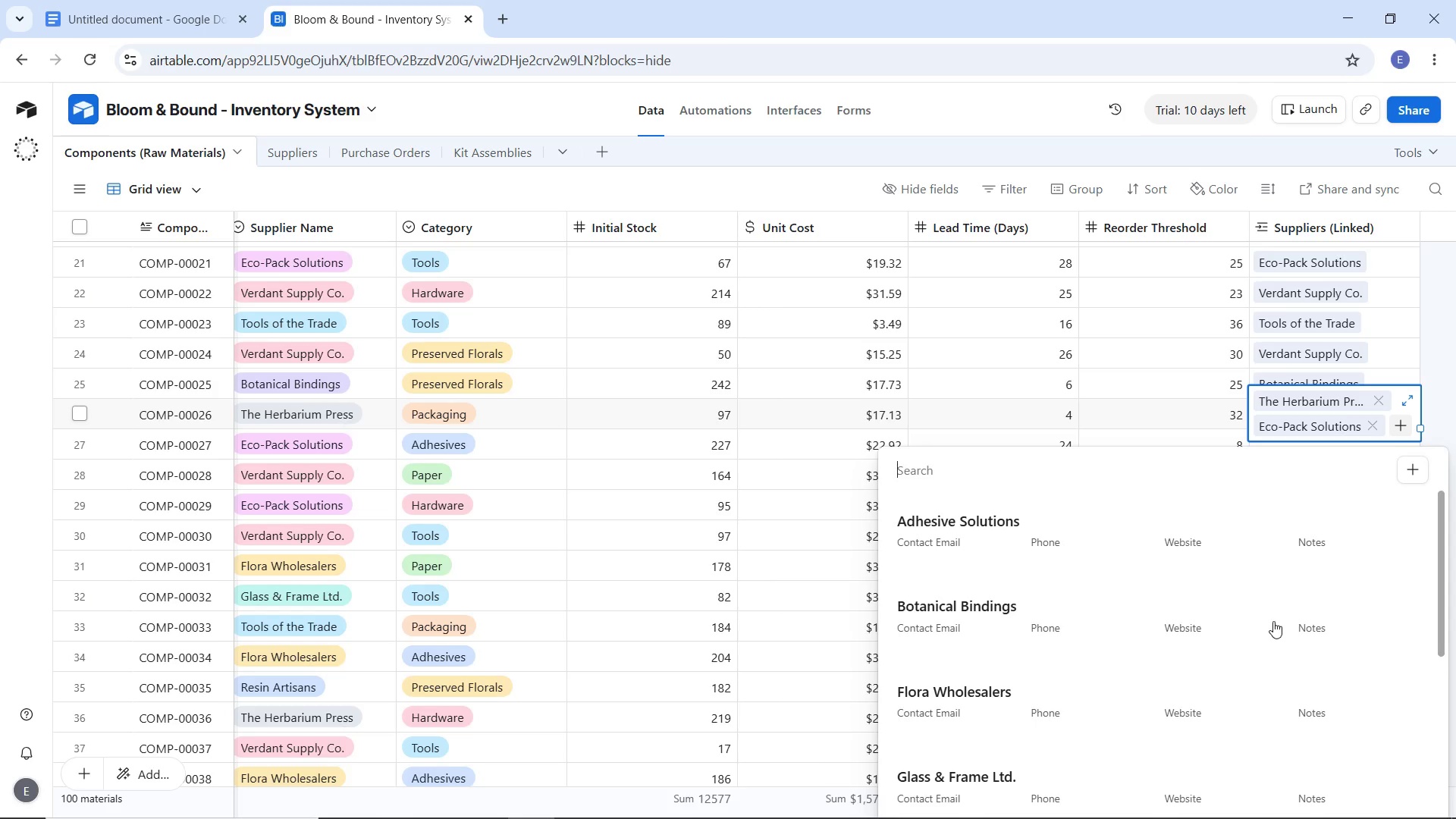 
left_click([1436, 366])
 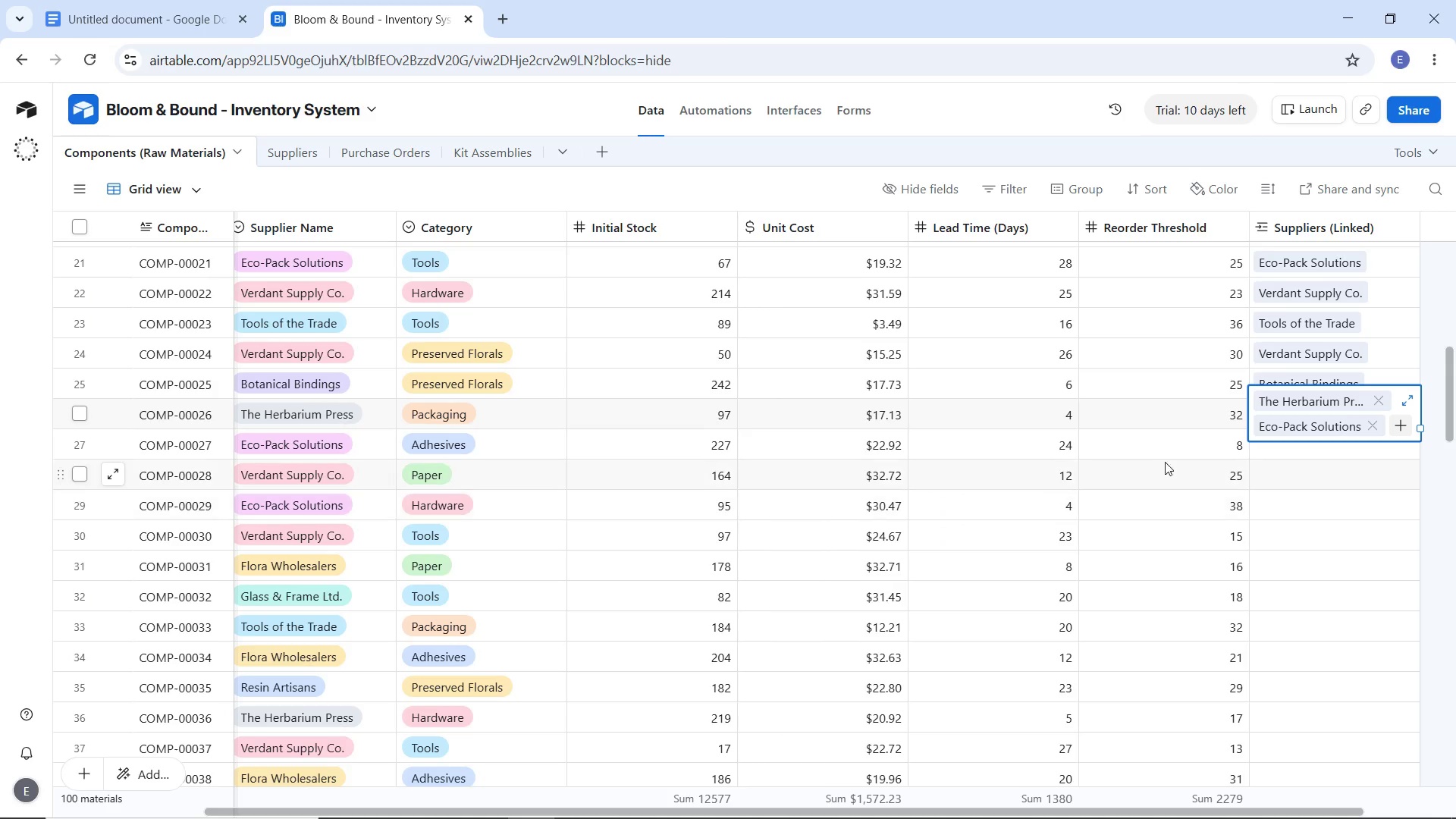 
left_click([1156, 474])
 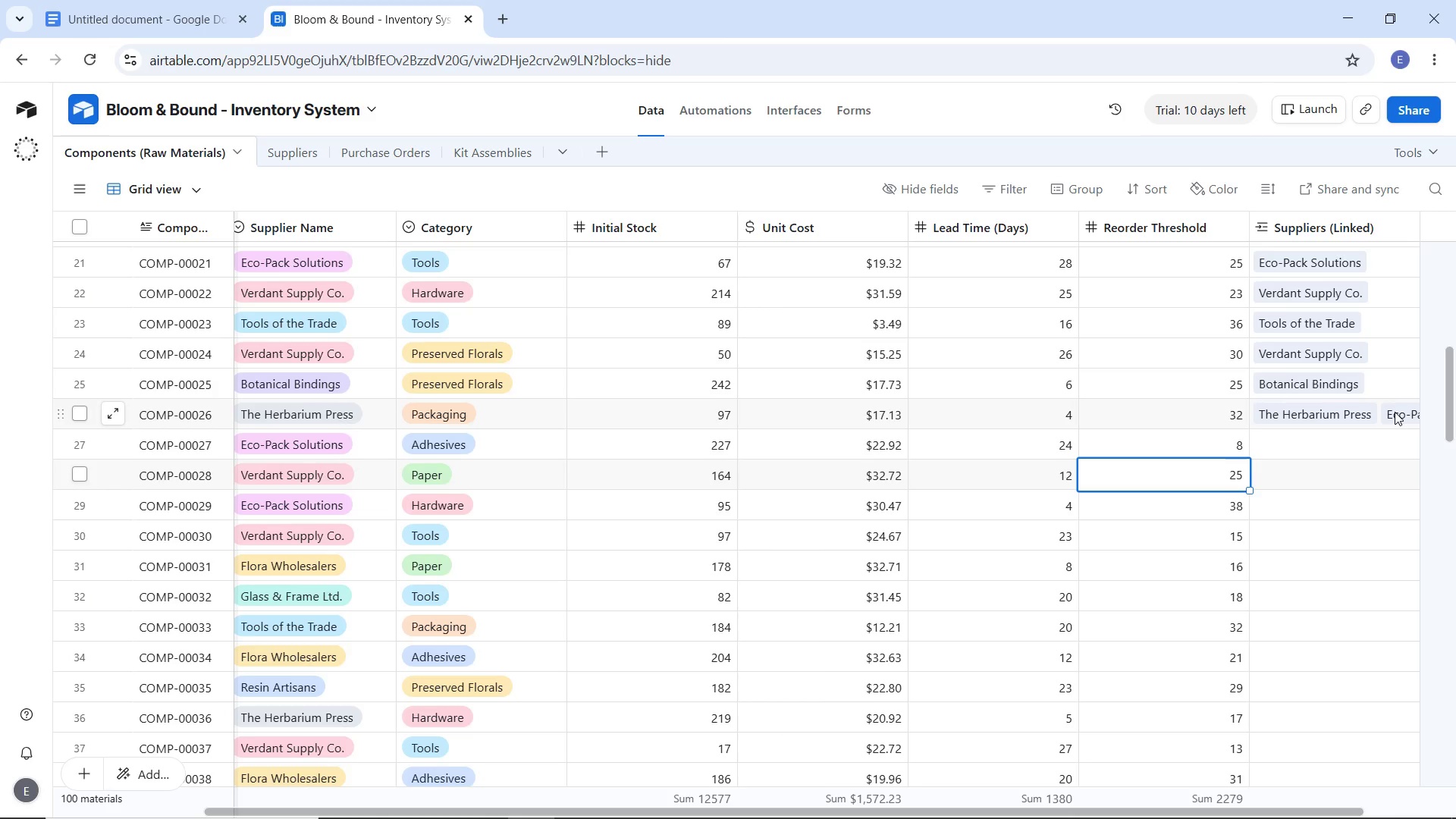 
wait(6.27)
 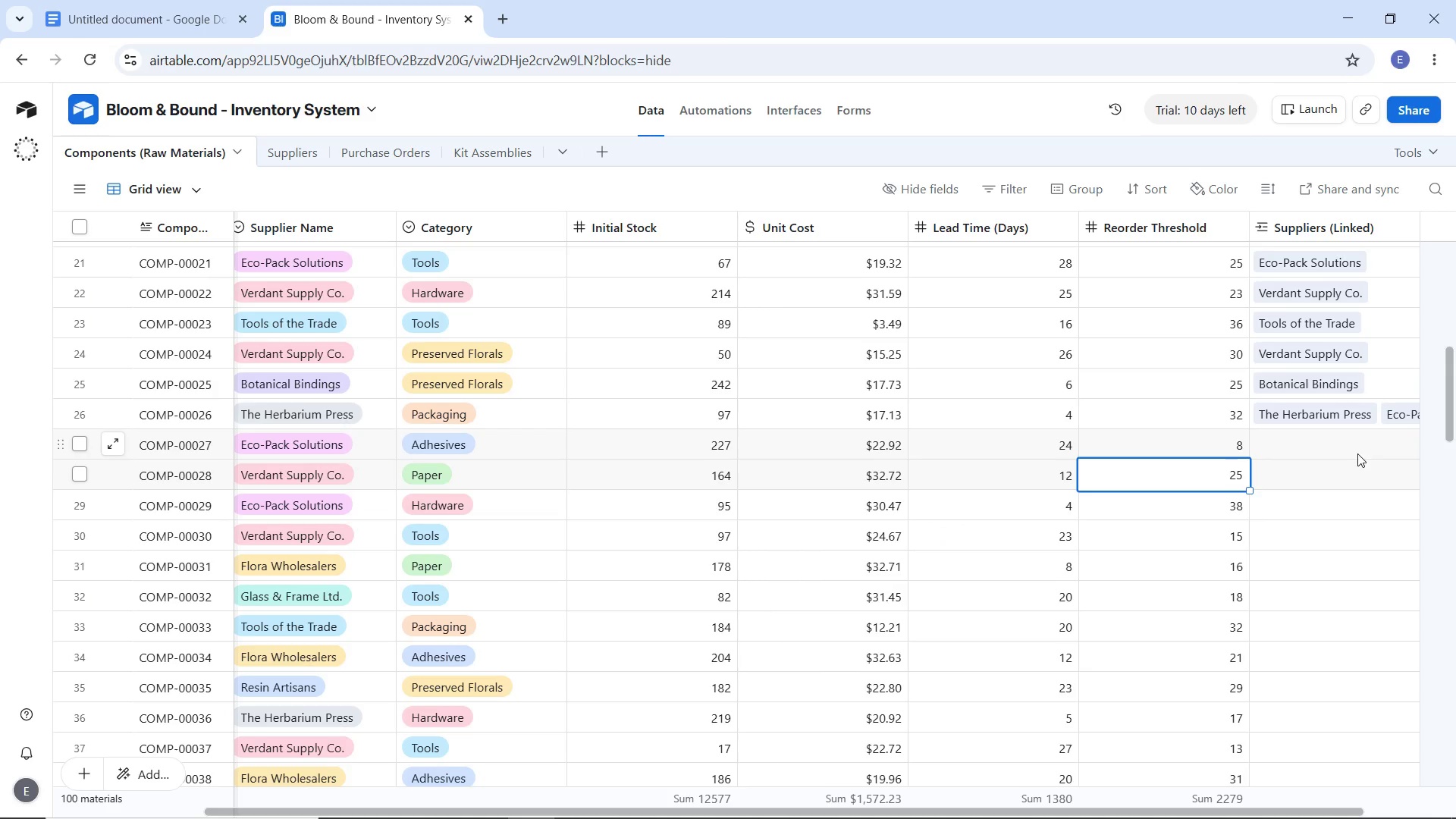 
left_click([1395, 412])
 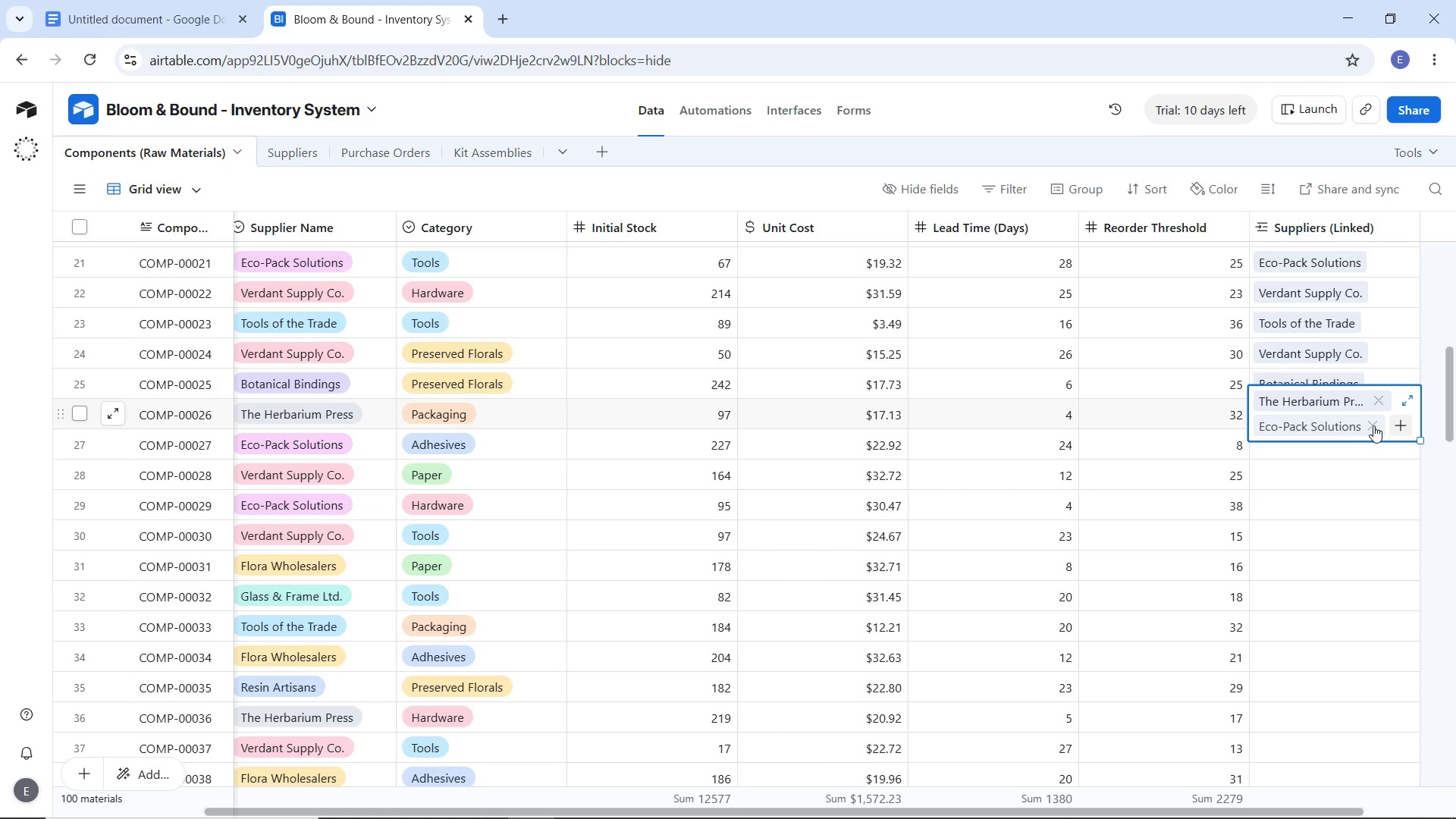 
left_click([1373, 425])
 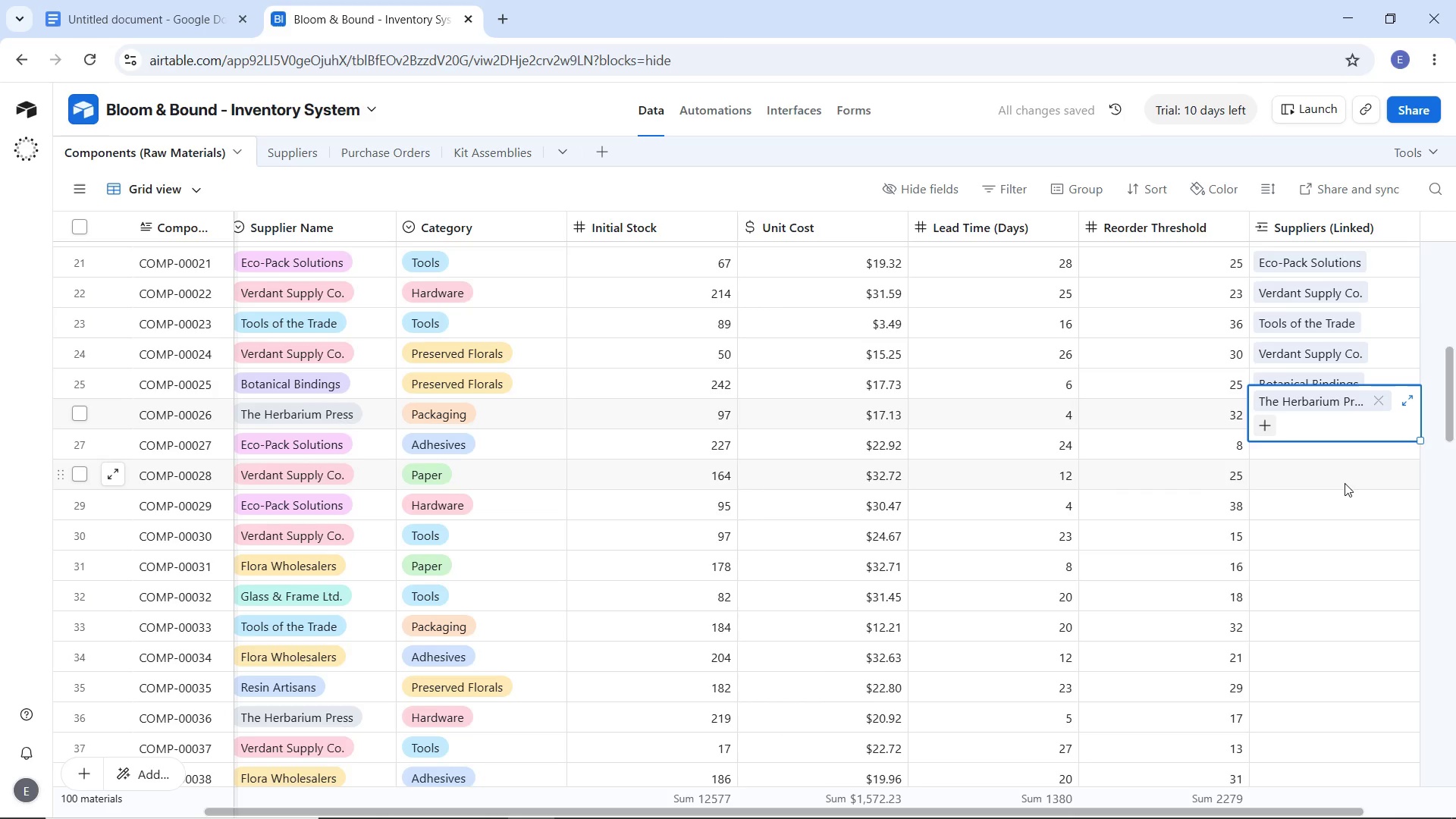 
left_click([1345, 483])
 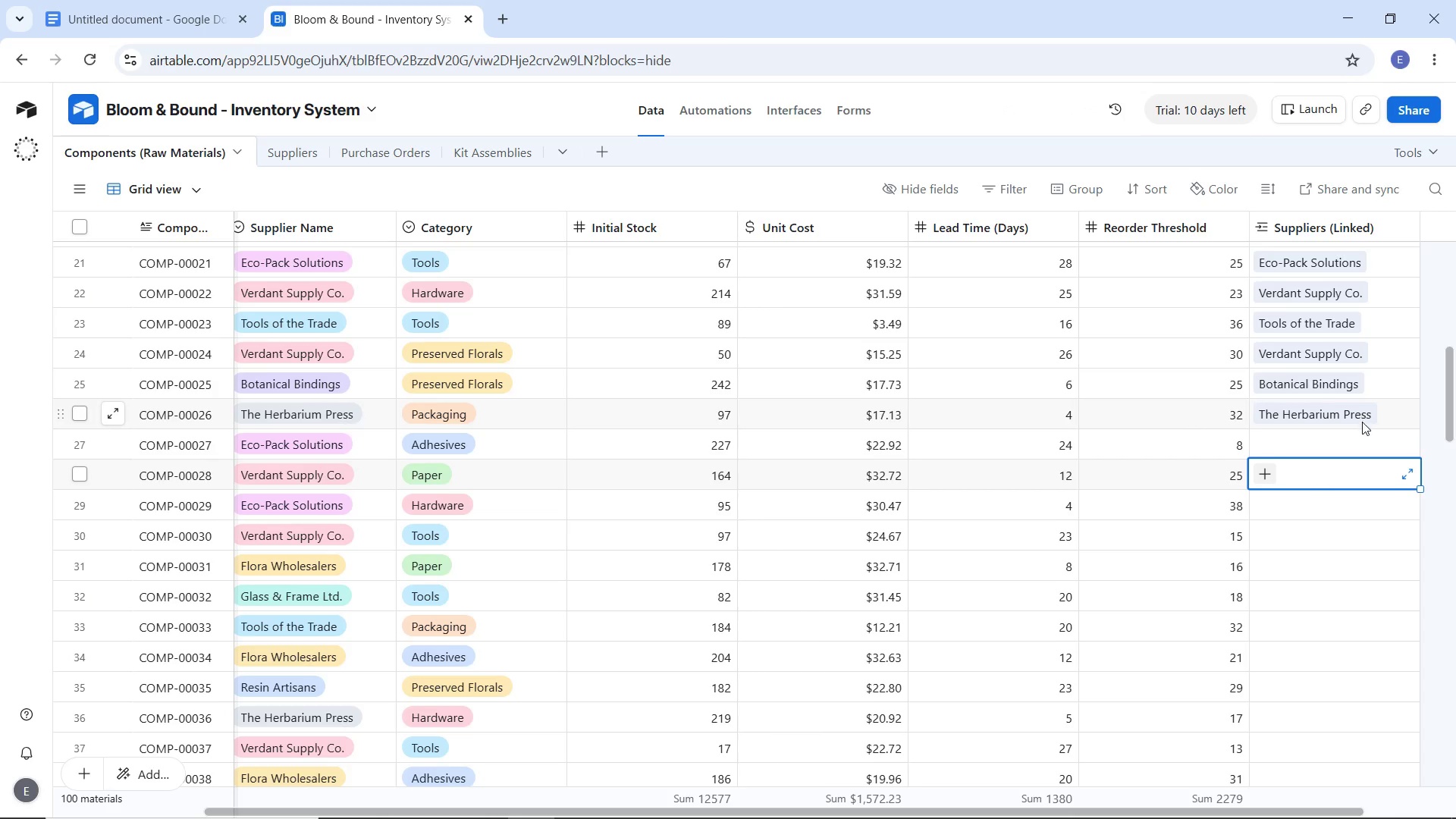 
wait(6.45)
 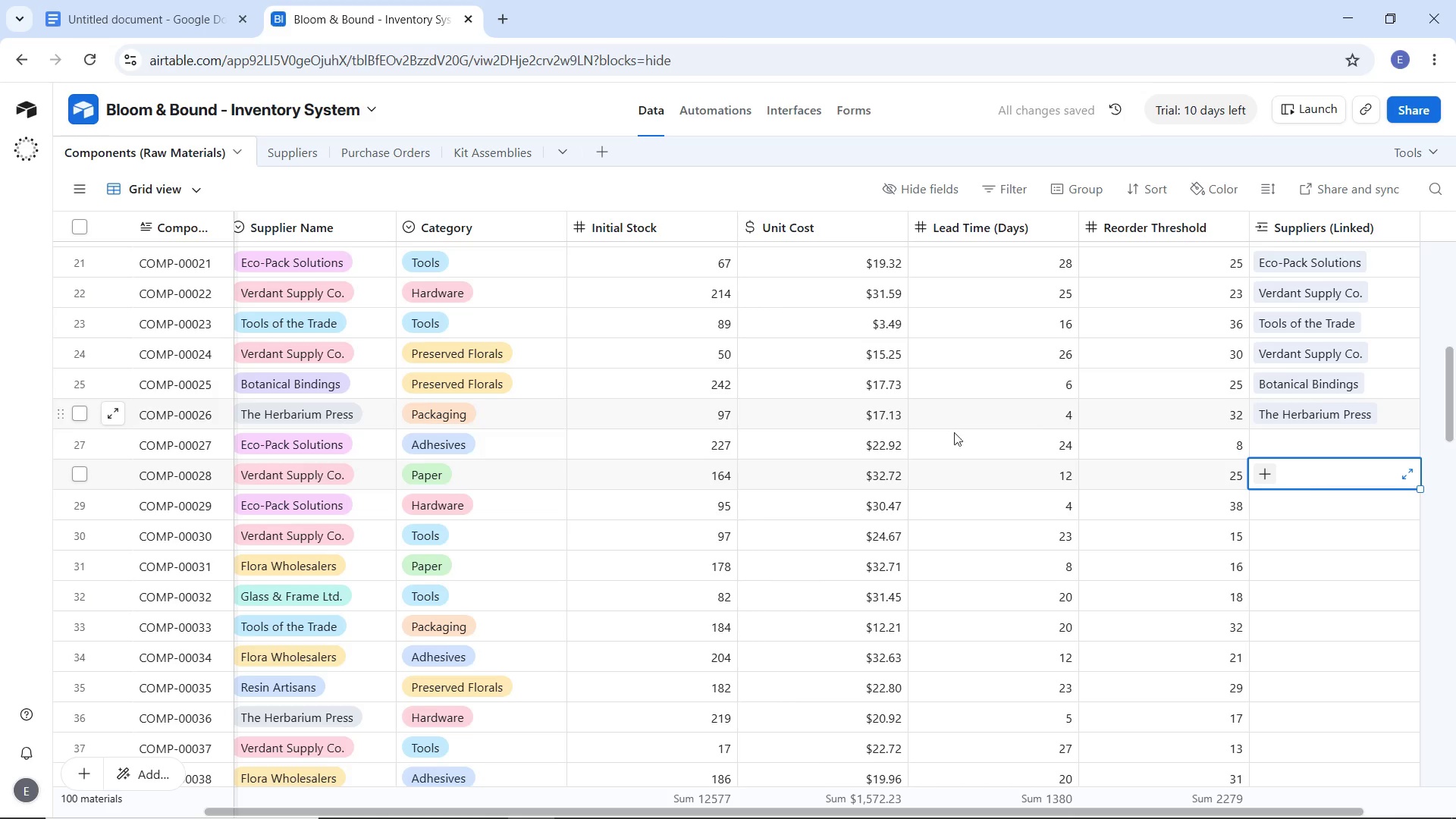 
left_click([1357, 441])
 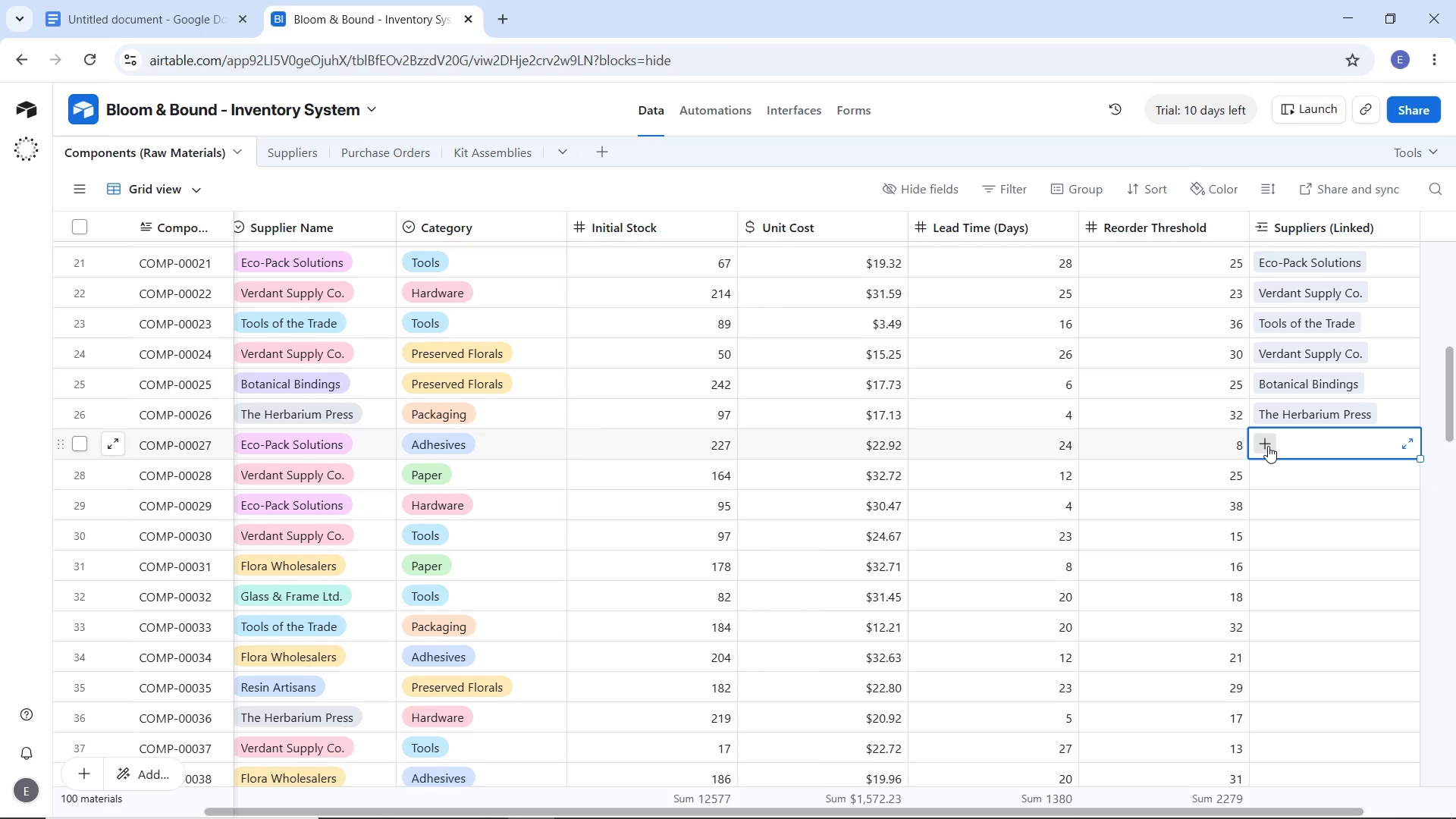 
left_click([1268, 446])
 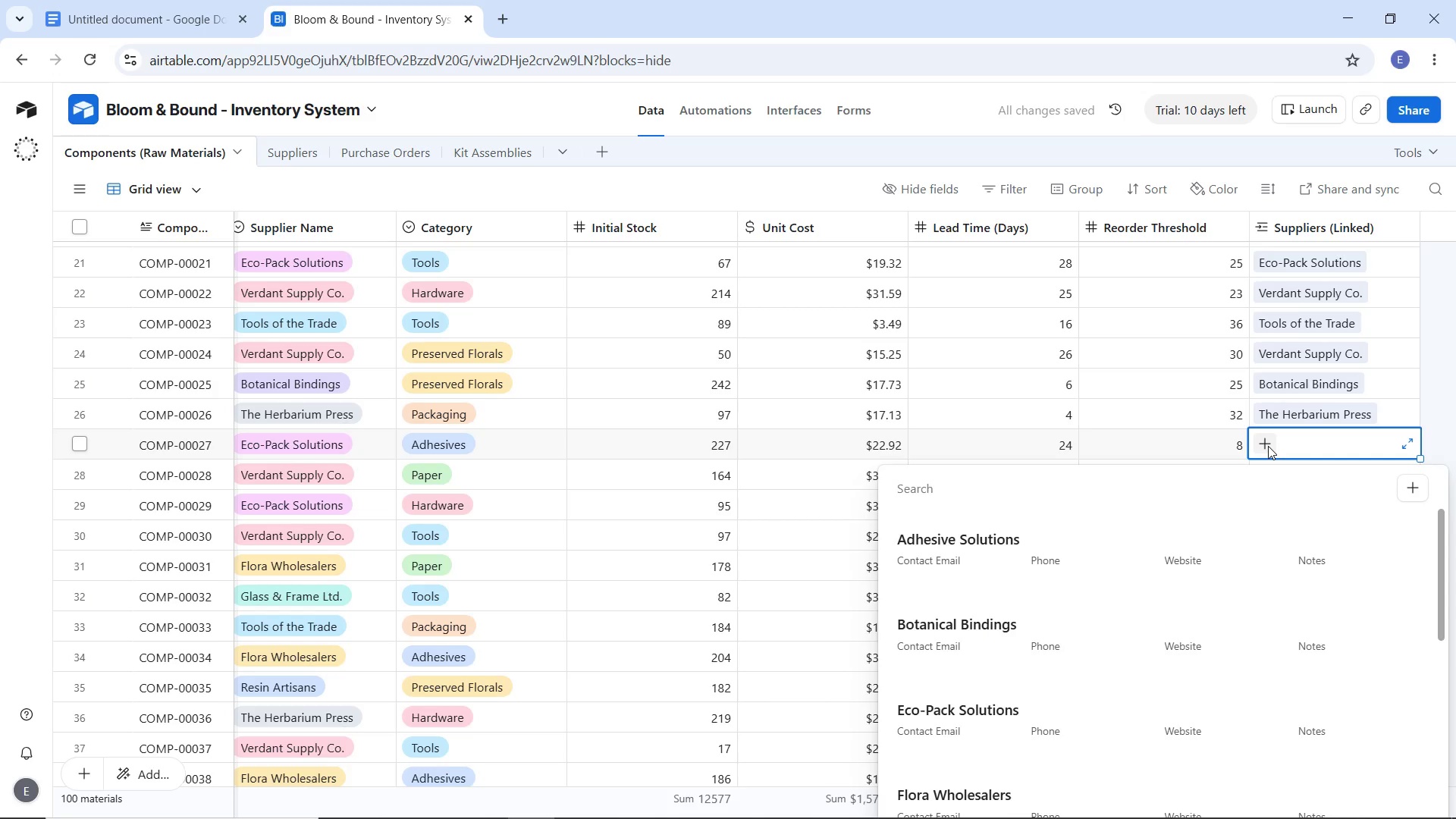 
wait(8.78)
 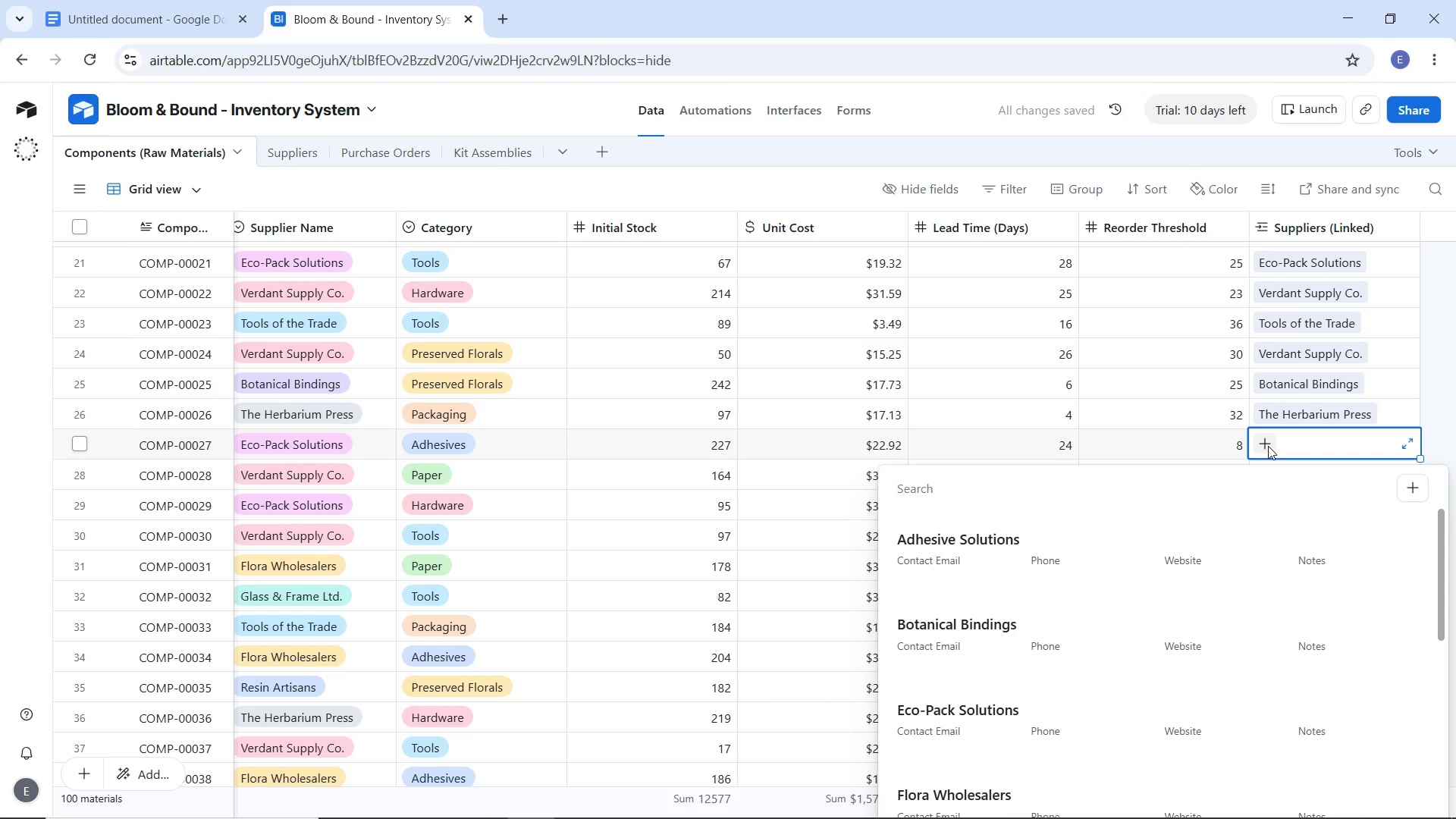 
left_click([968, 709])
 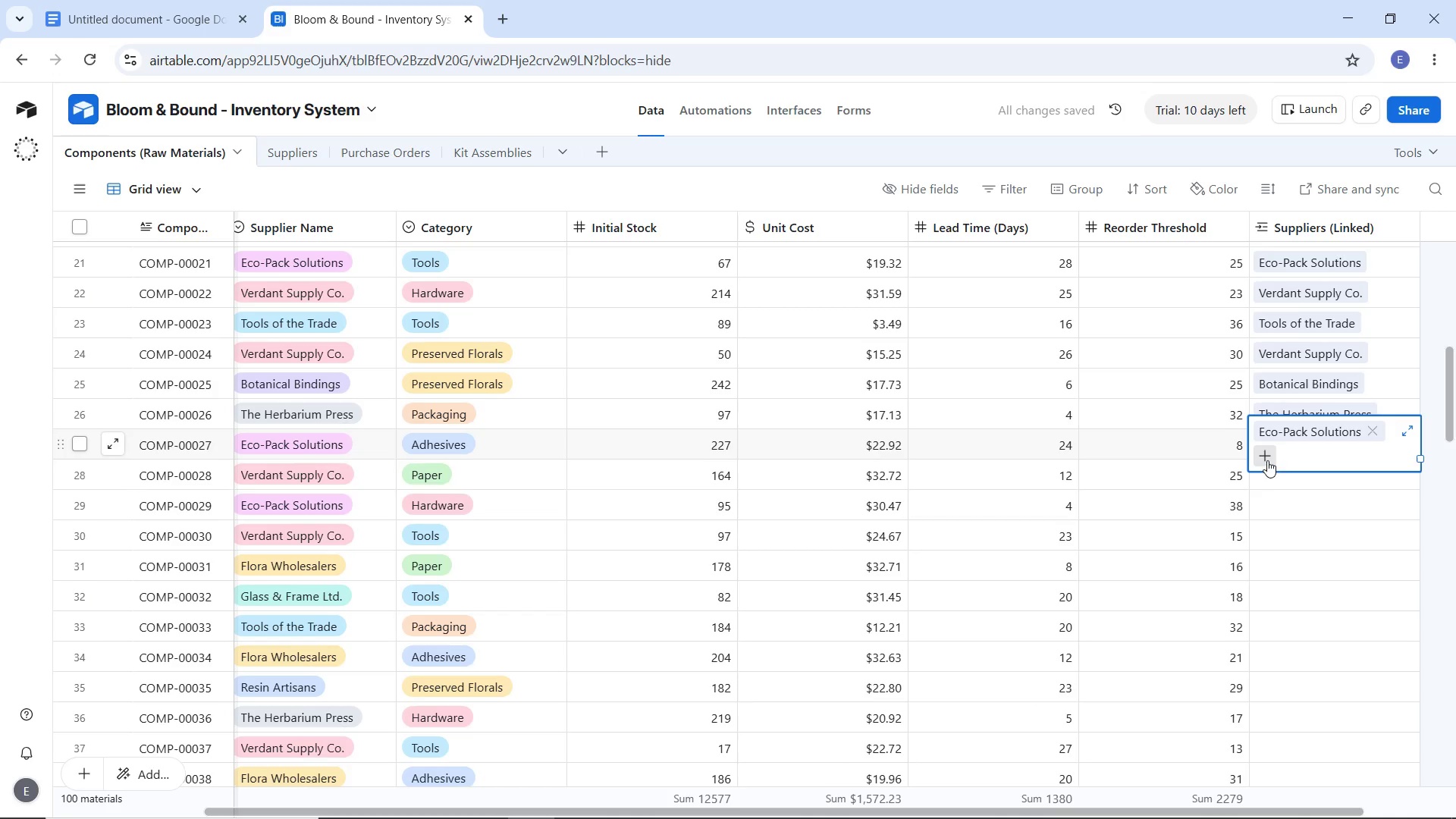 
left_click([1286, 528])
 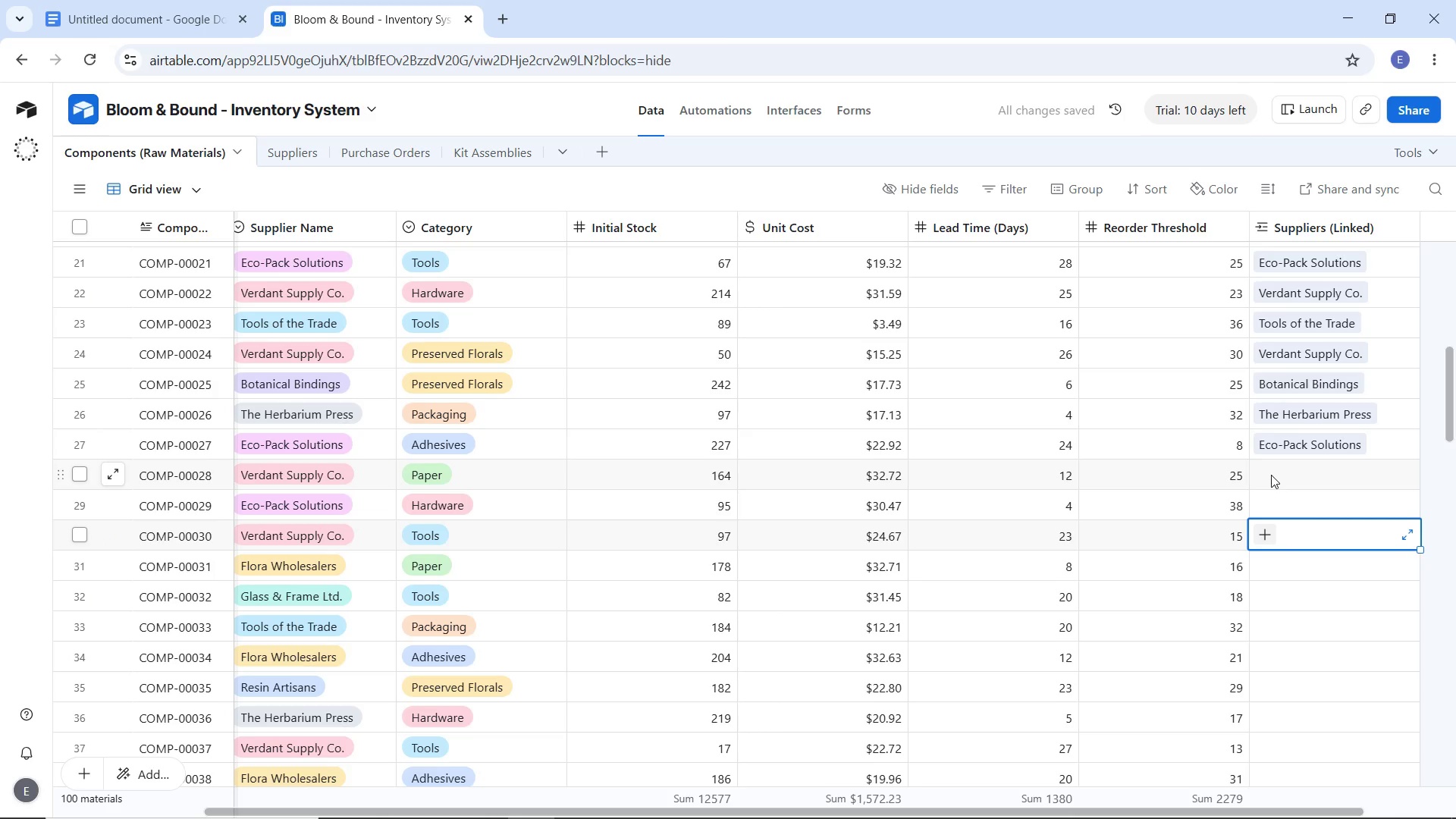 
left_click([1271, 475])
 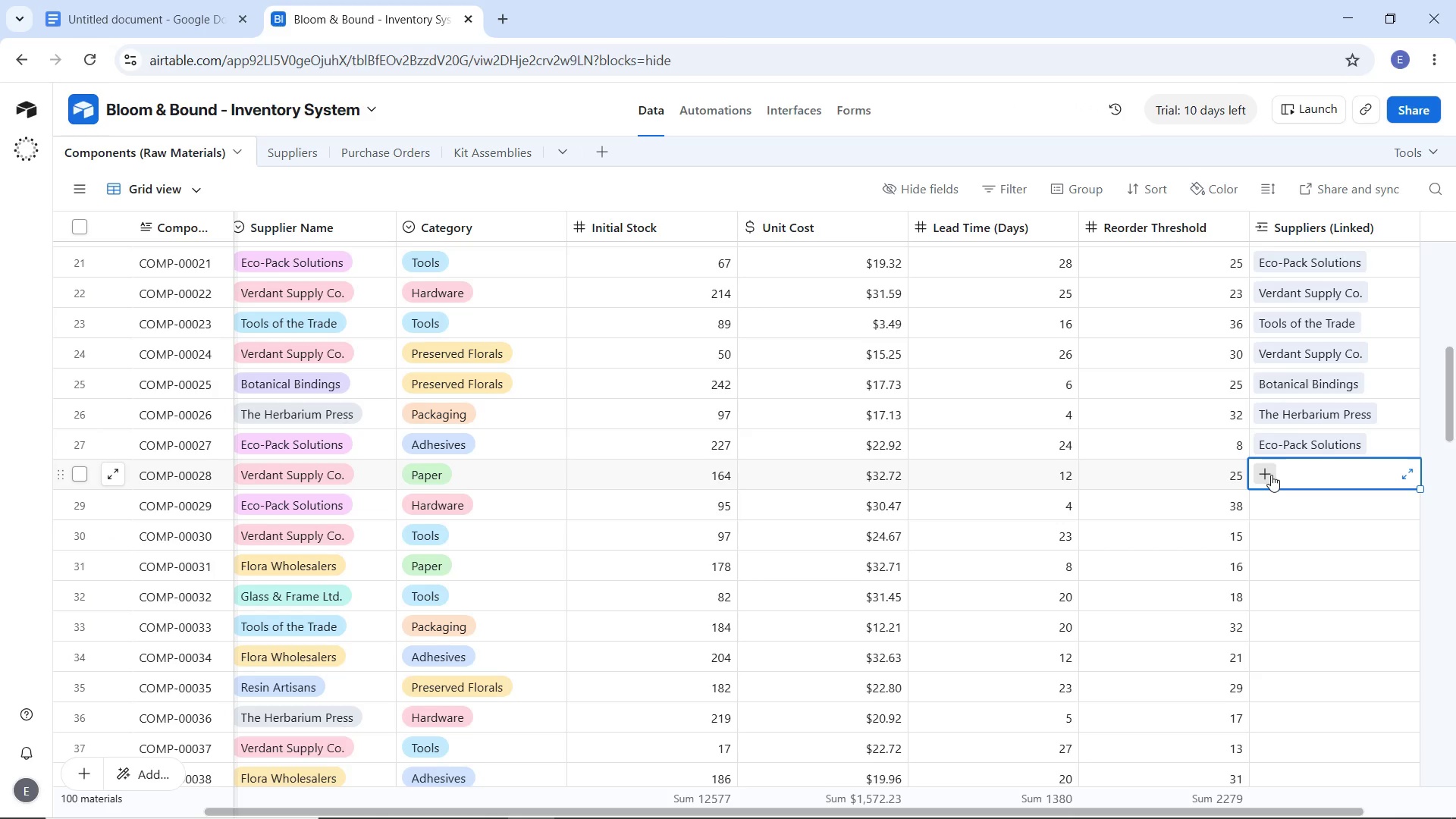 
left_click([1271, 475])
 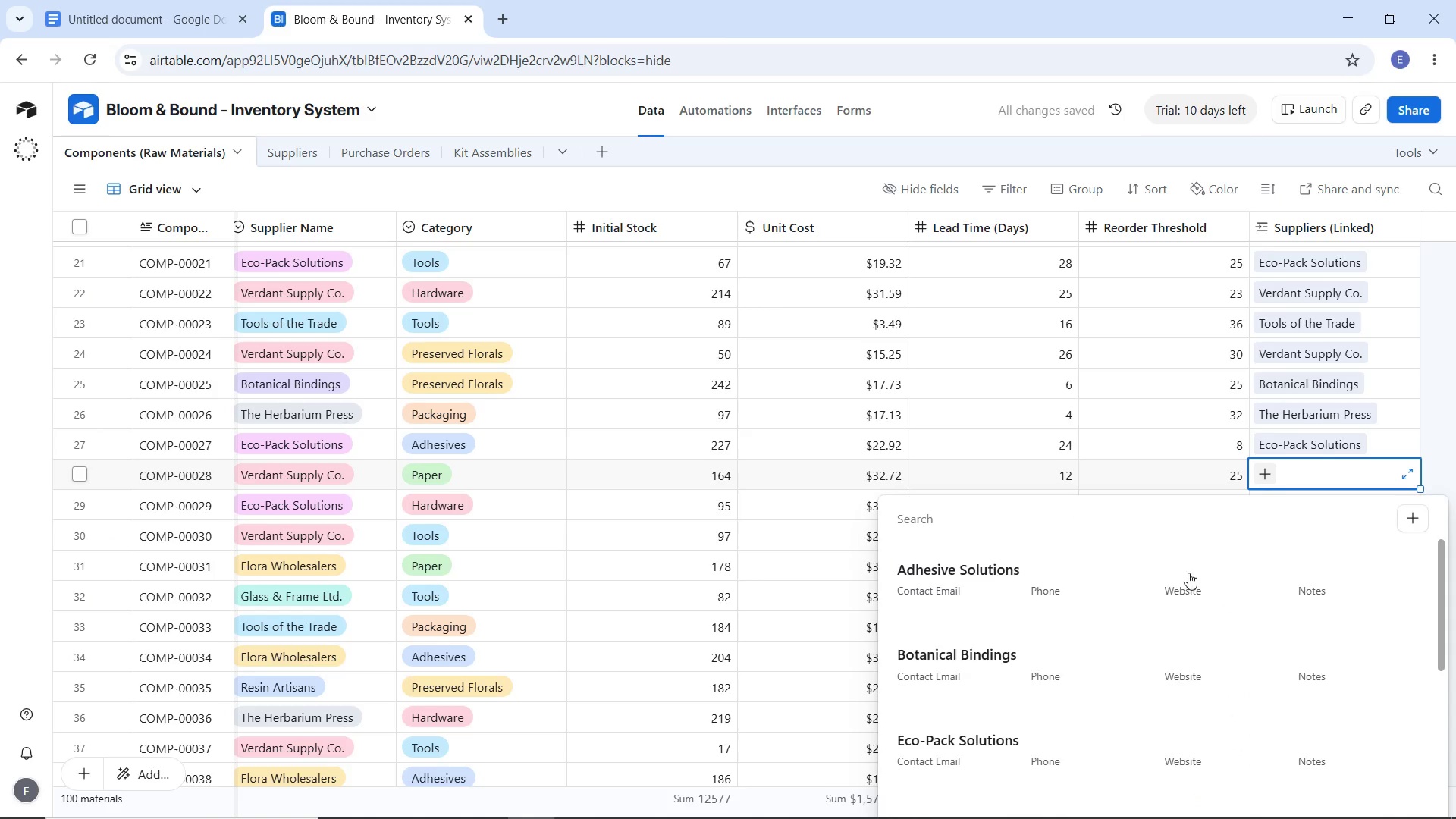 
scroll: coordinate [1188, 573], scroll_direction: down, amount: 8.0
 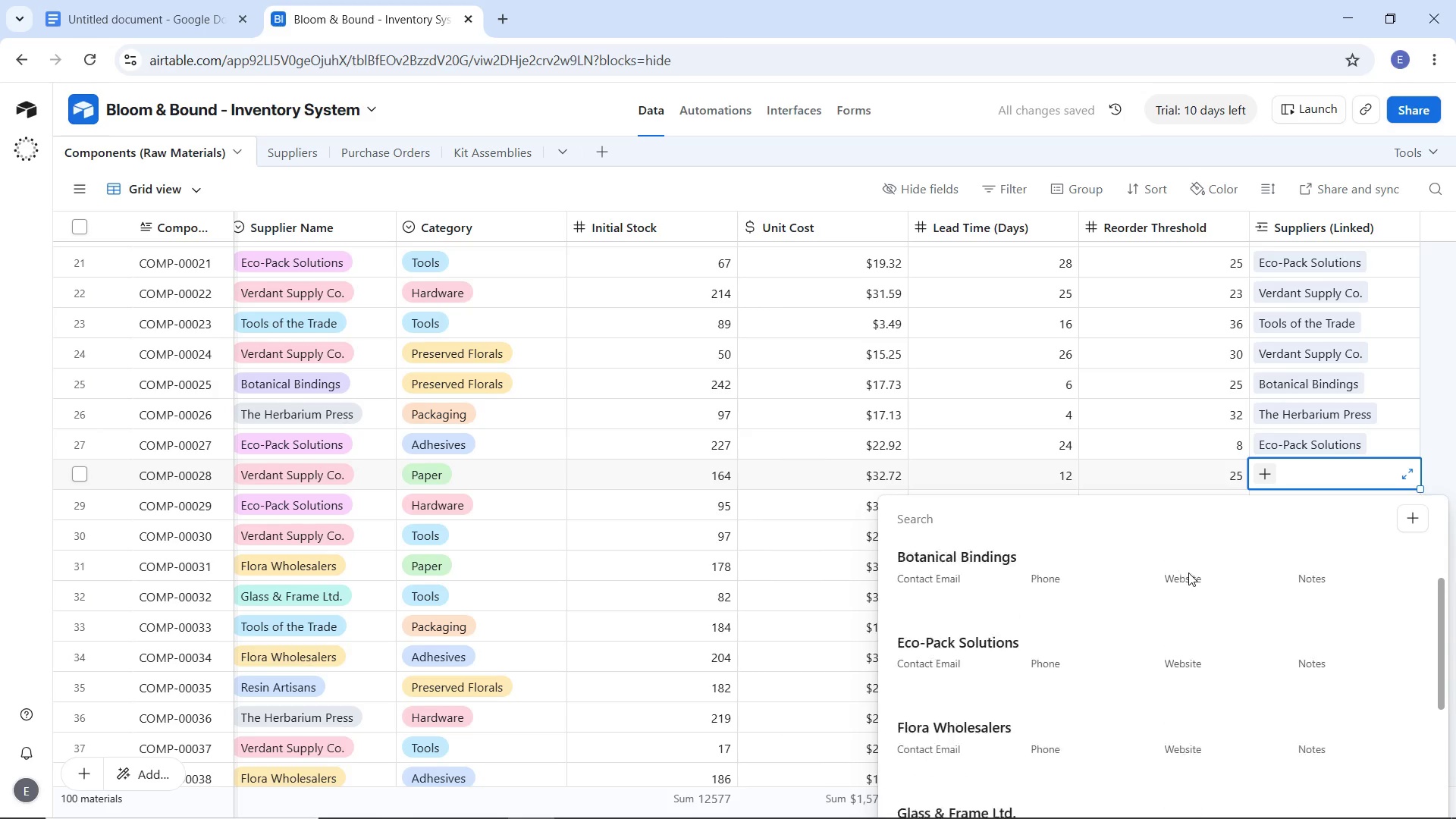 
scroll: coordinate [1188, 573], scroll_direction: up, amount: 6.0
 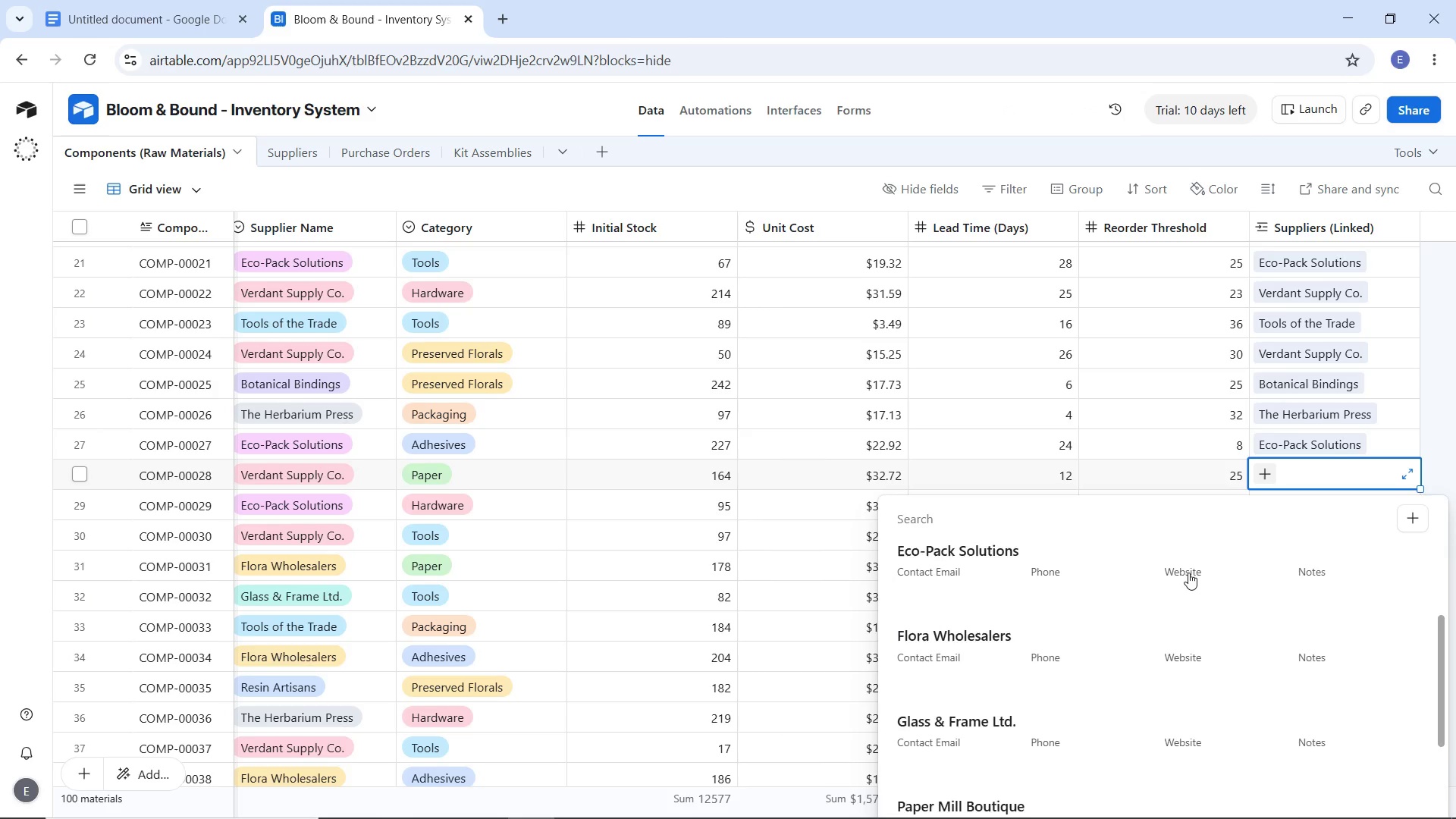 
scroll: coordinate [1188, 573], scroll_direction: down, amount: 2.0
 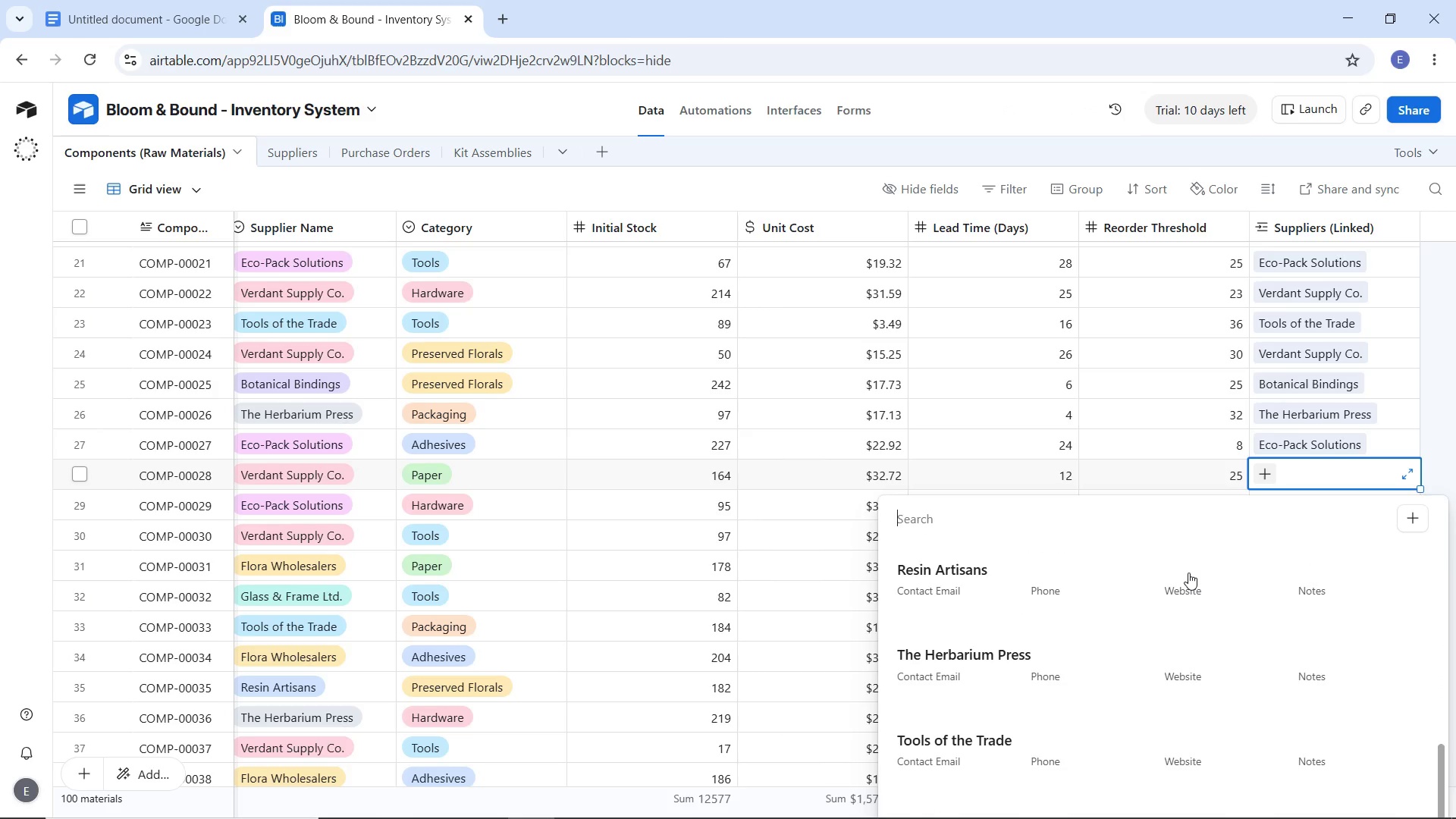 
key(V)
 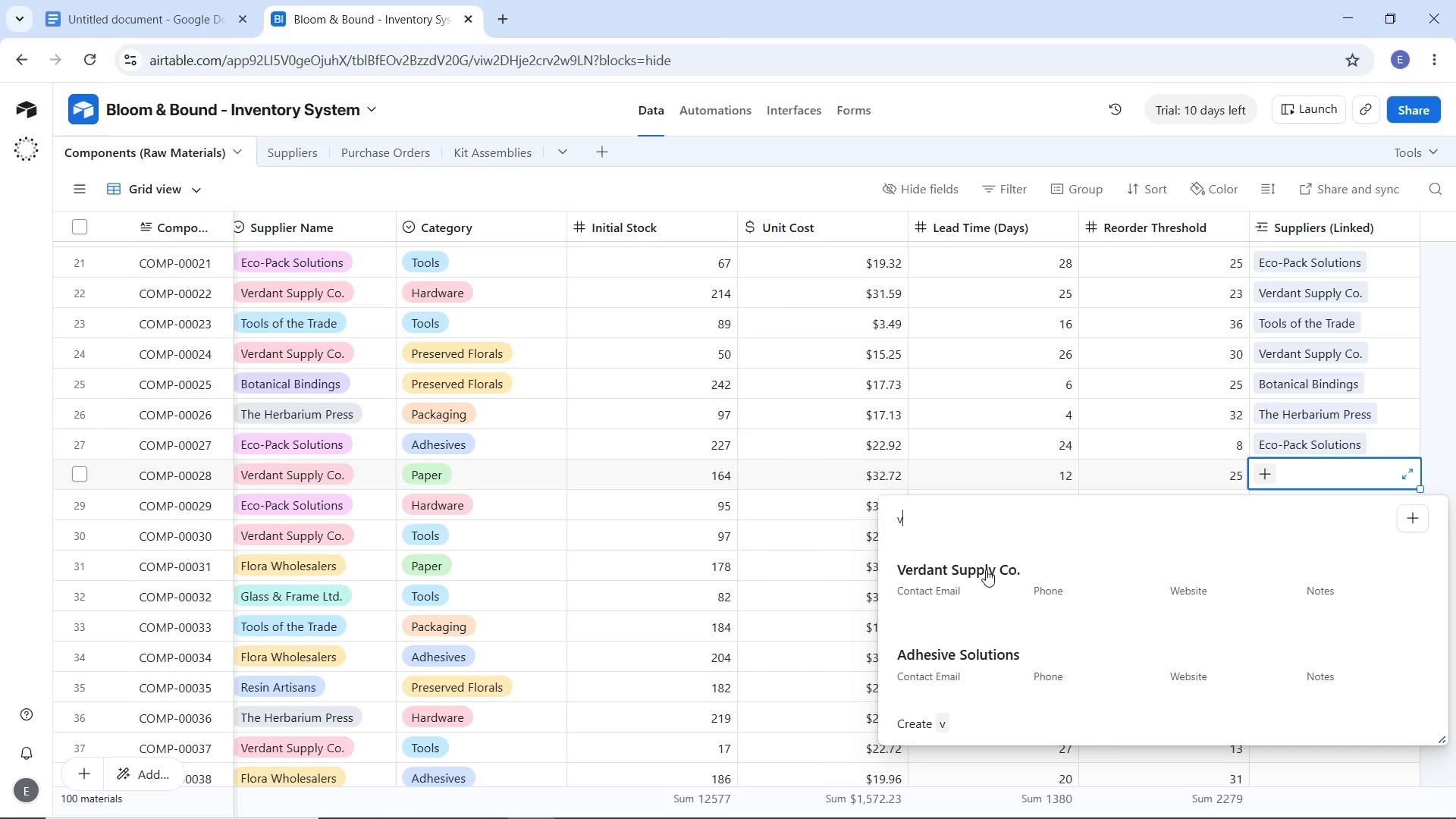 
left_click([986, 570])
 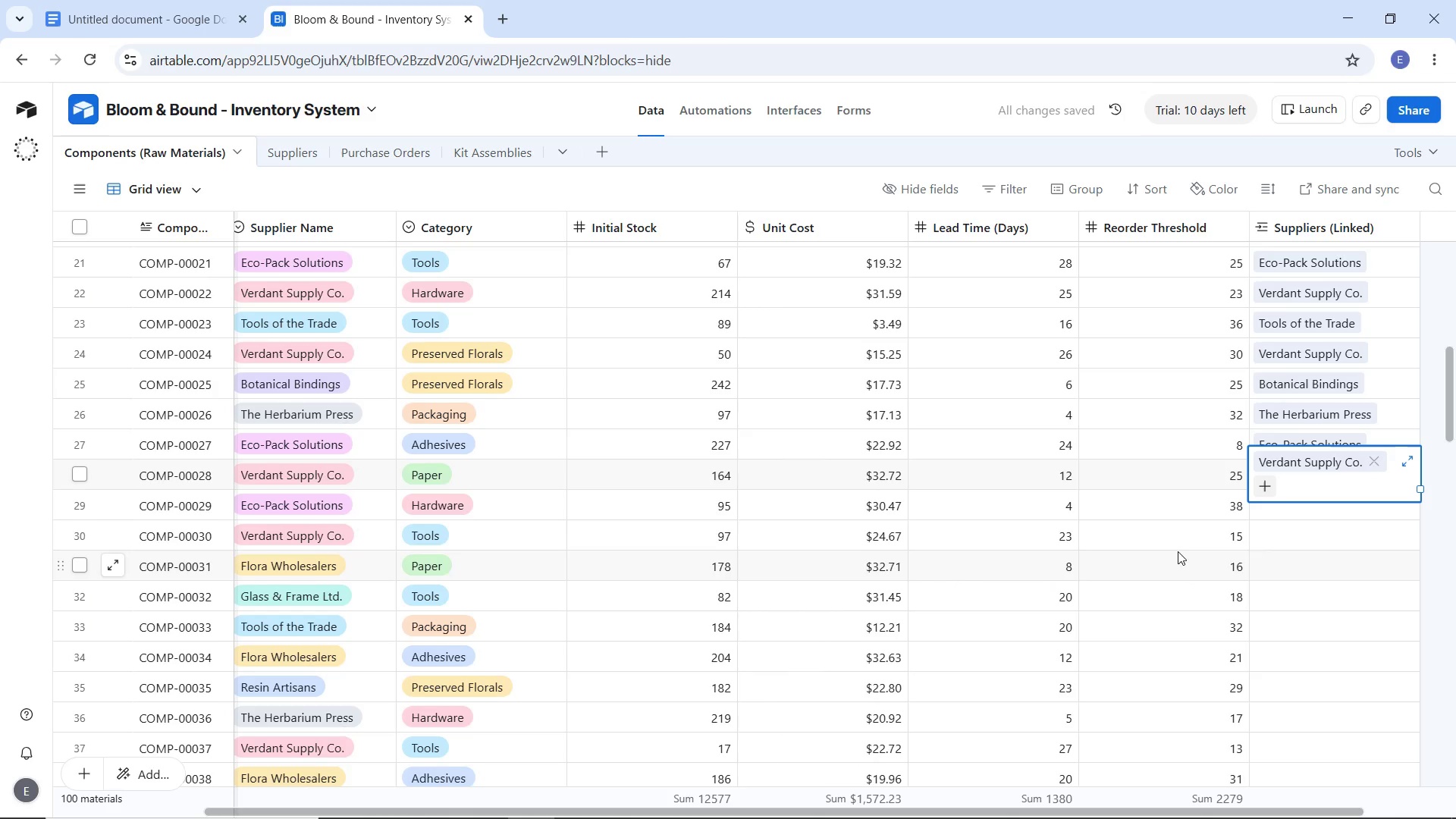 
left_click([1177, 541])
 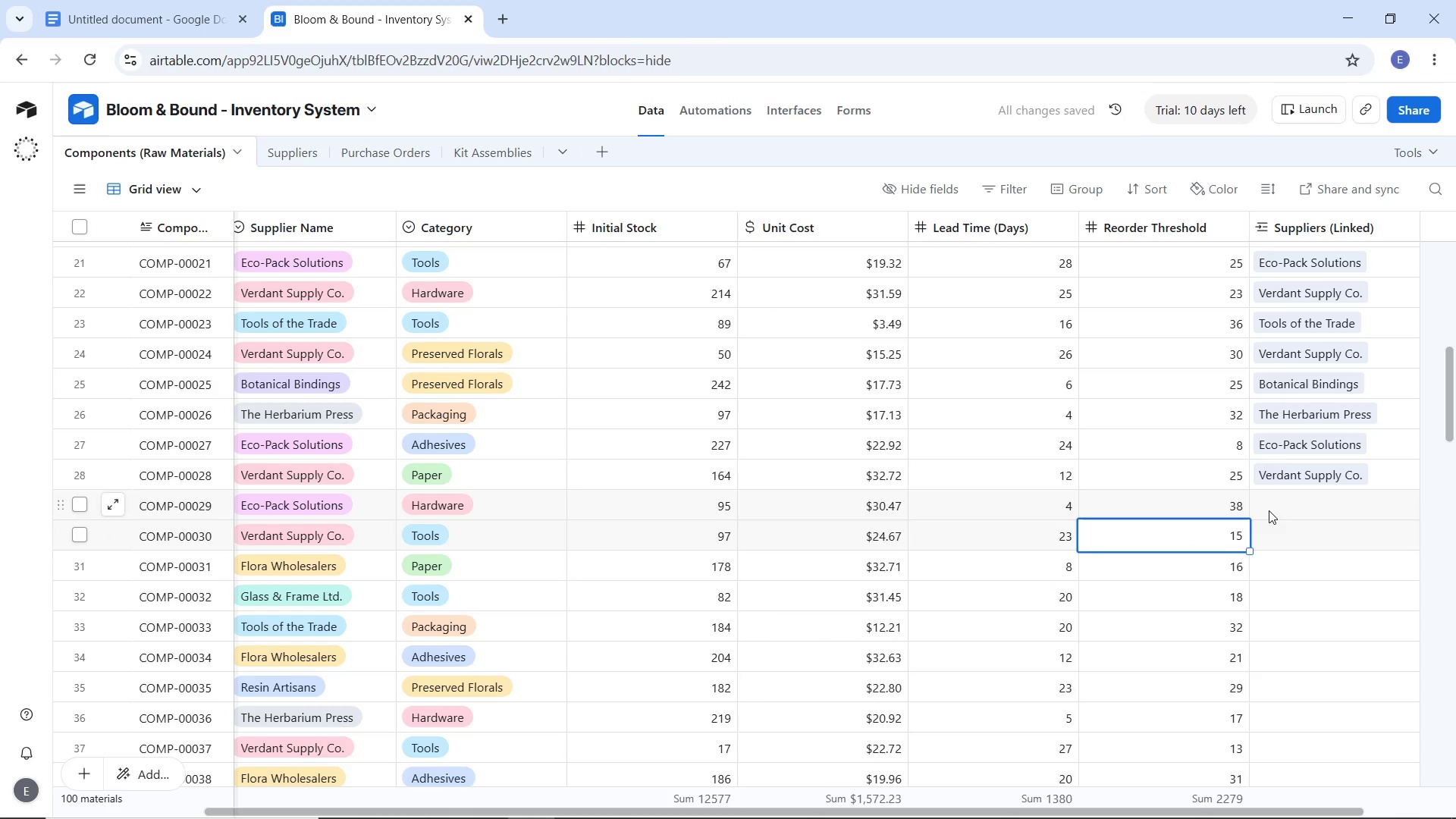 
left_click([1269, 504])
 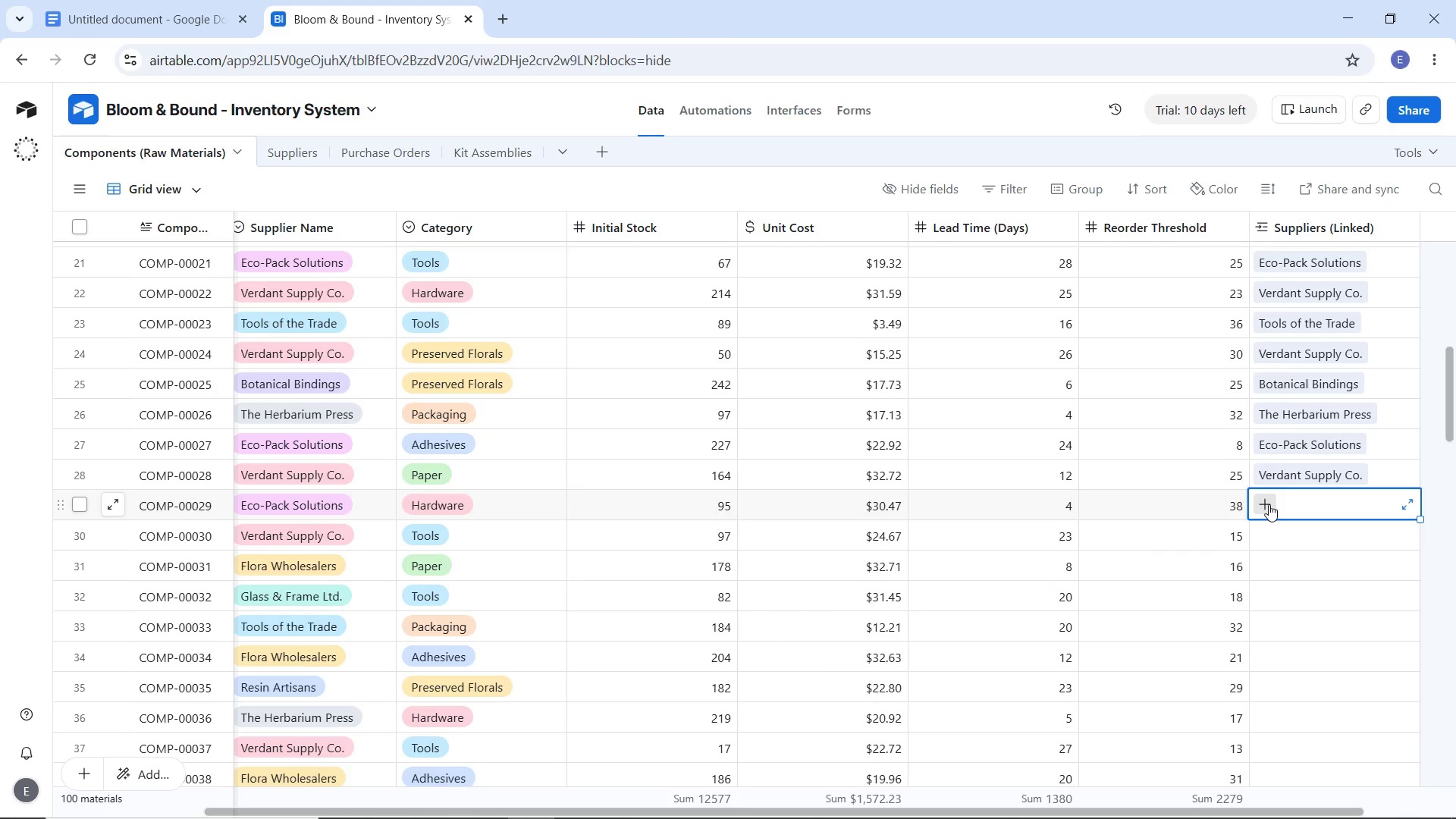 
left_click([1269, 504])
 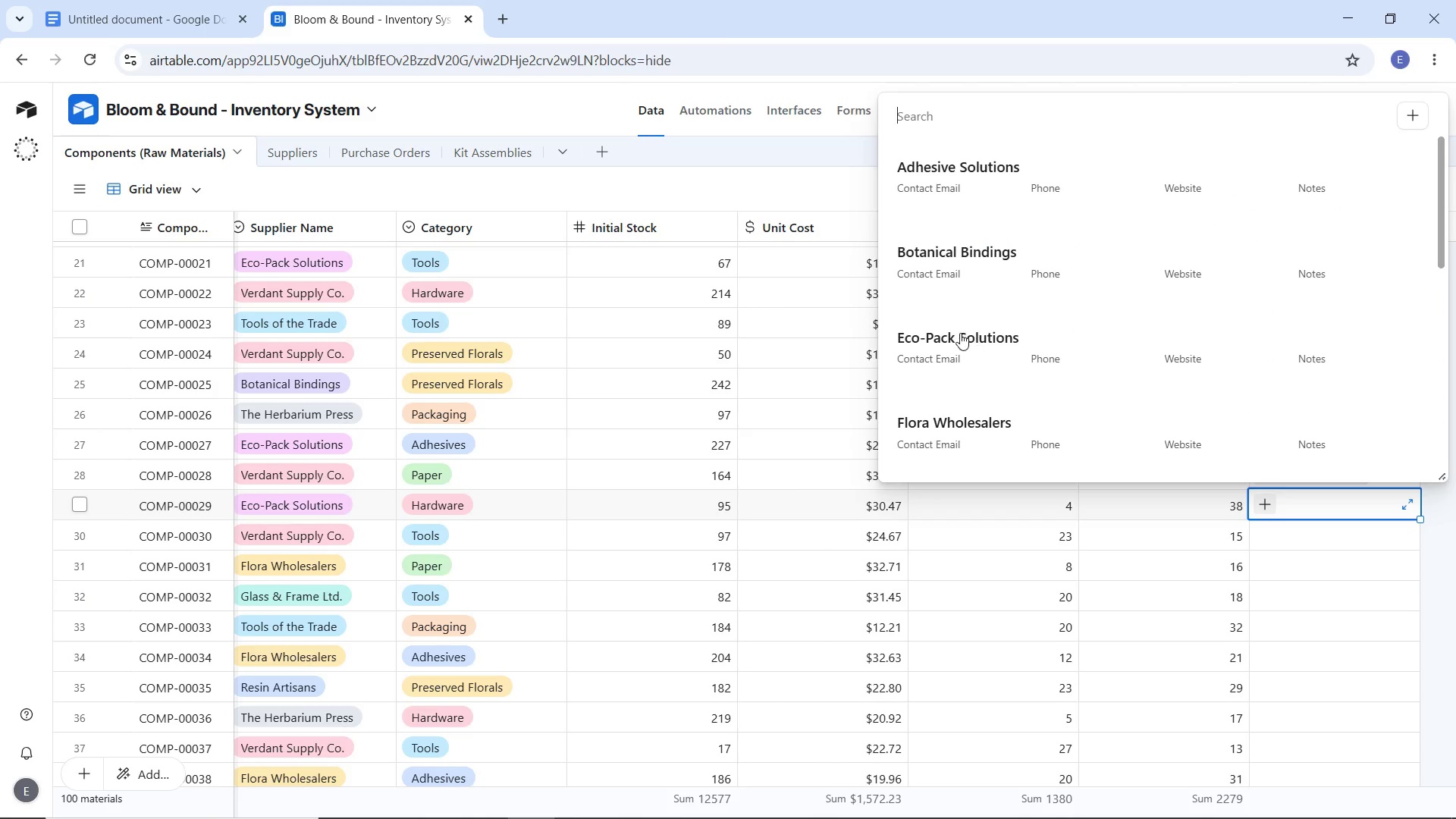 
left_click([960, 333])
 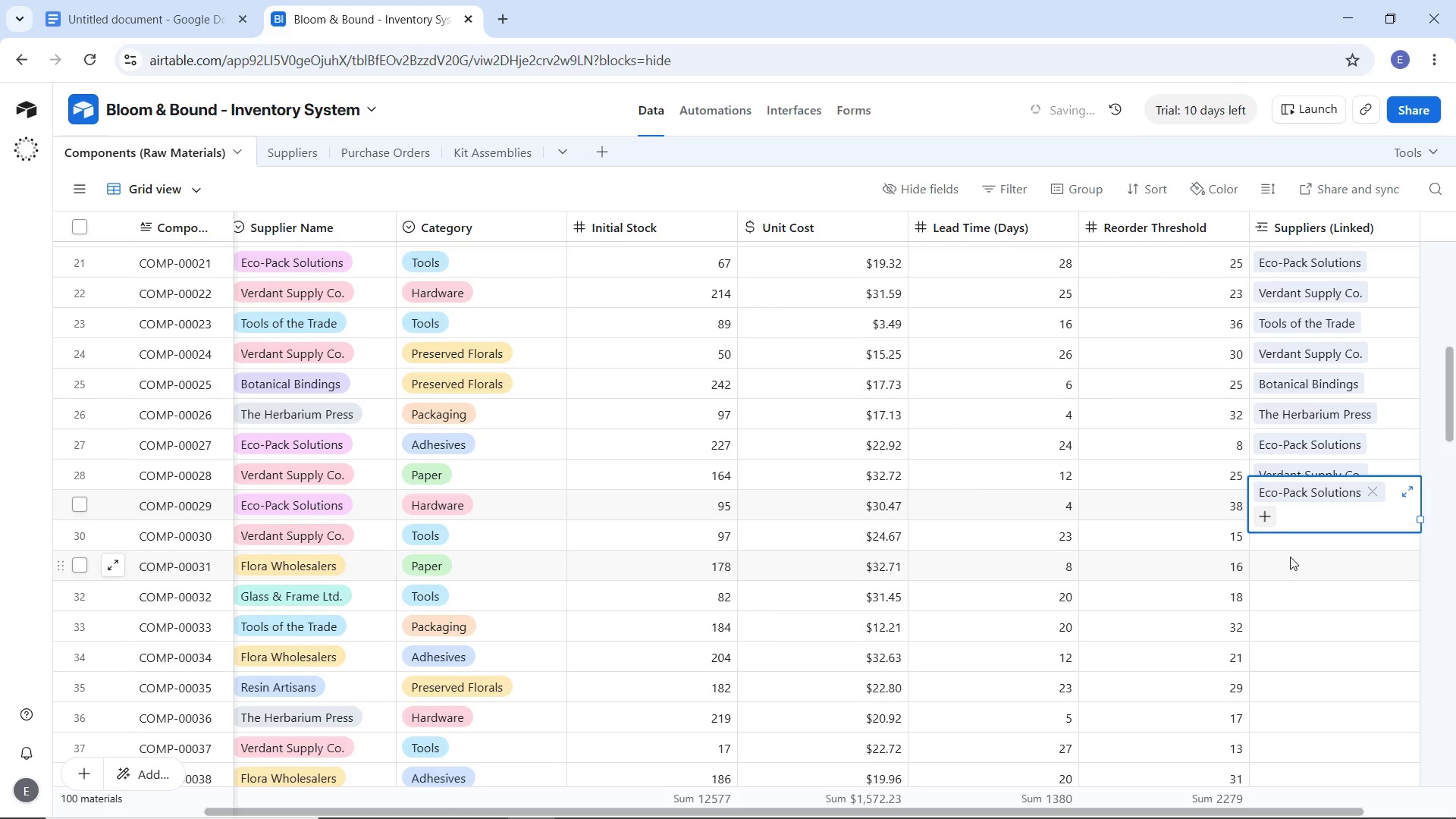 
left_click([1290, 557])
 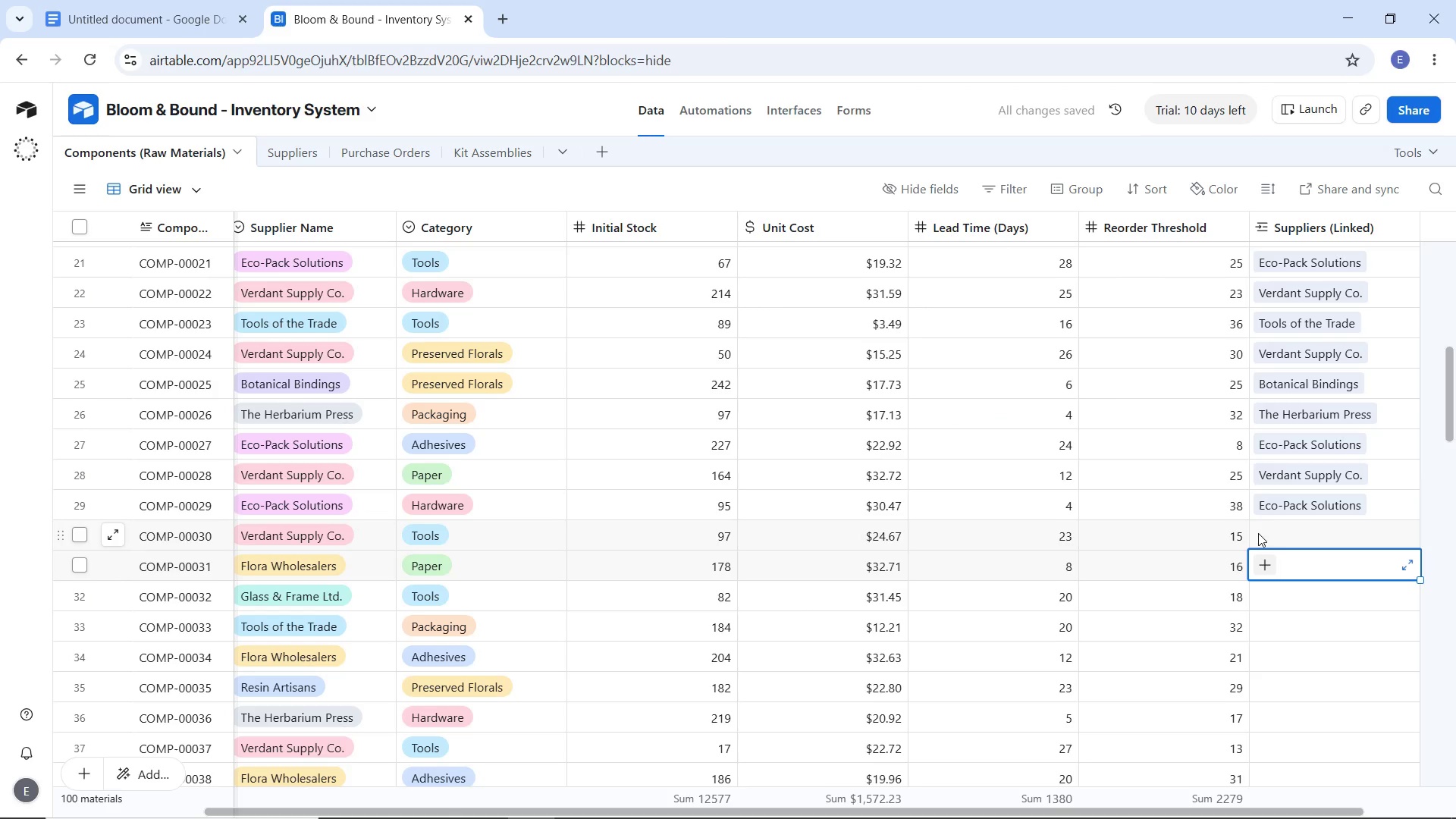 
left_click([1258, 533])
 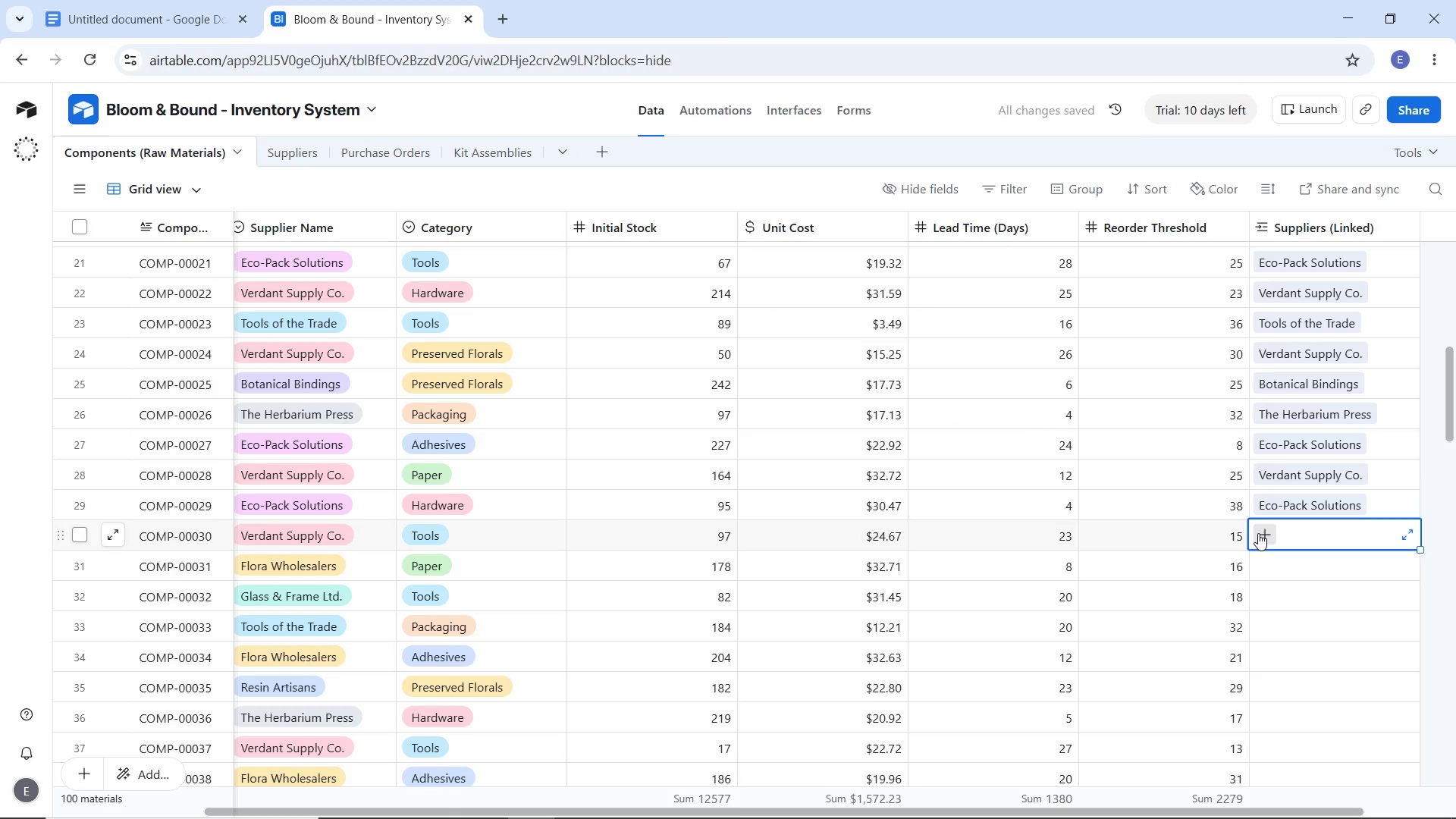 
left_click([1258, 533])
 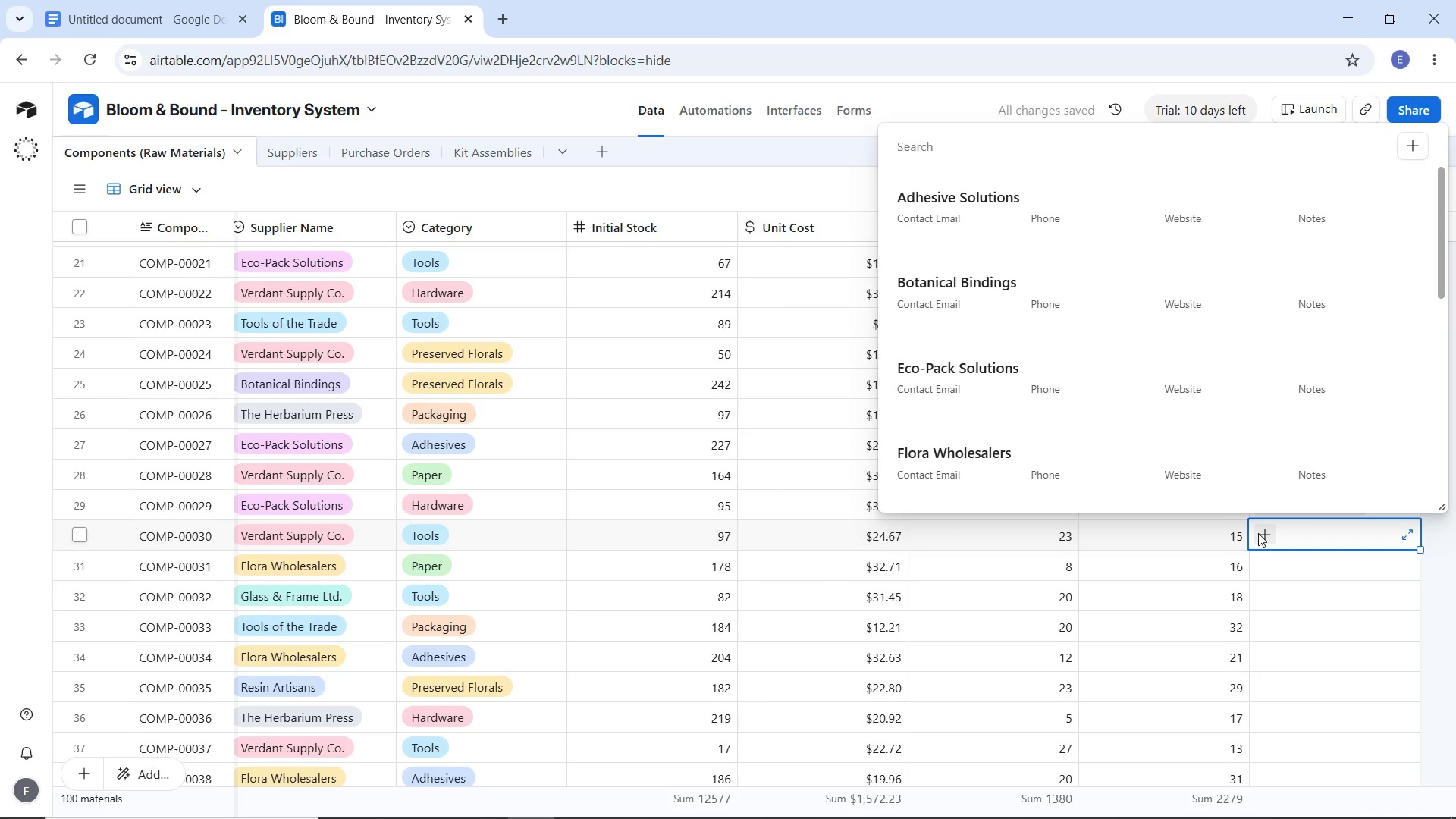 
key(V)
 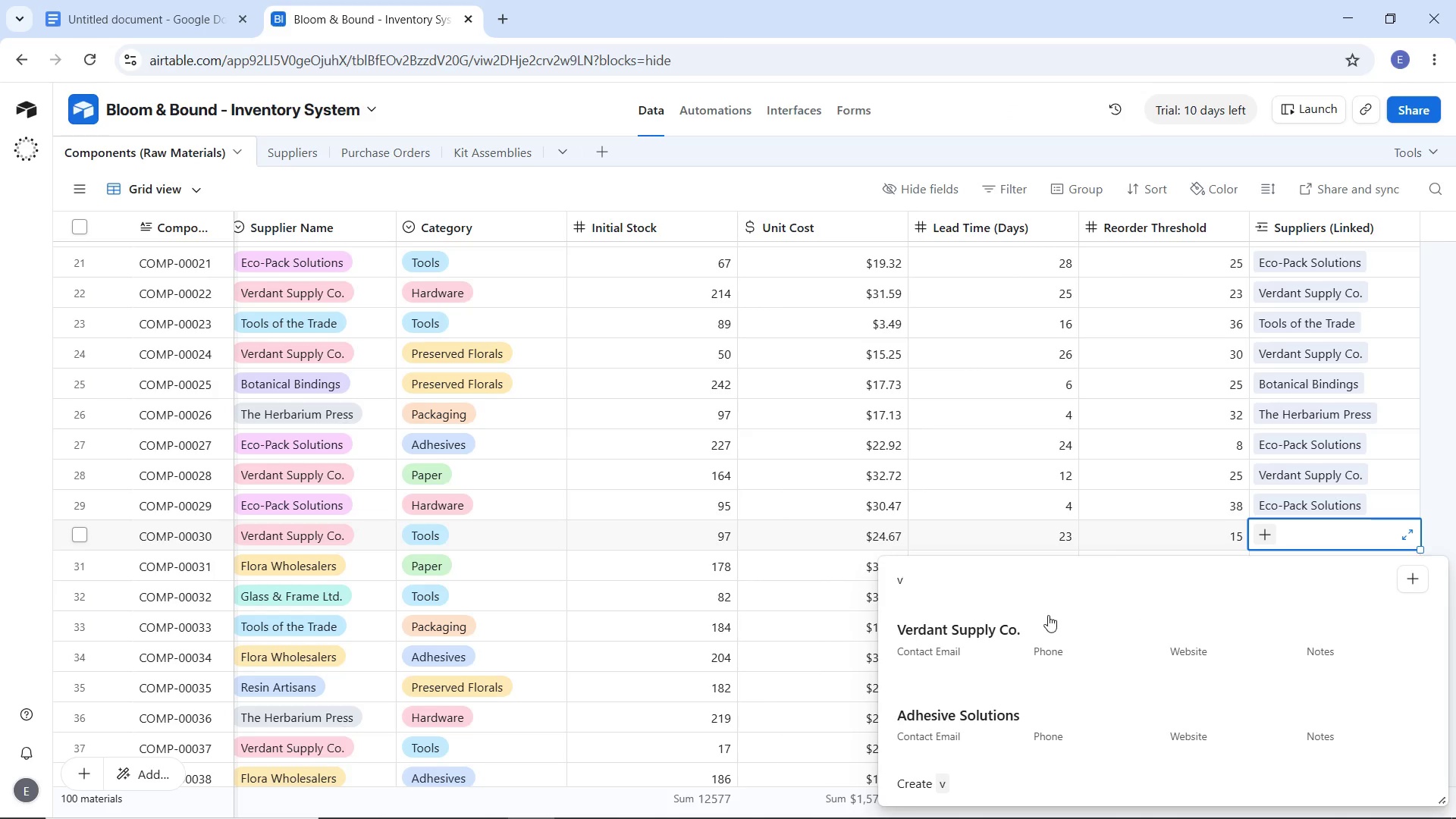 
left_click([975, 625])
 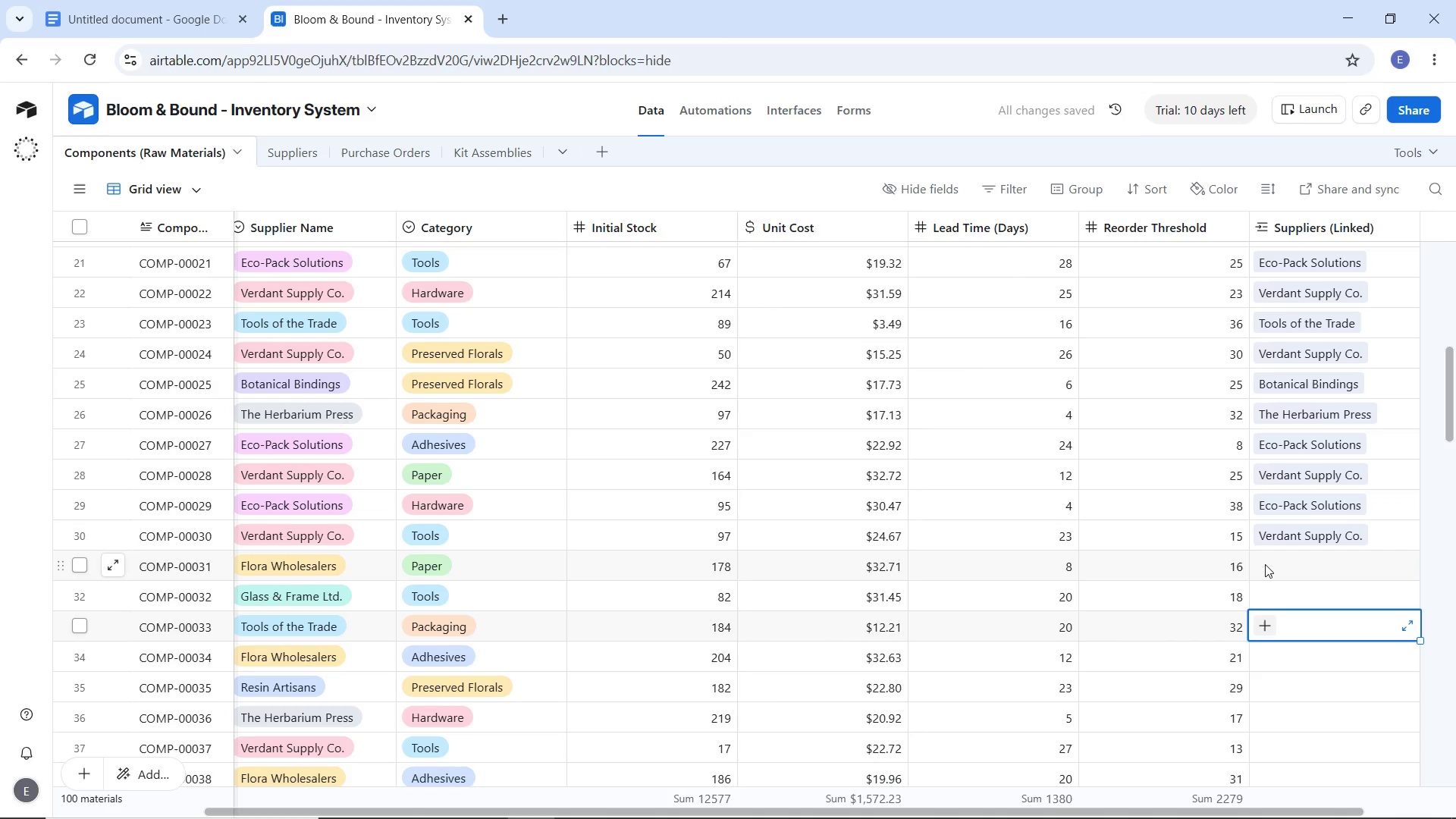 
left_click([1265, 563])
 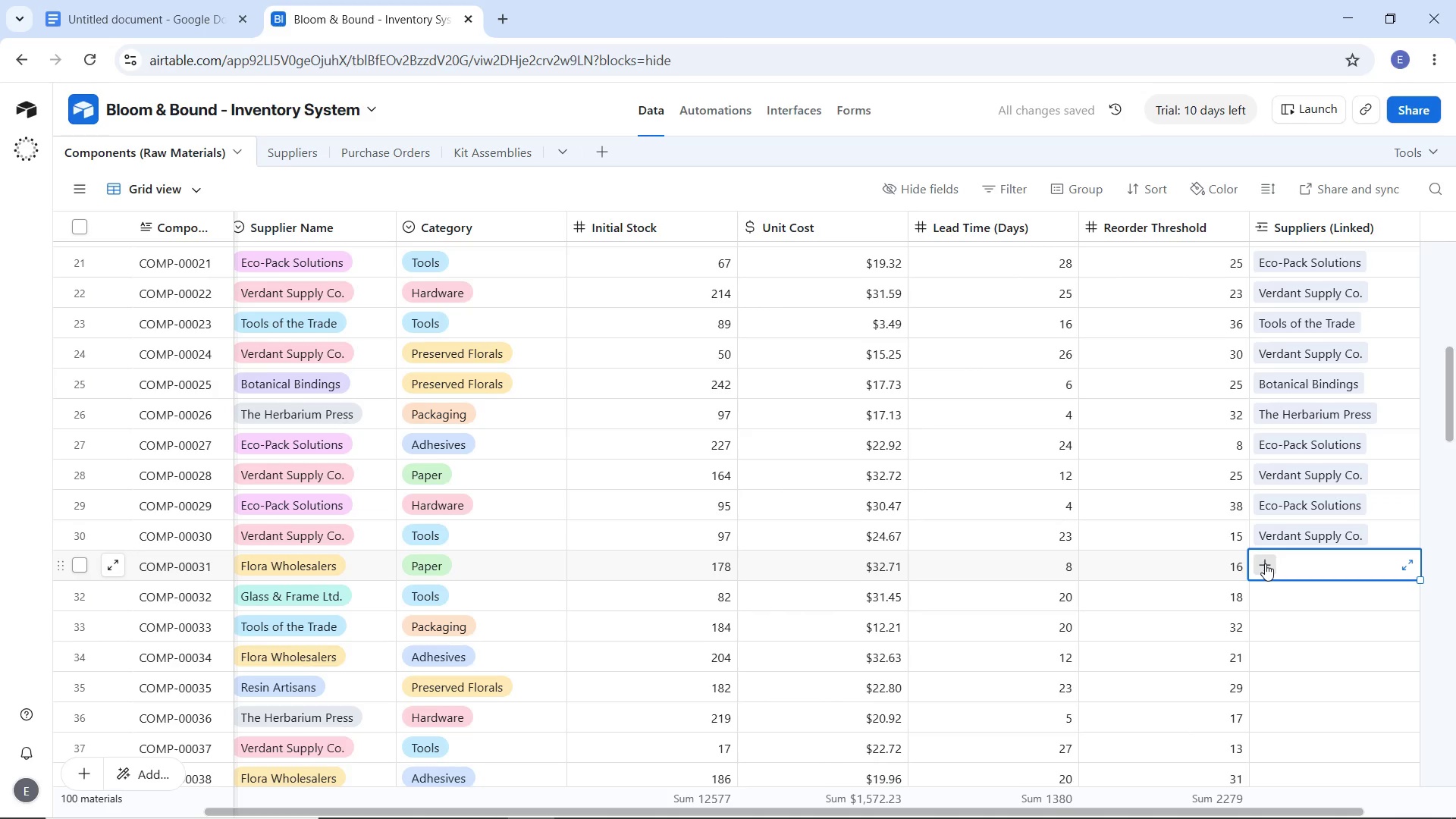 
left_click([1265, 563])
 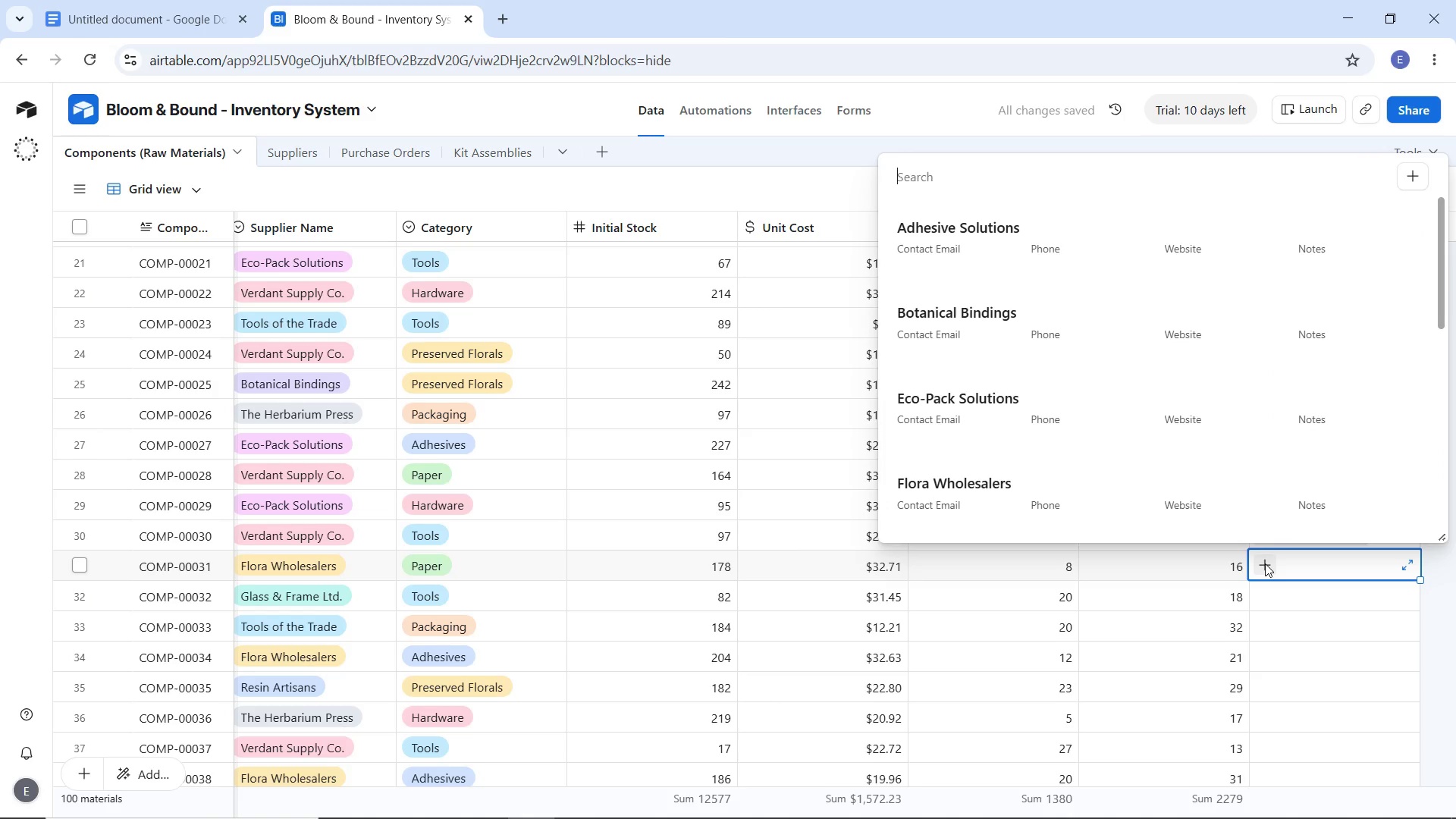 
key(F)
 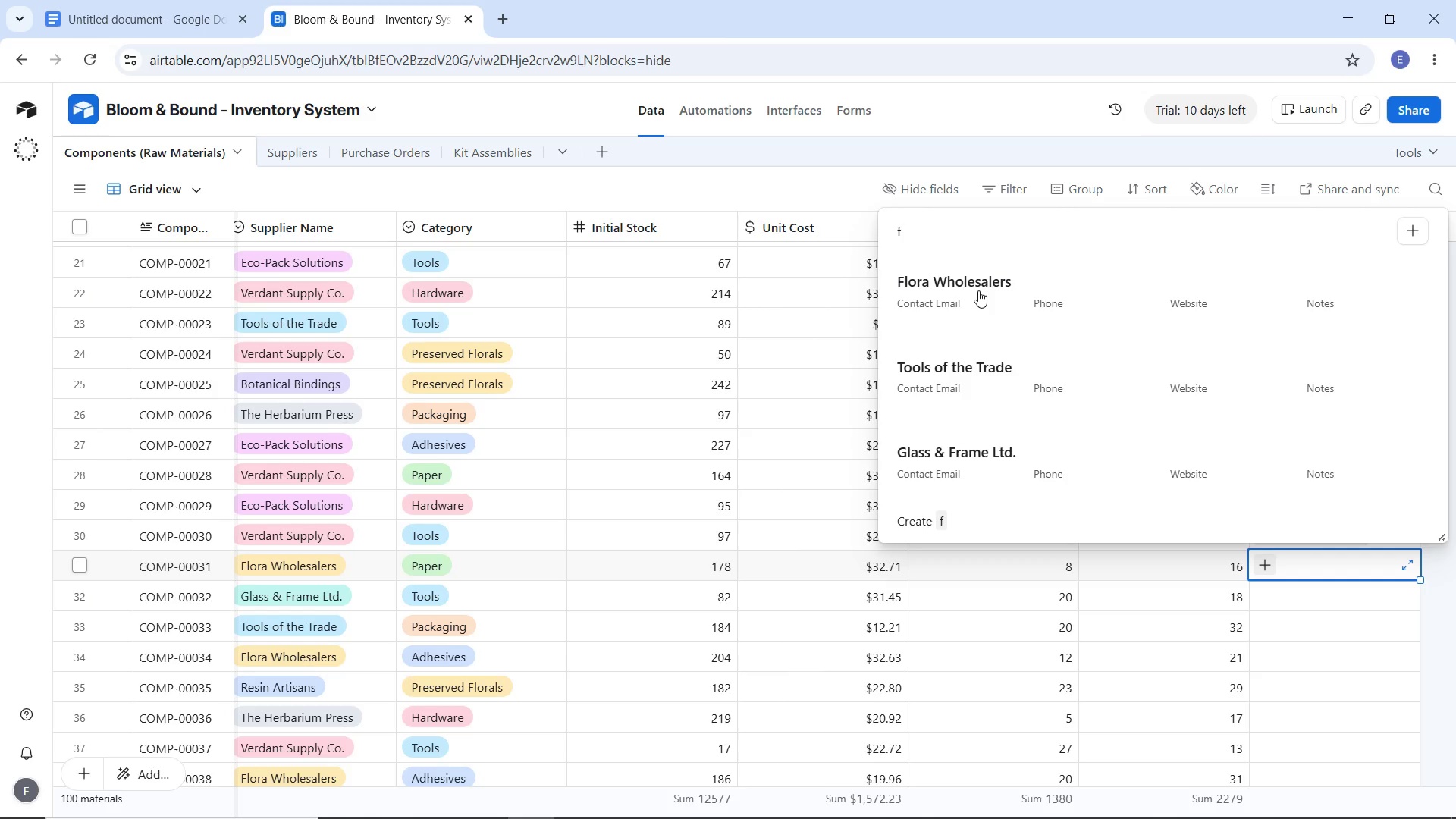 
wait(7.88)
 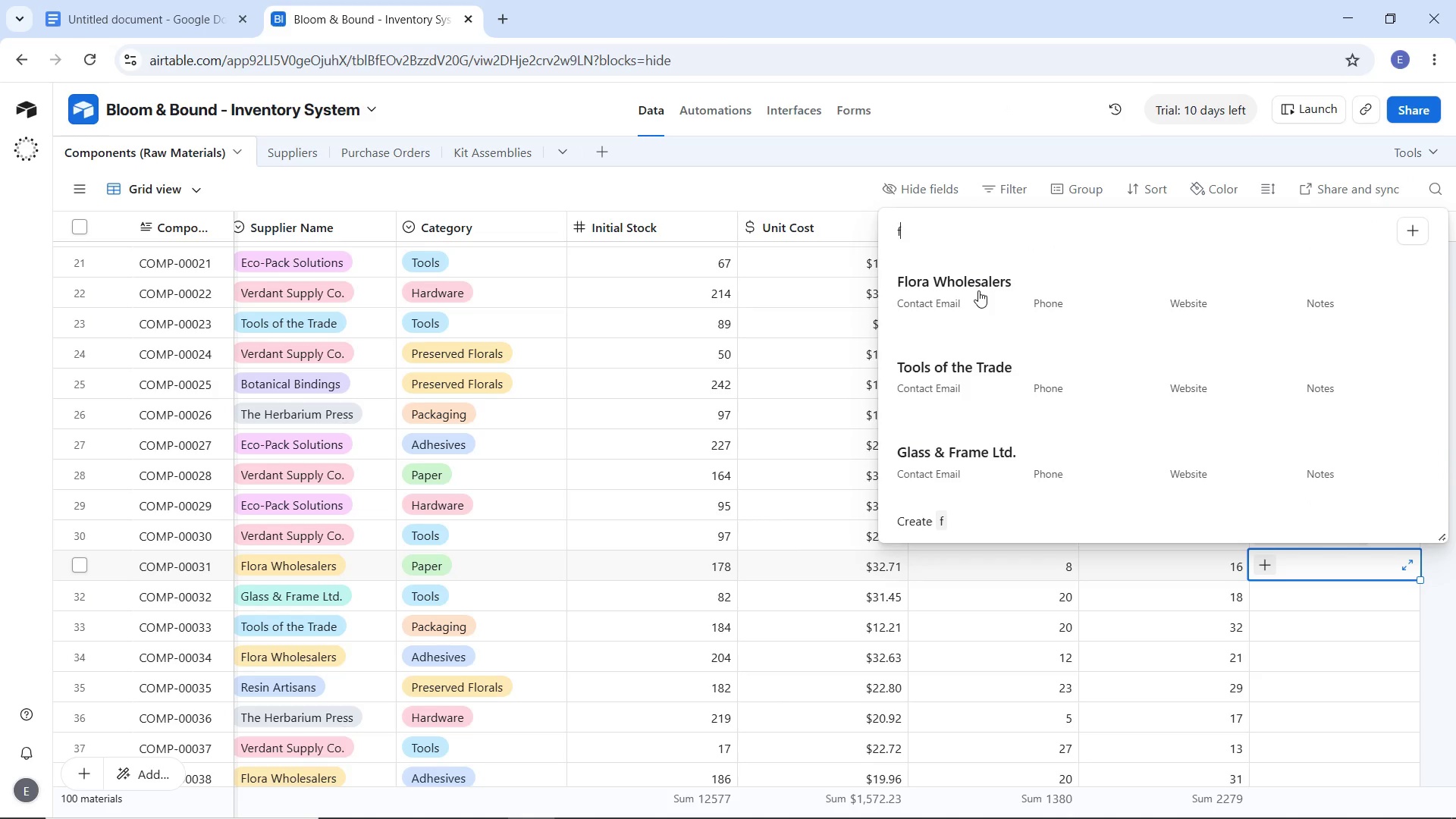 
left_click([978, 290])
 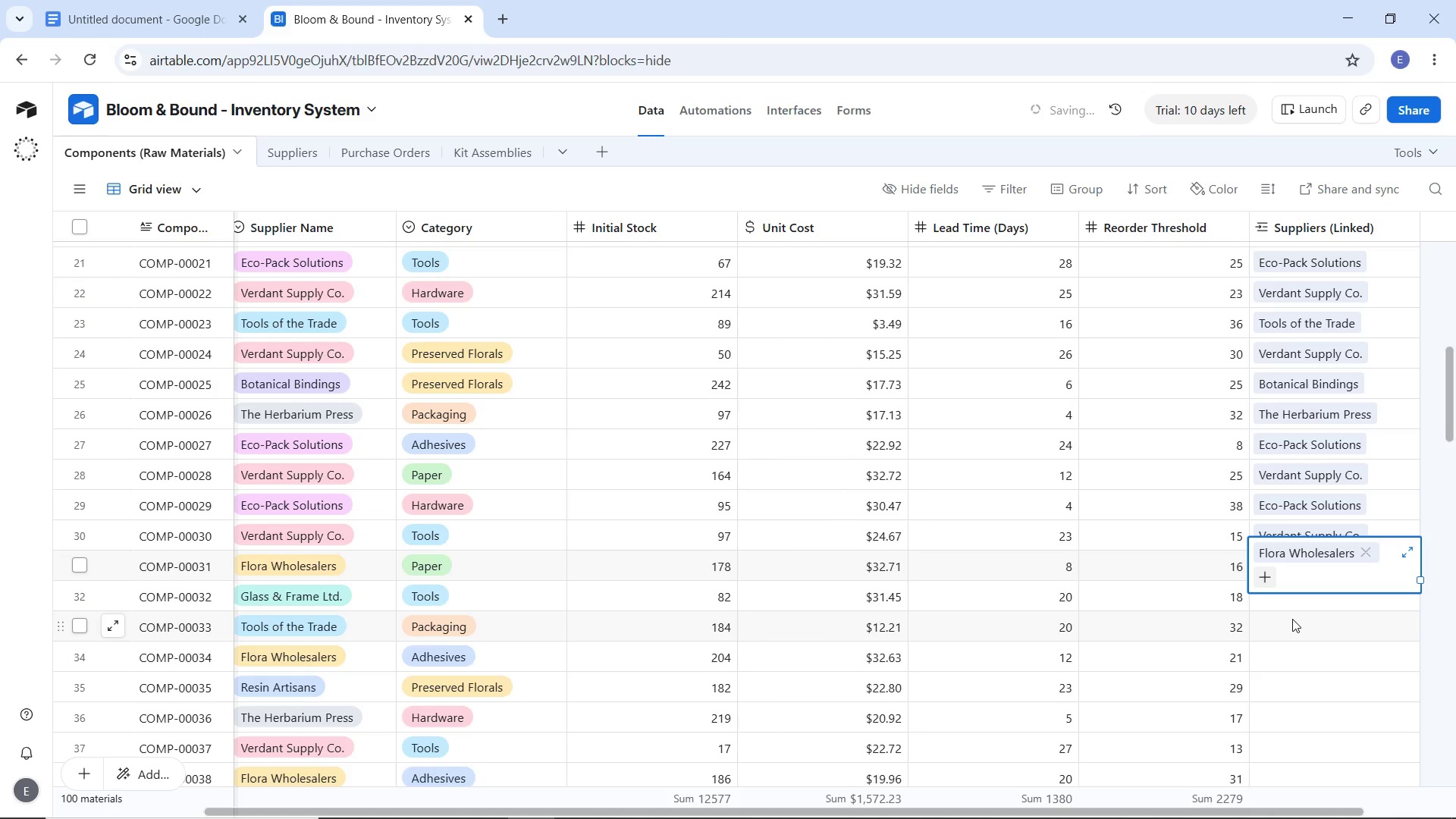 
left_click([1292, 619])
 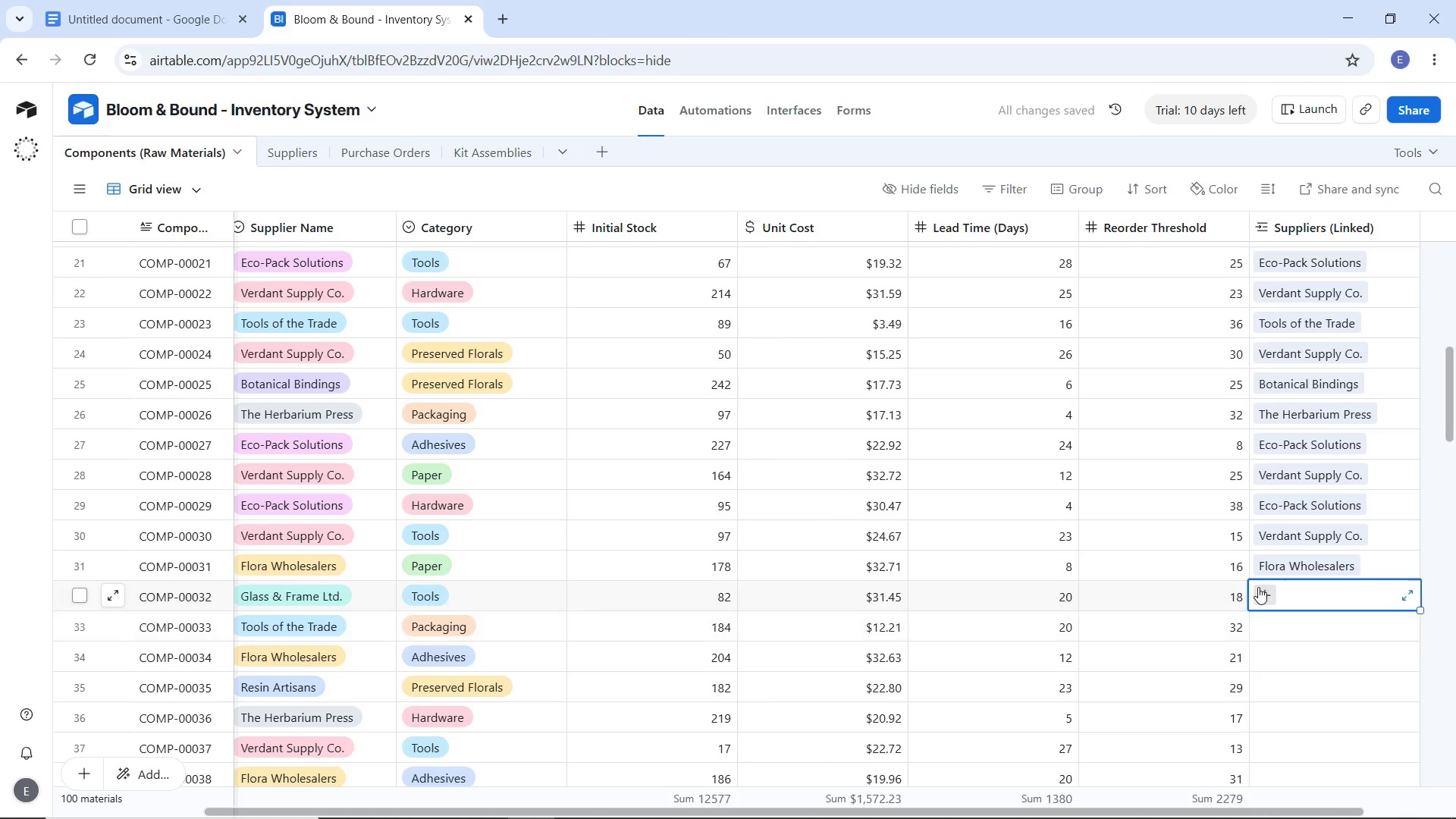 
left_click([1258, 587])
 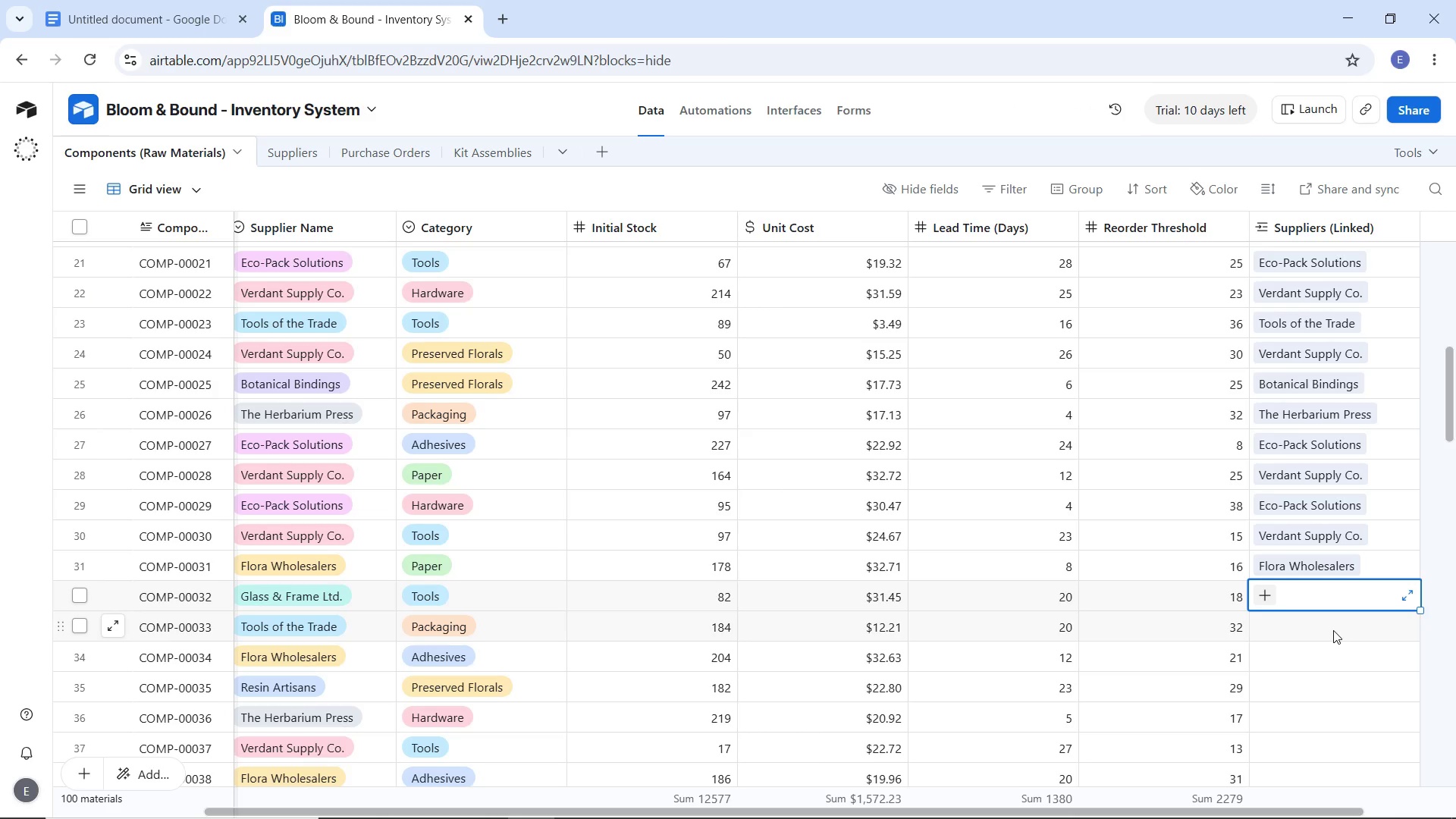 
wait(9.78)
 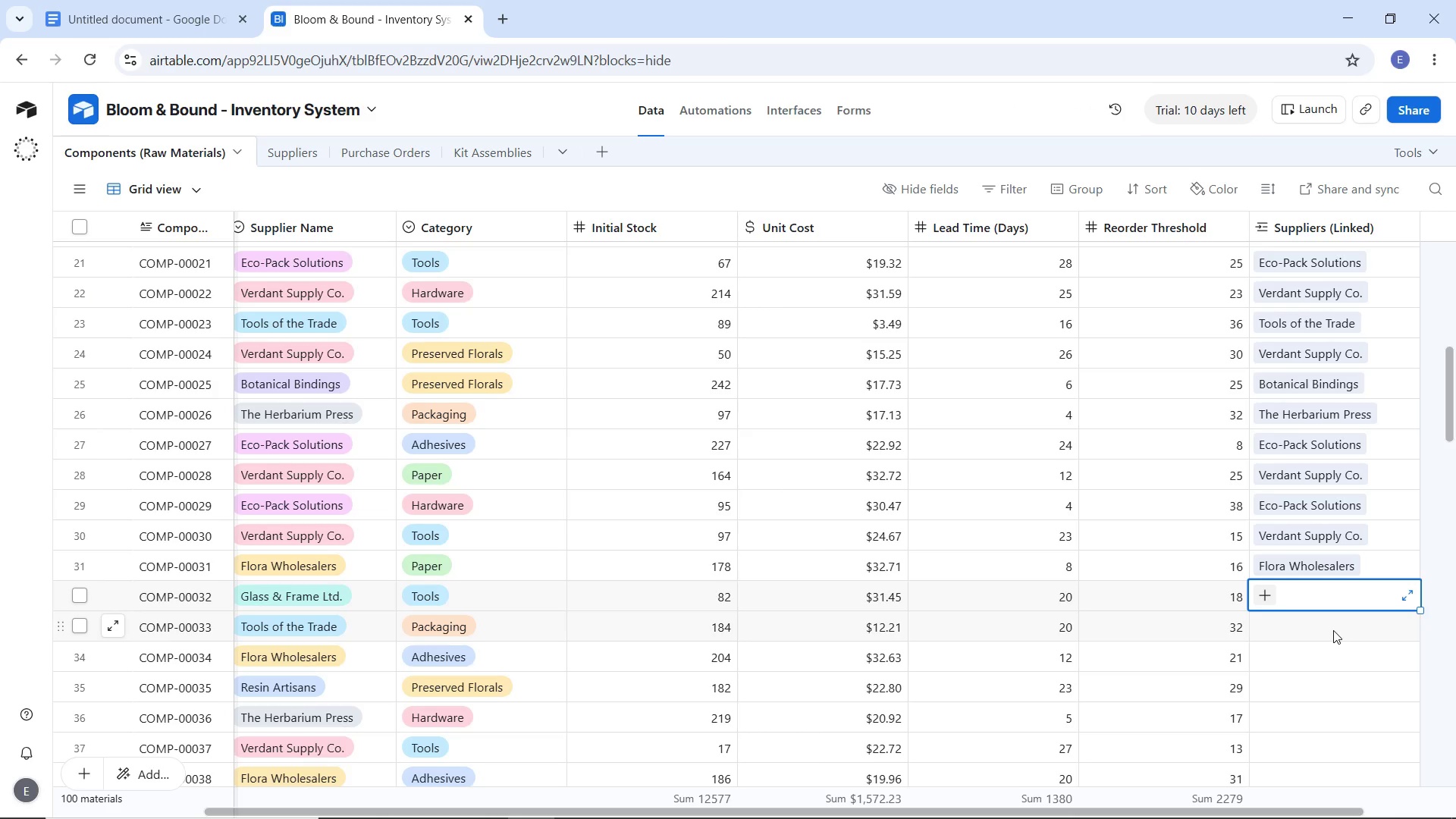 
left_click([1263, 593])
 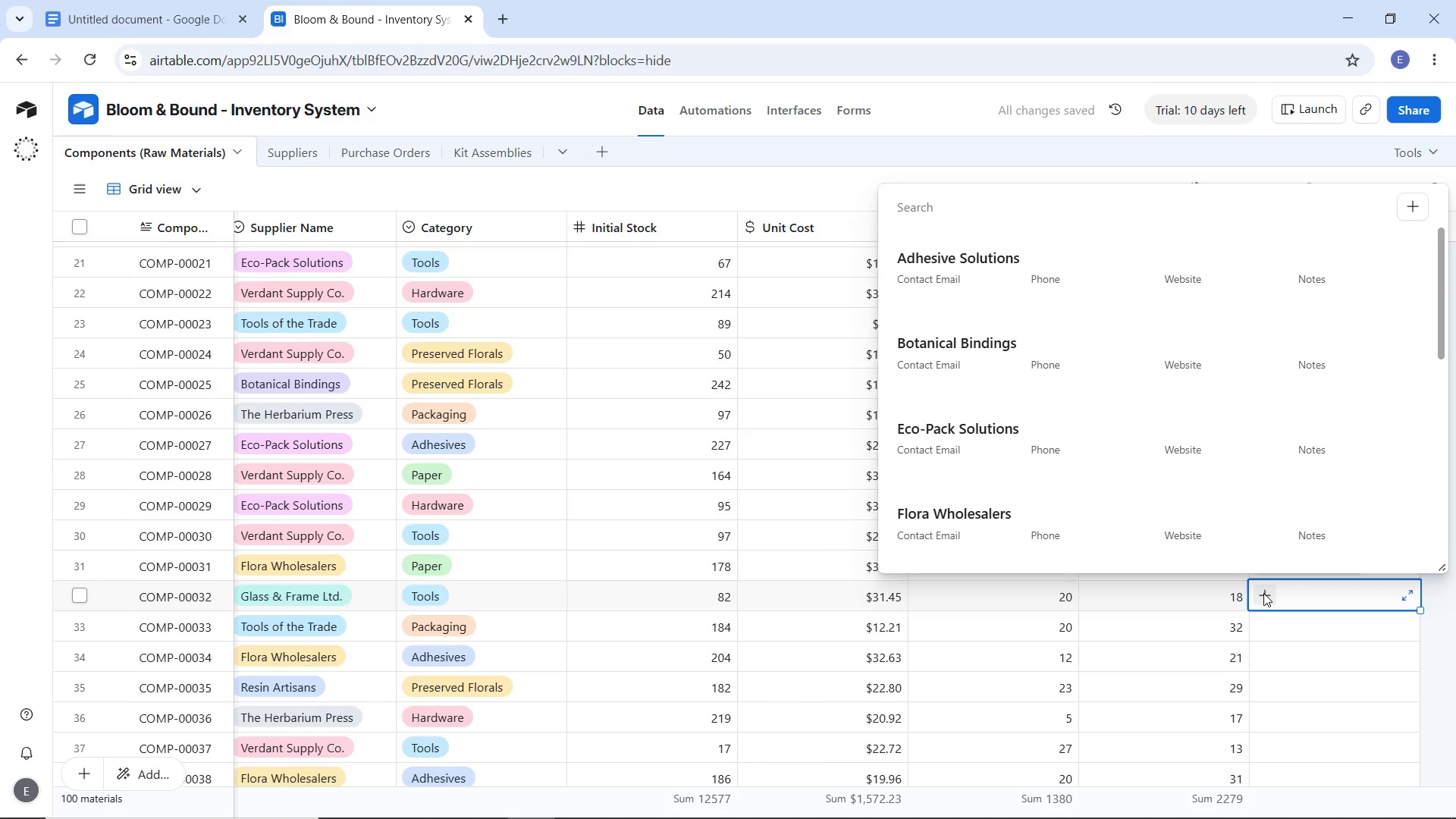 
key(G)
 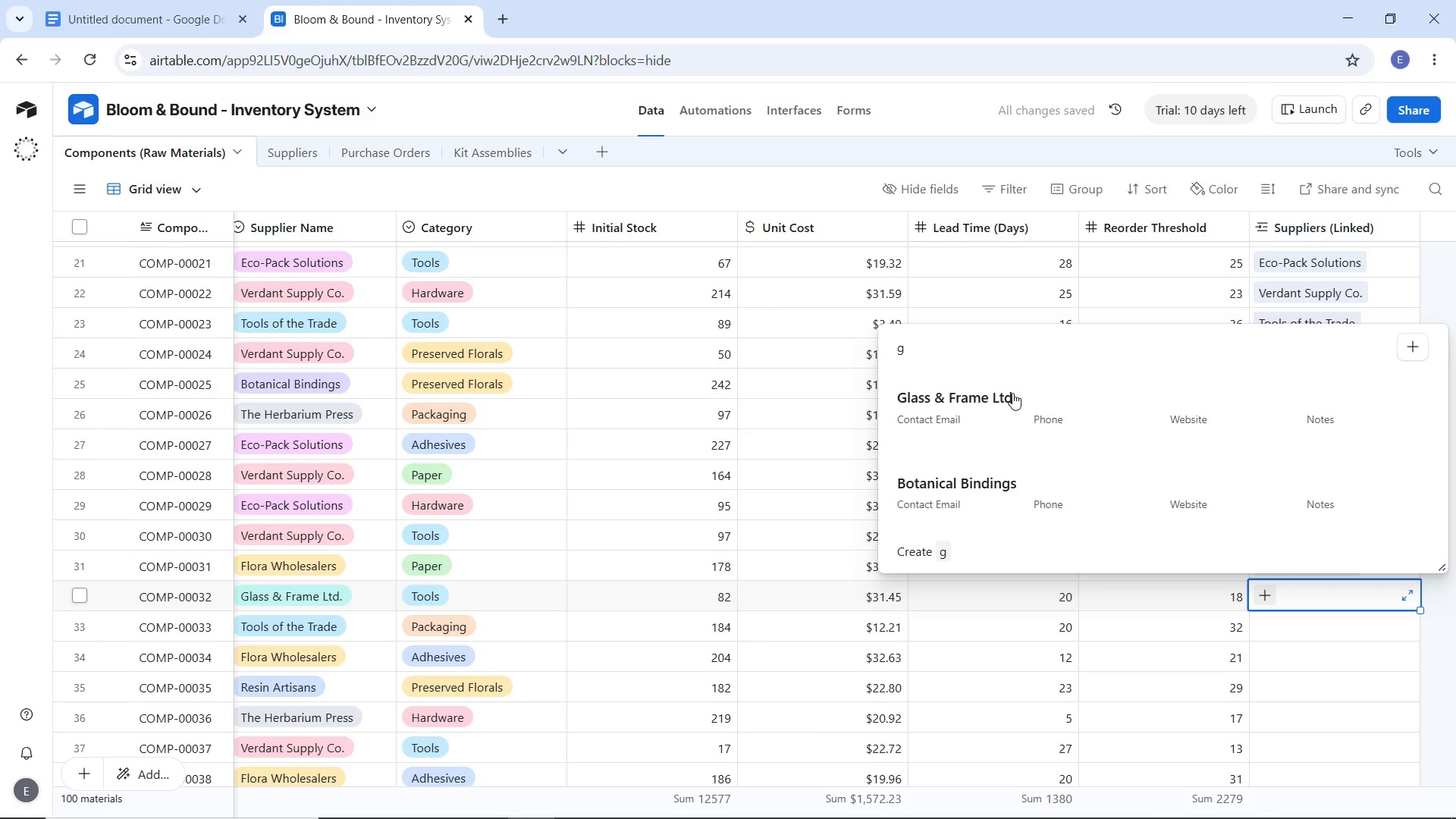 
left_click([1007, 394])
 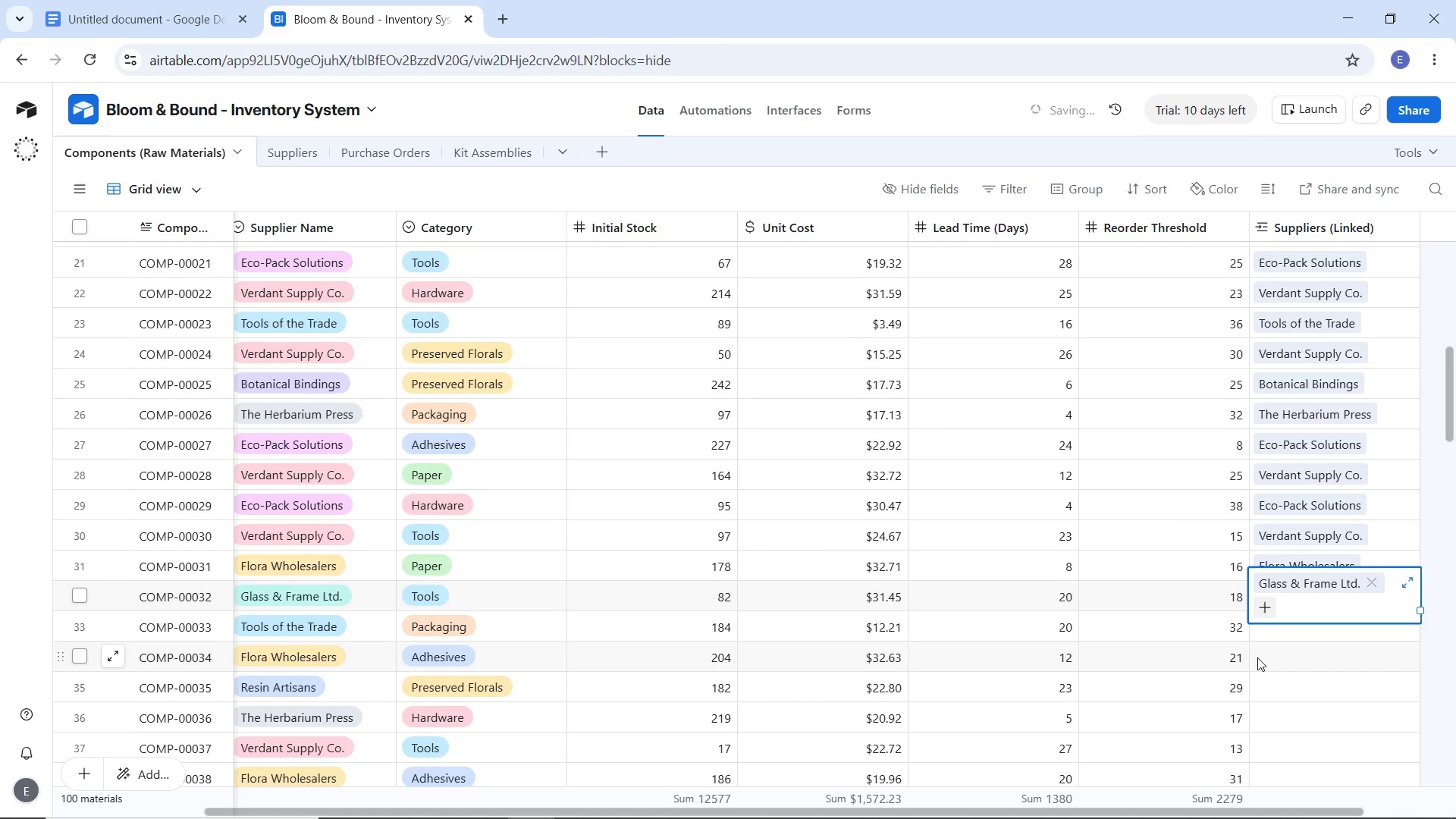 
left_click([1267, 658])
 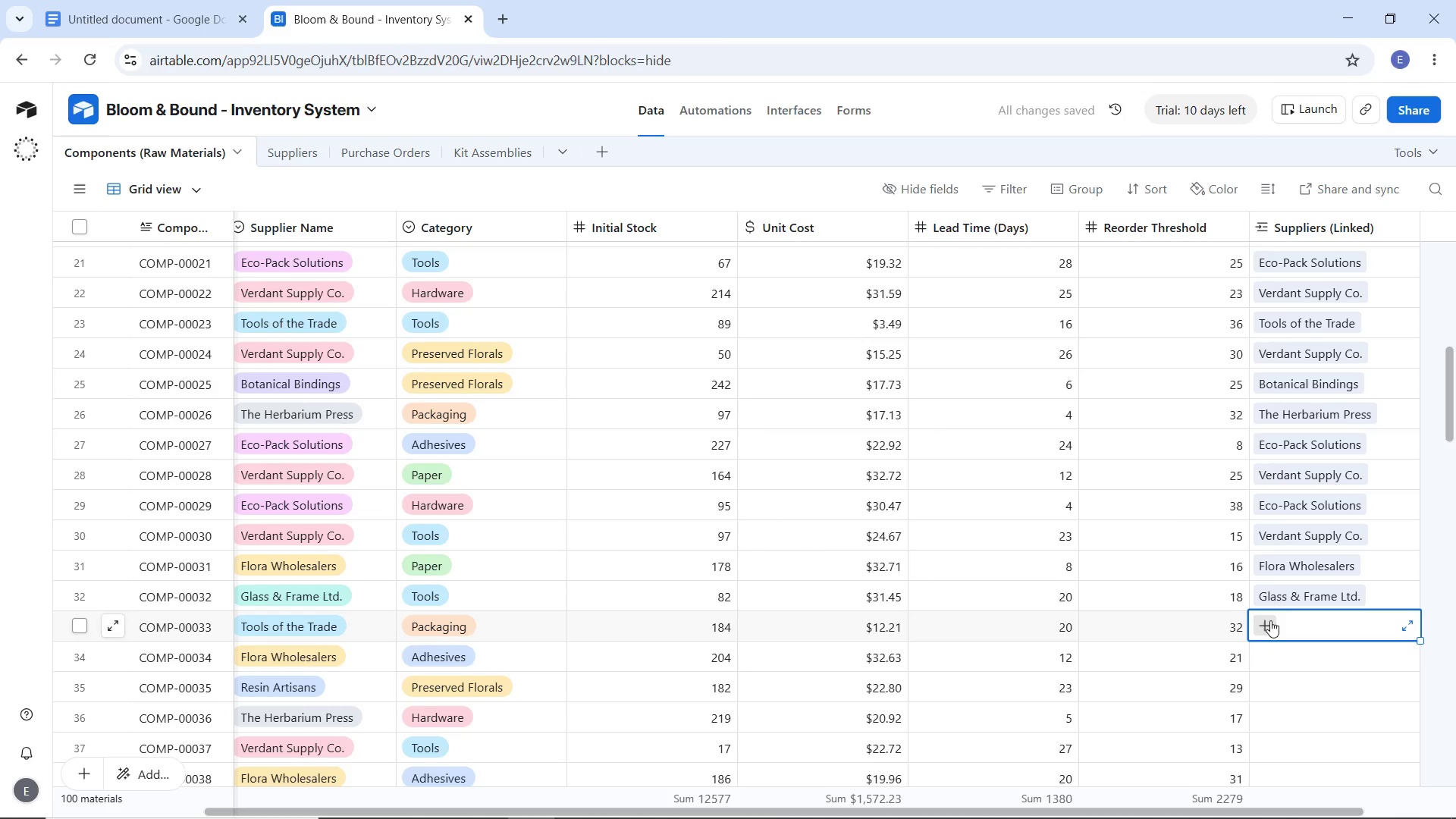 
left_click([1270, 620])
 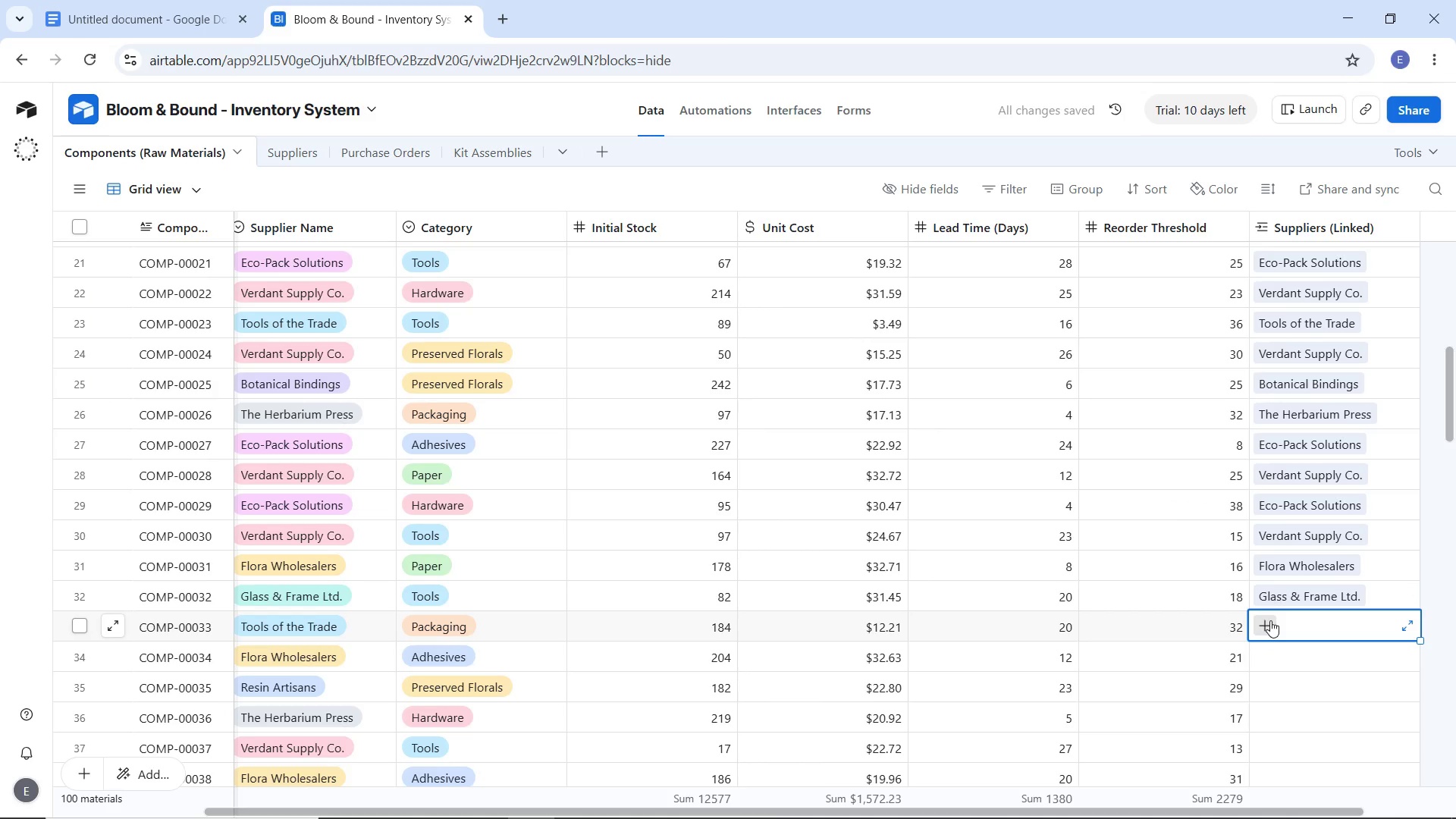 
left_click([1270, 620])
 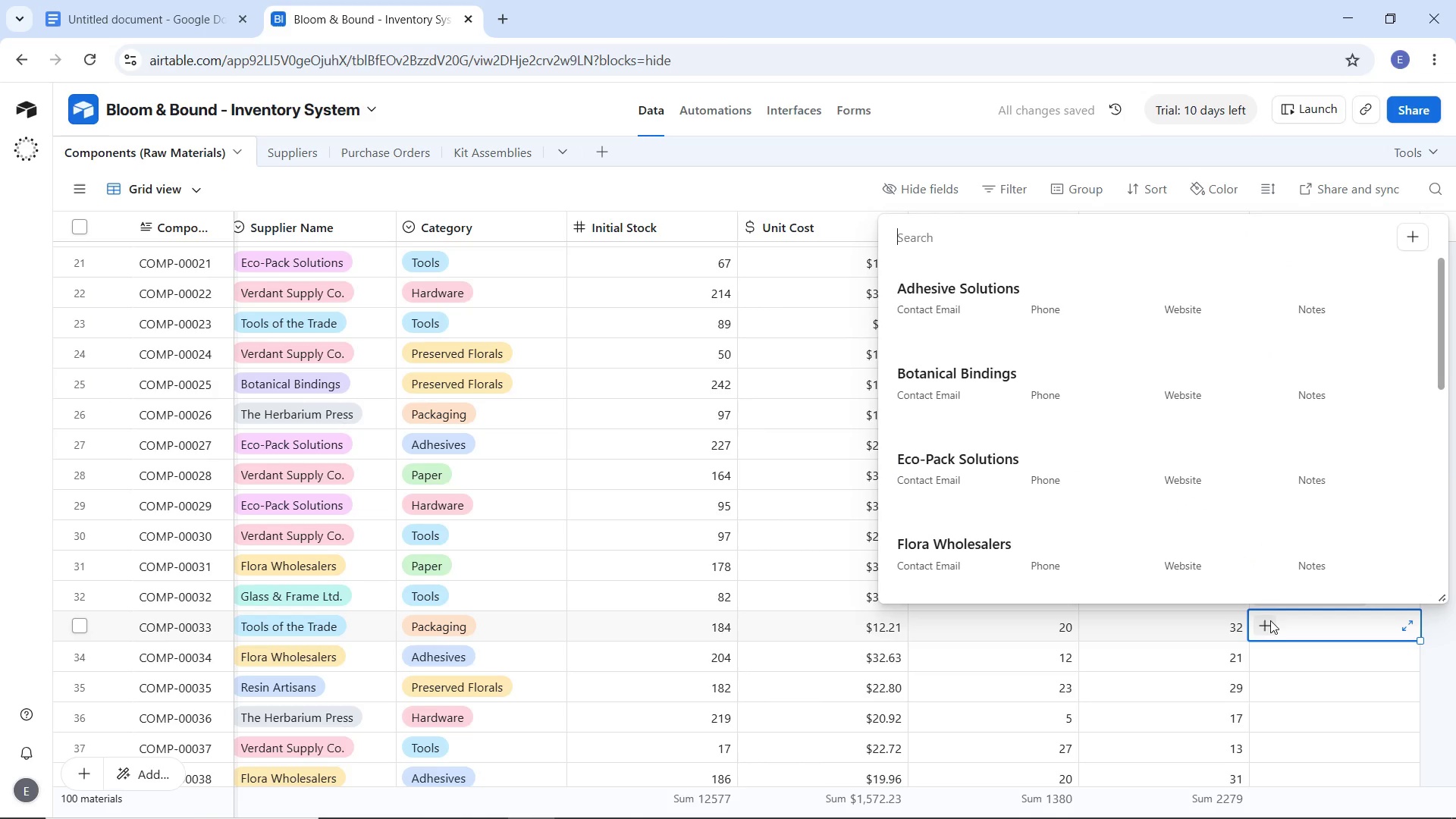 
key(T)
 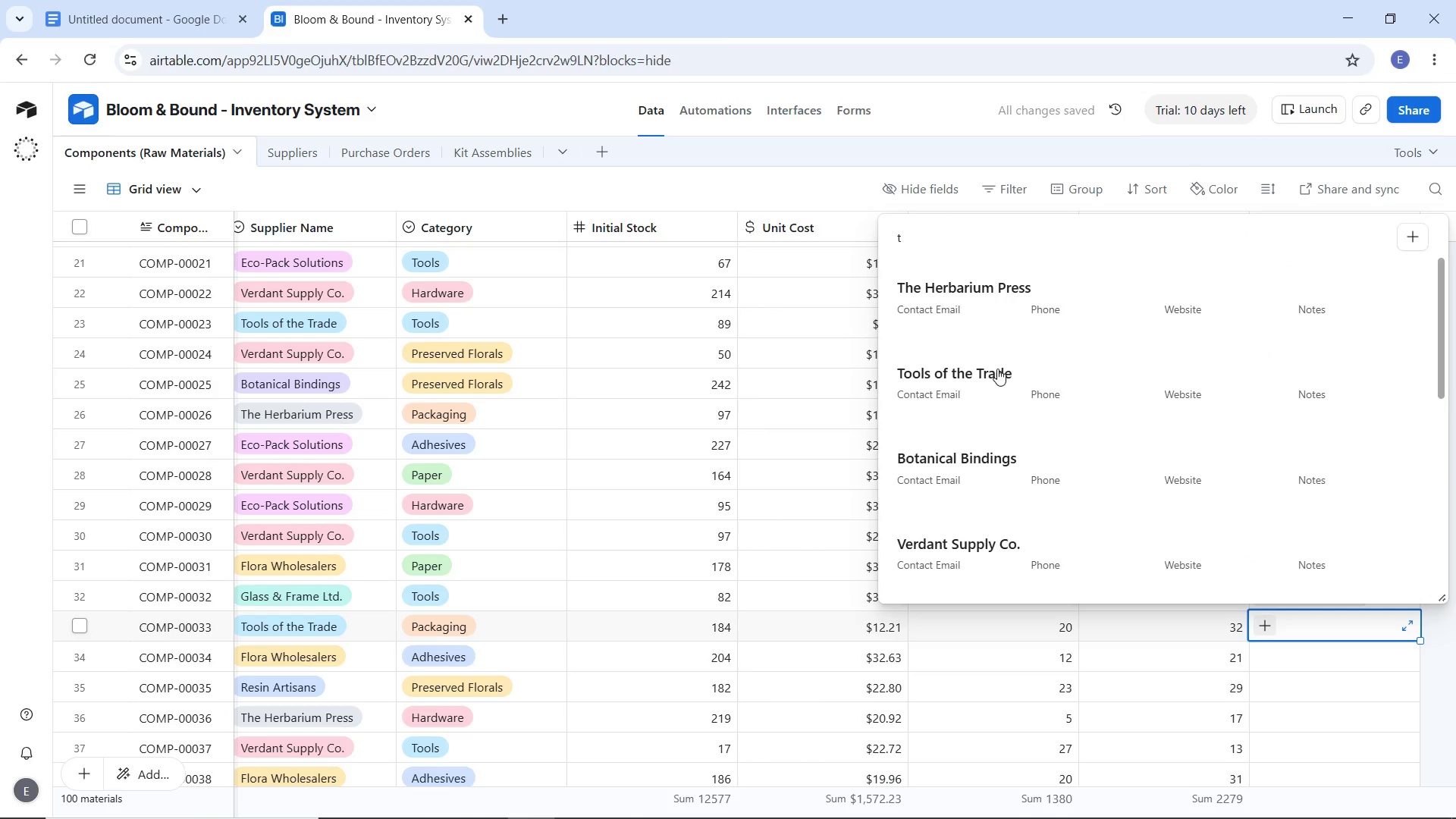 
left_click([997, 369])
 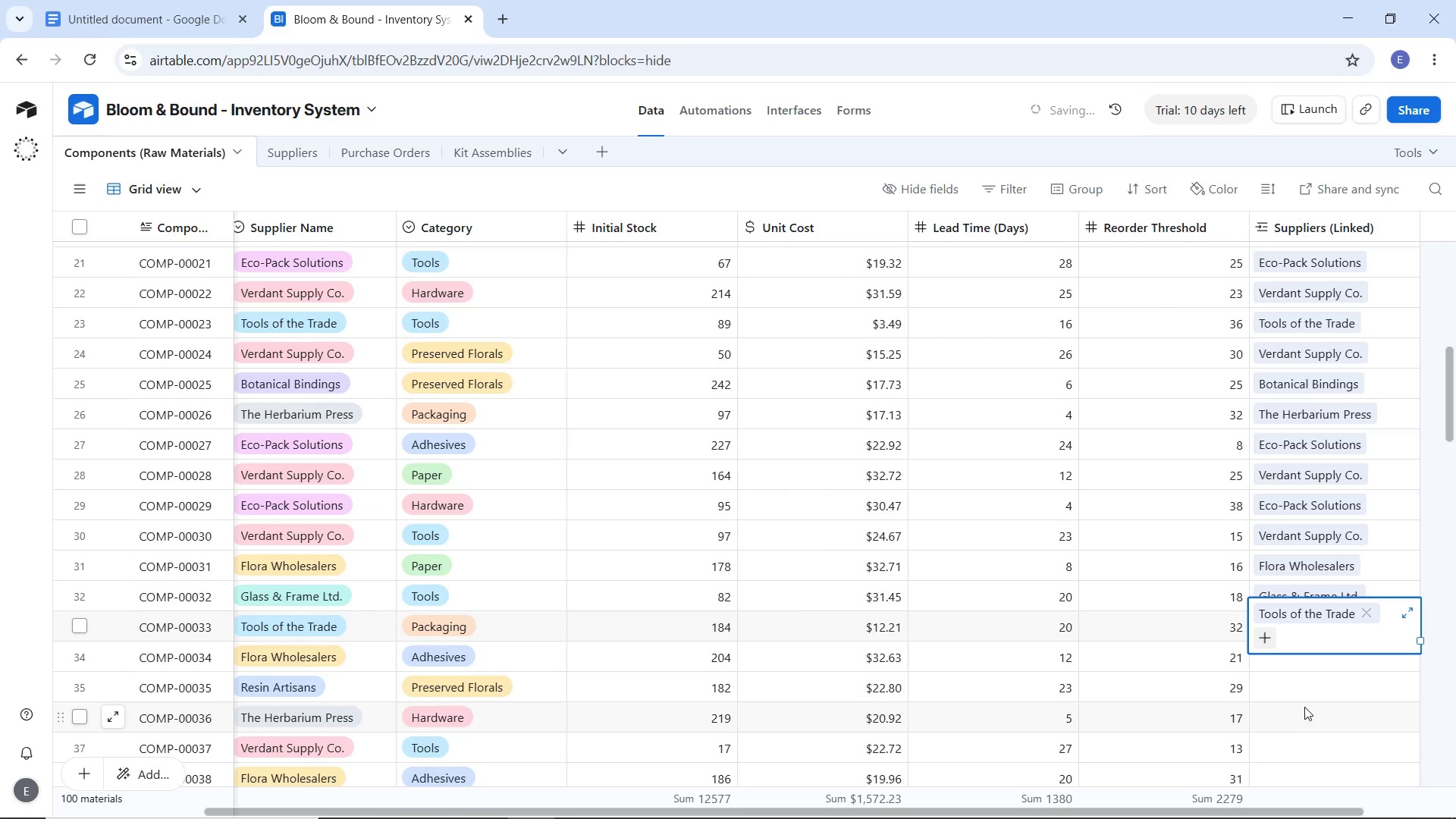 
left_click([1304, 704])
 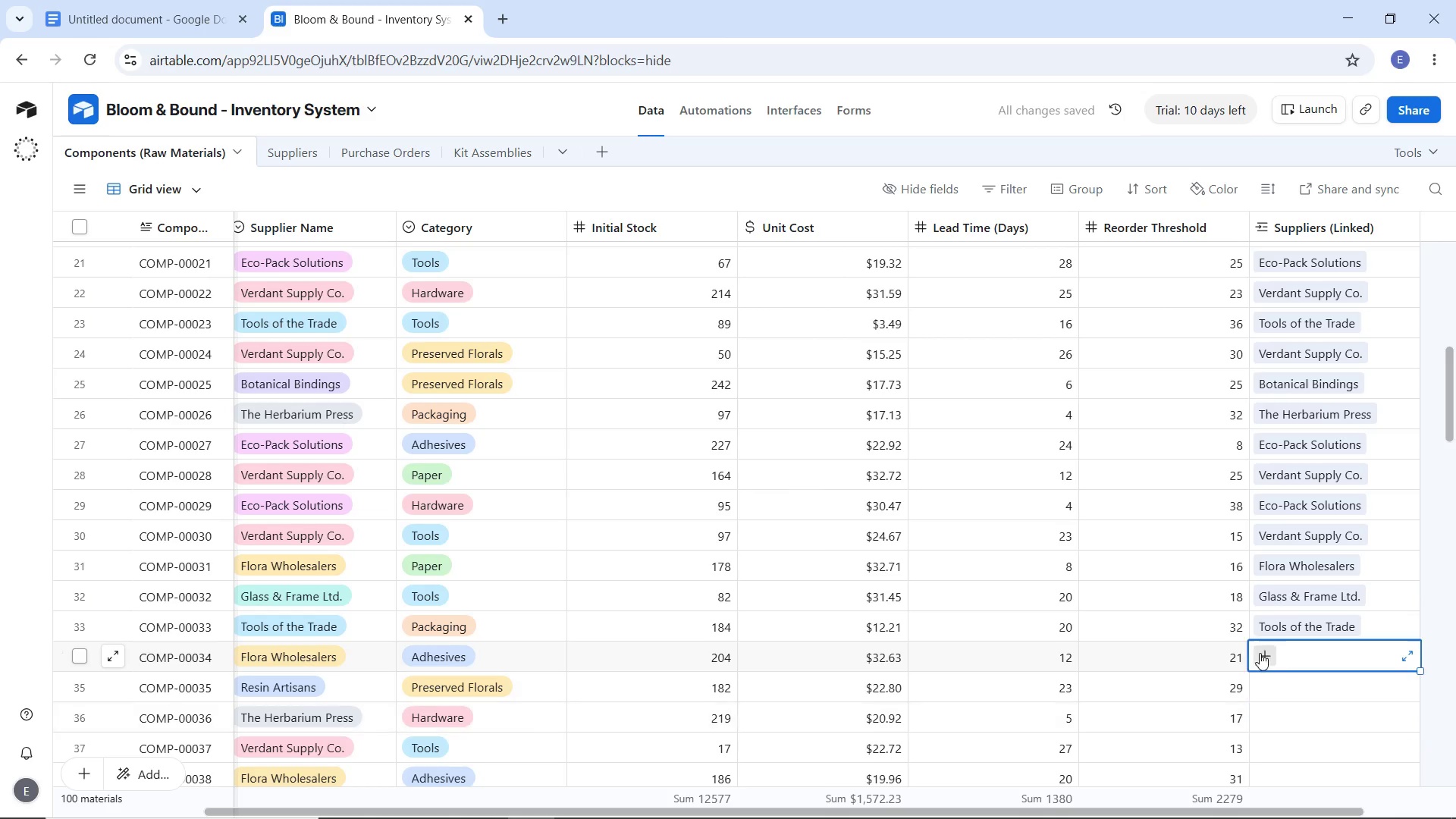 
left_click([1260, 653])
 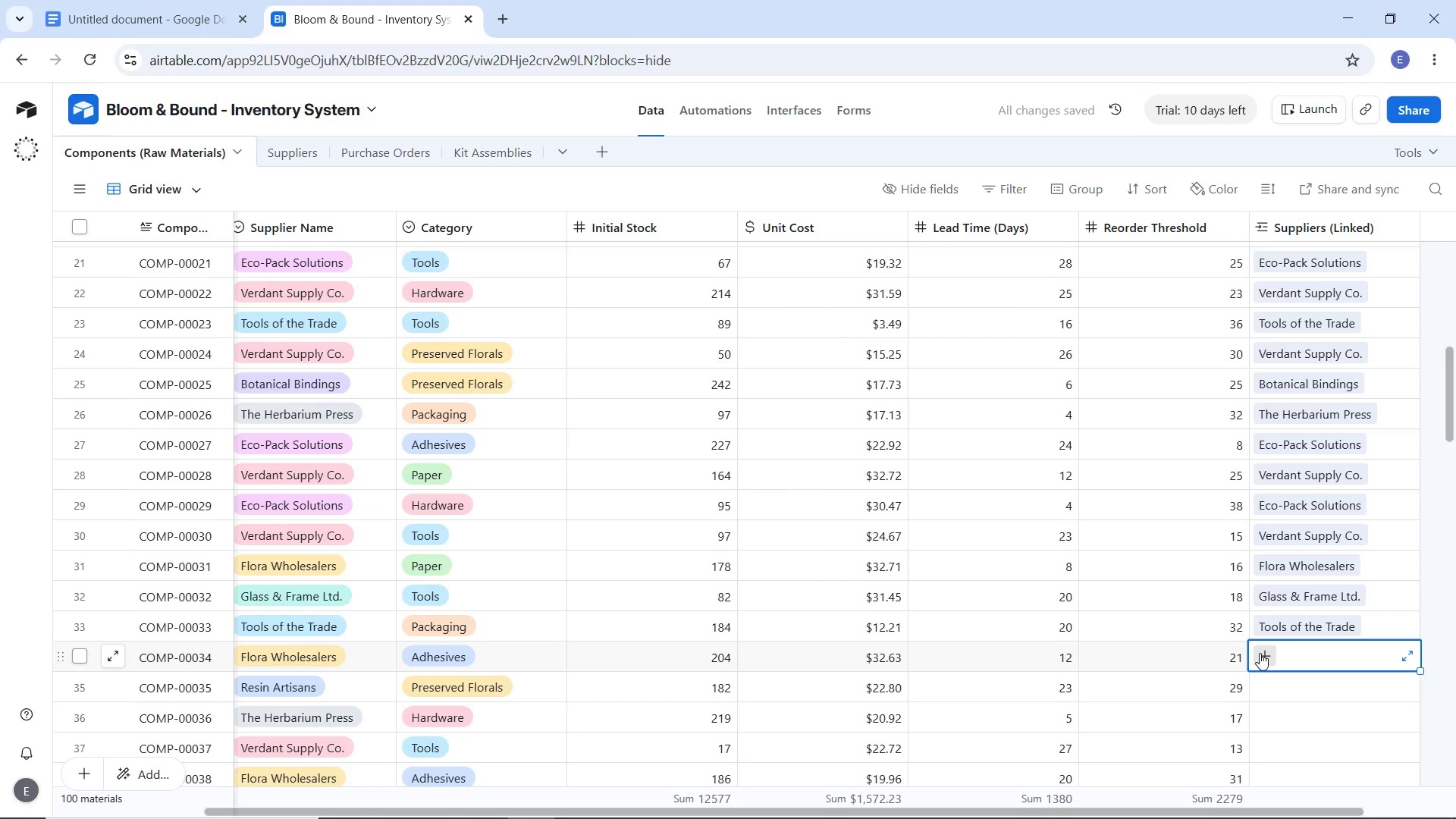 
left_click([1260, 653])
 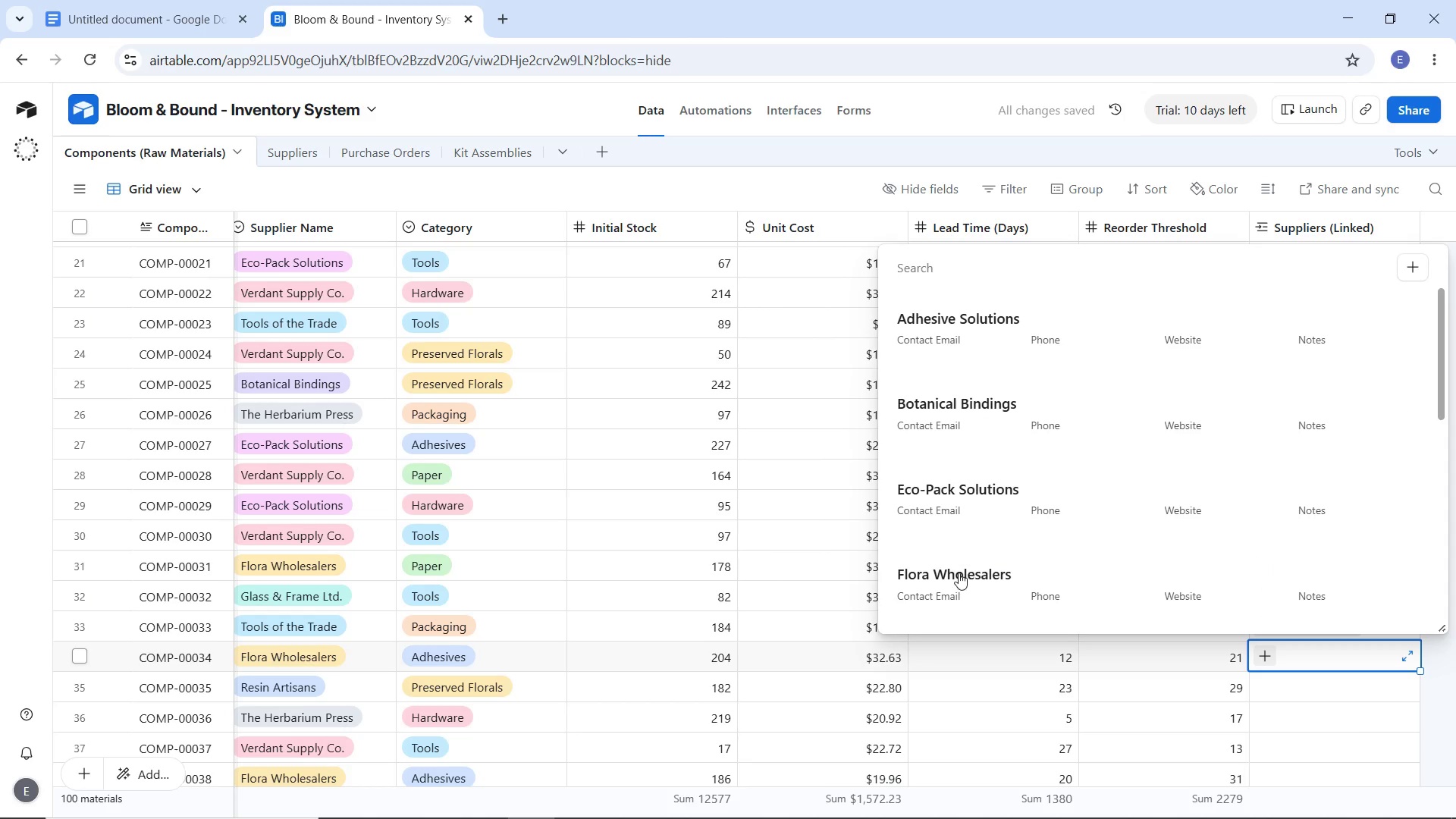 
left_click([959, 572])
 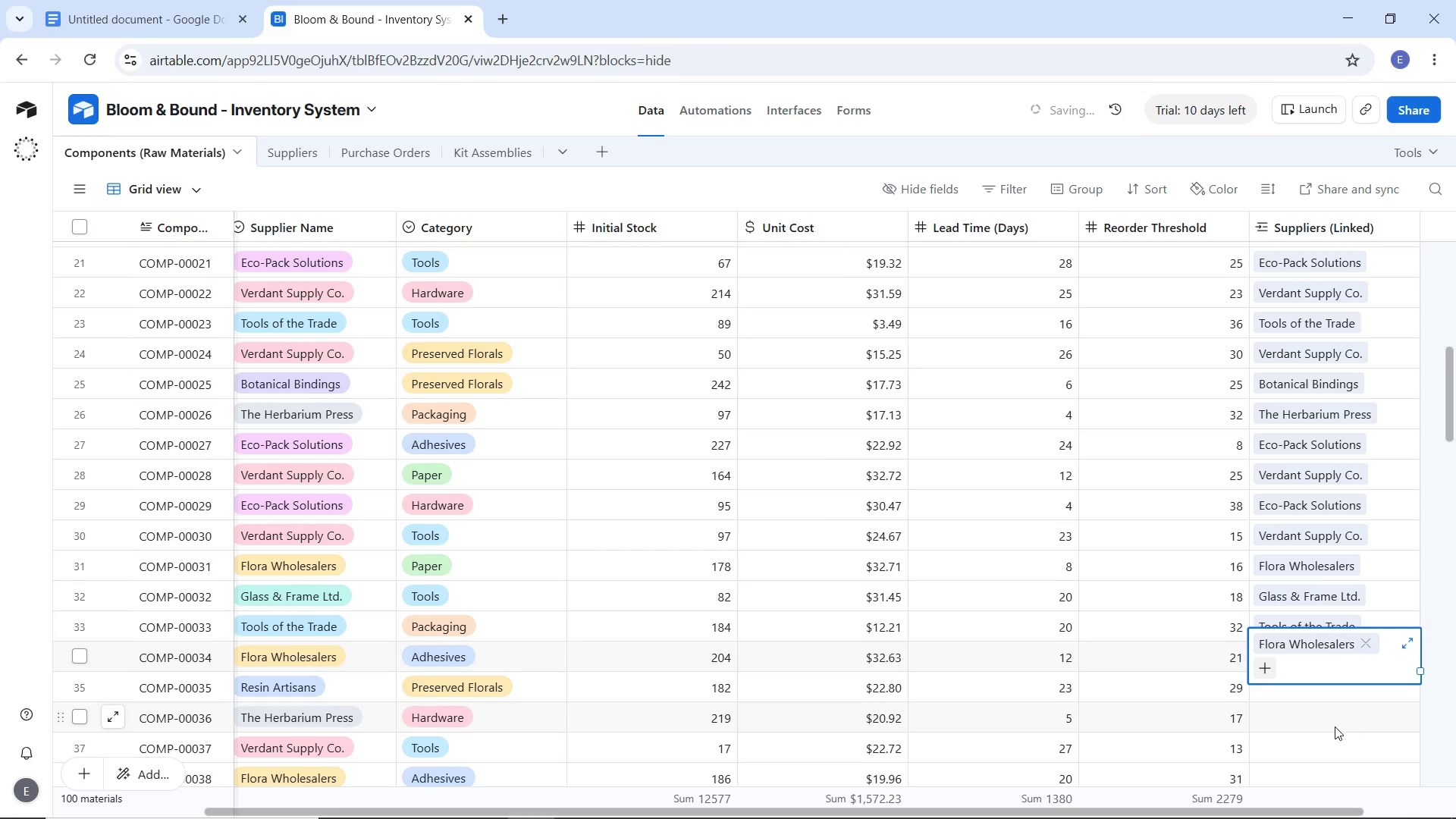 
left_click([1335, 726])
 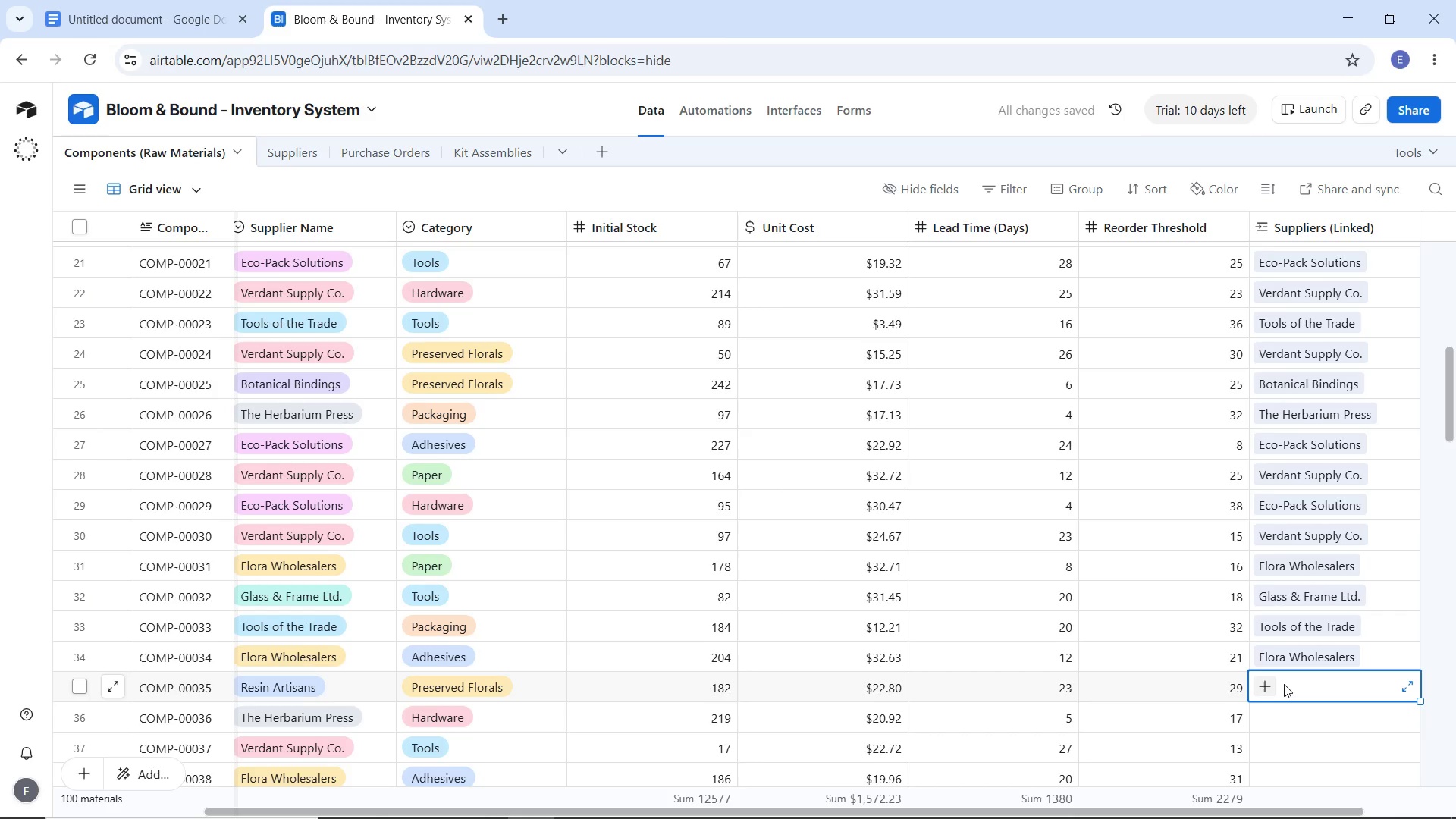 
left_click([1284, 684])
 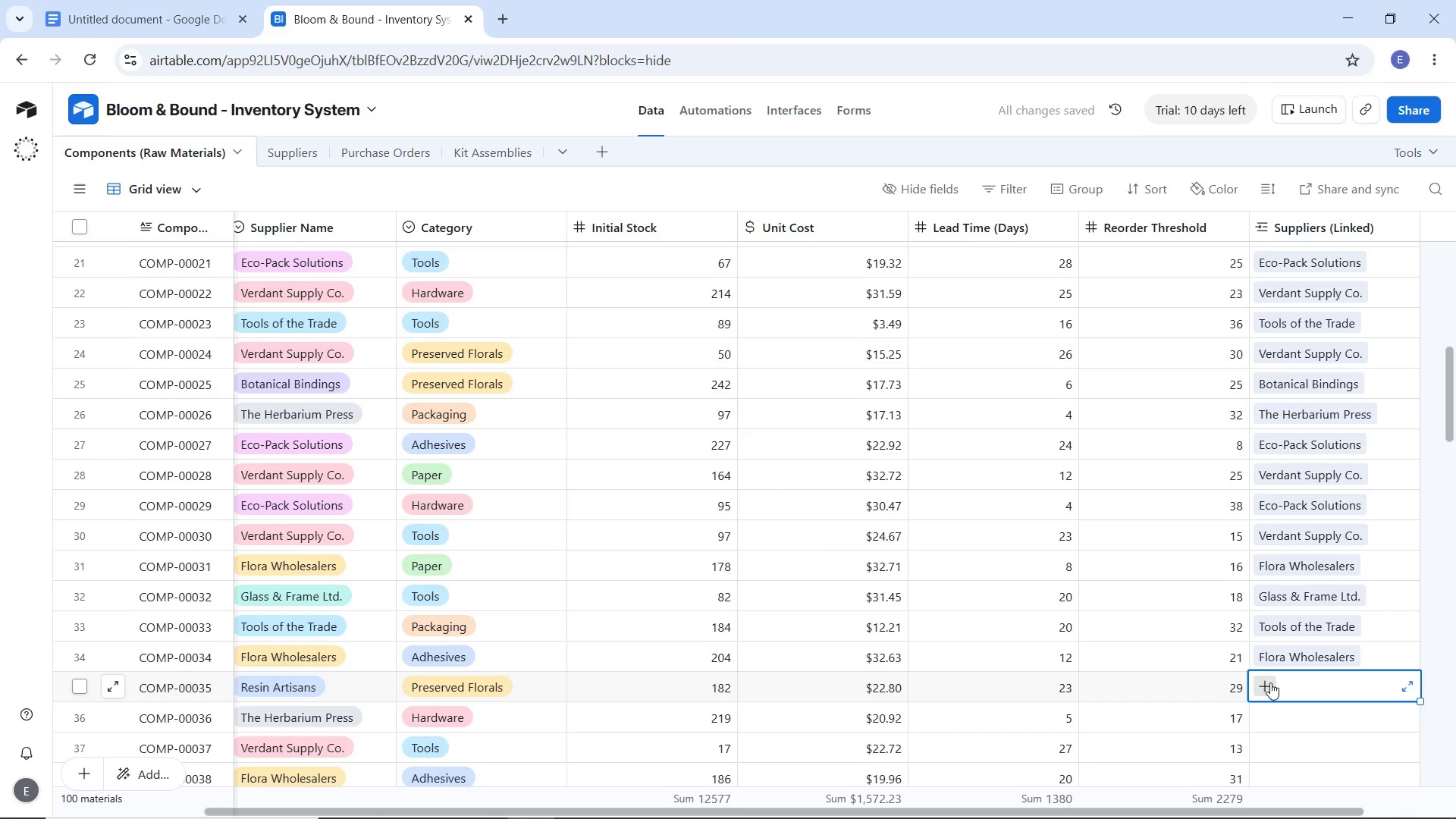 
left_click([1270, 682])
 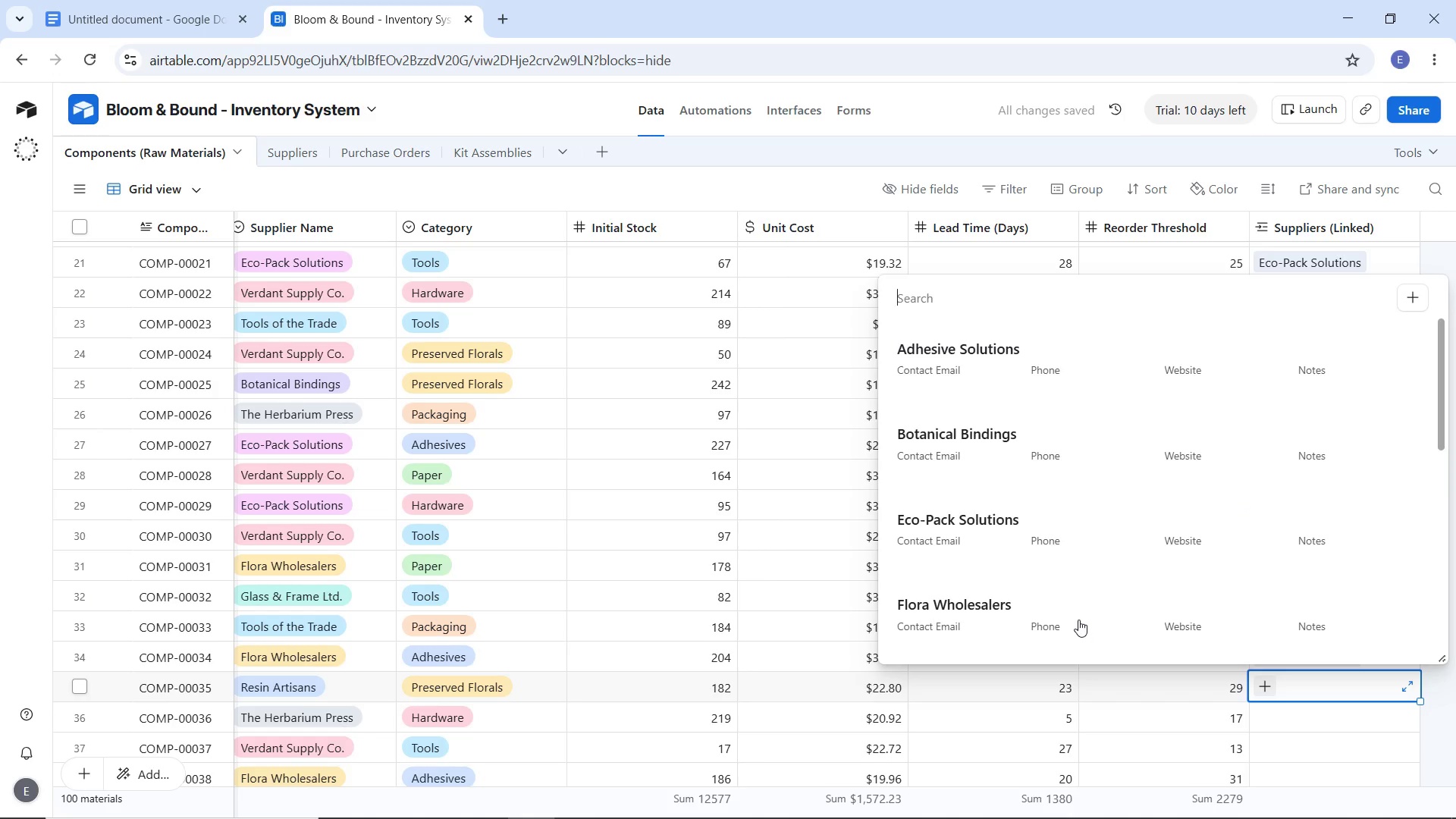 
wait(5.72)
 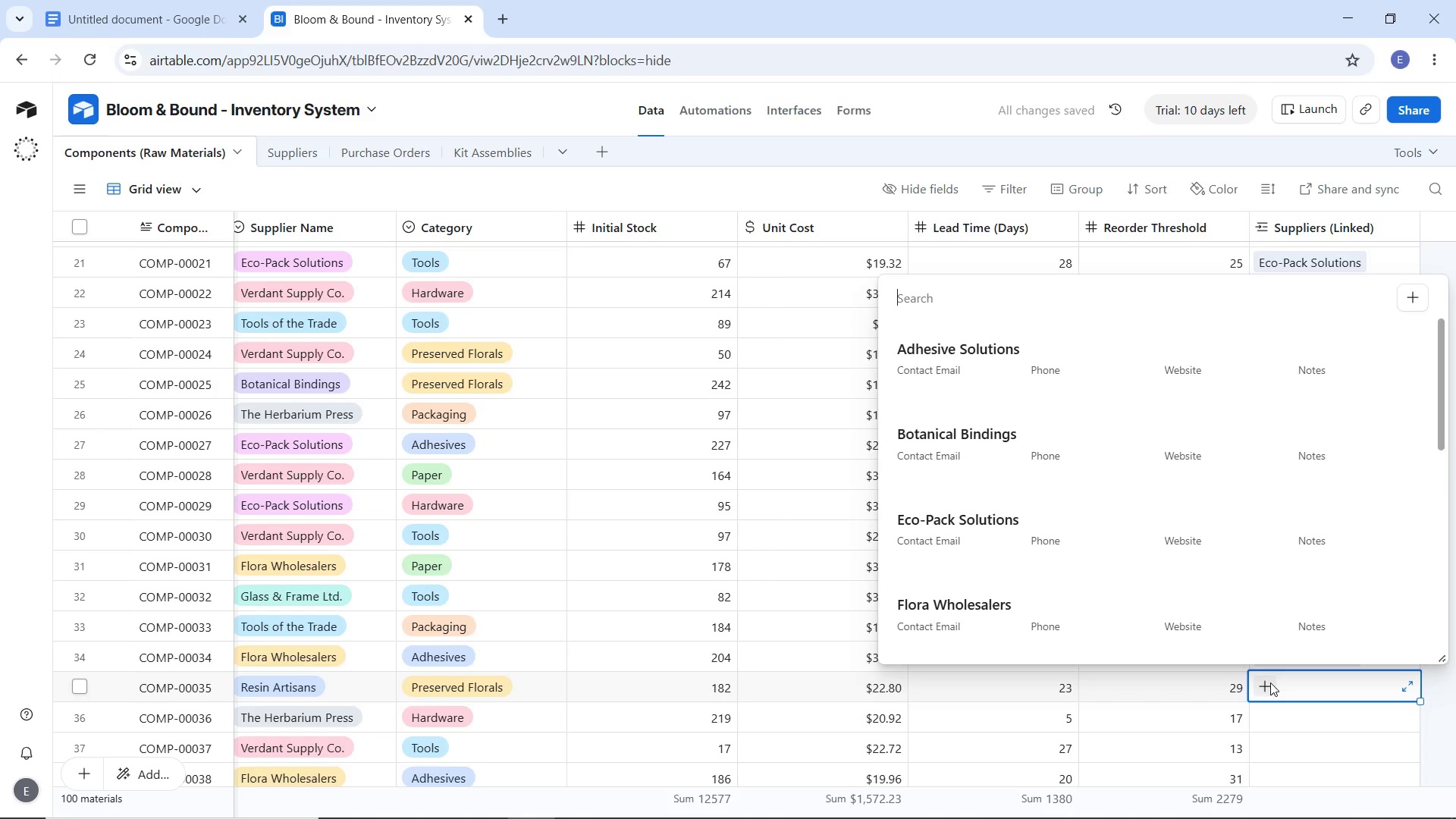 
key(R)
 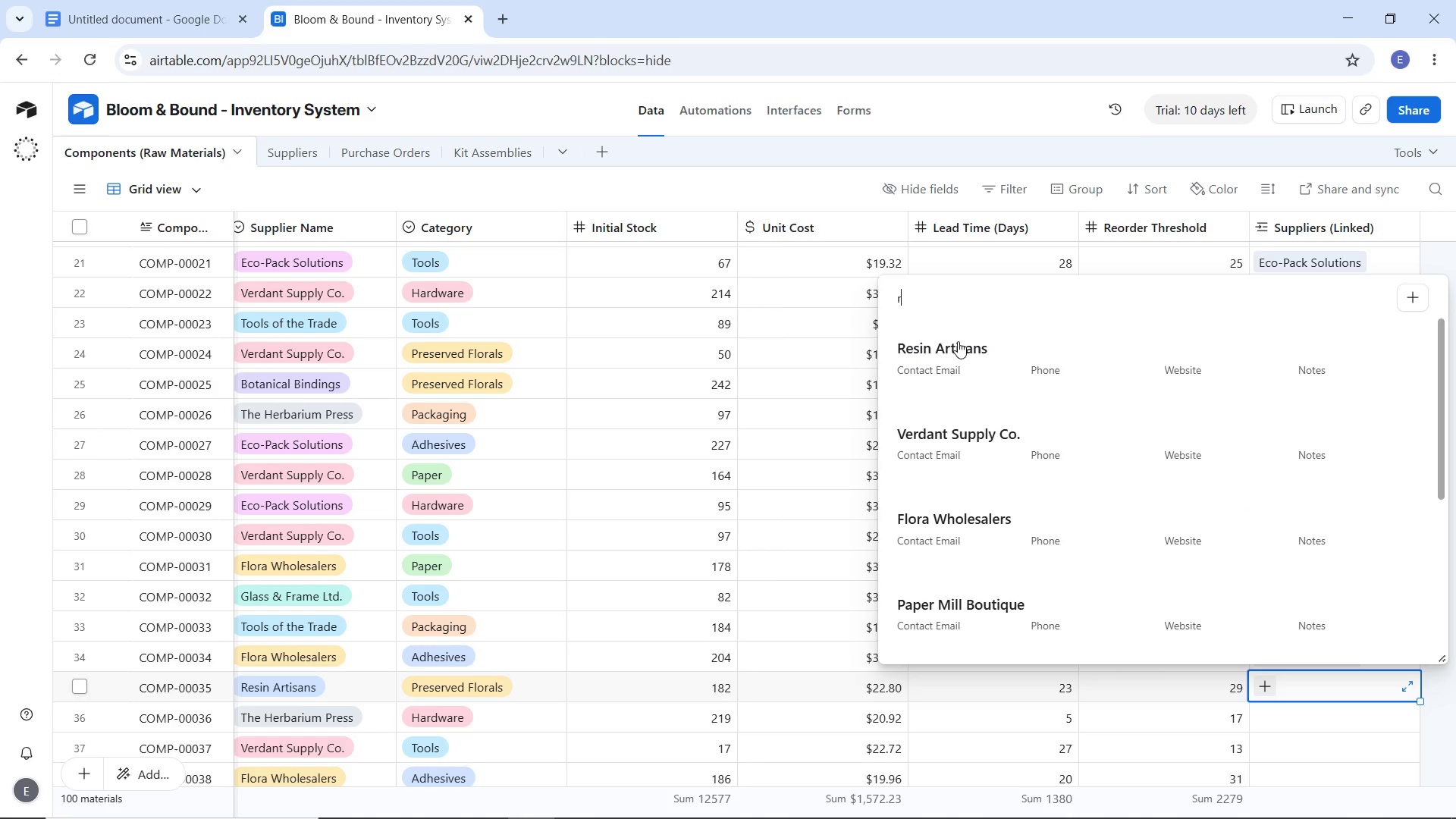 
left_click([958, 341])
 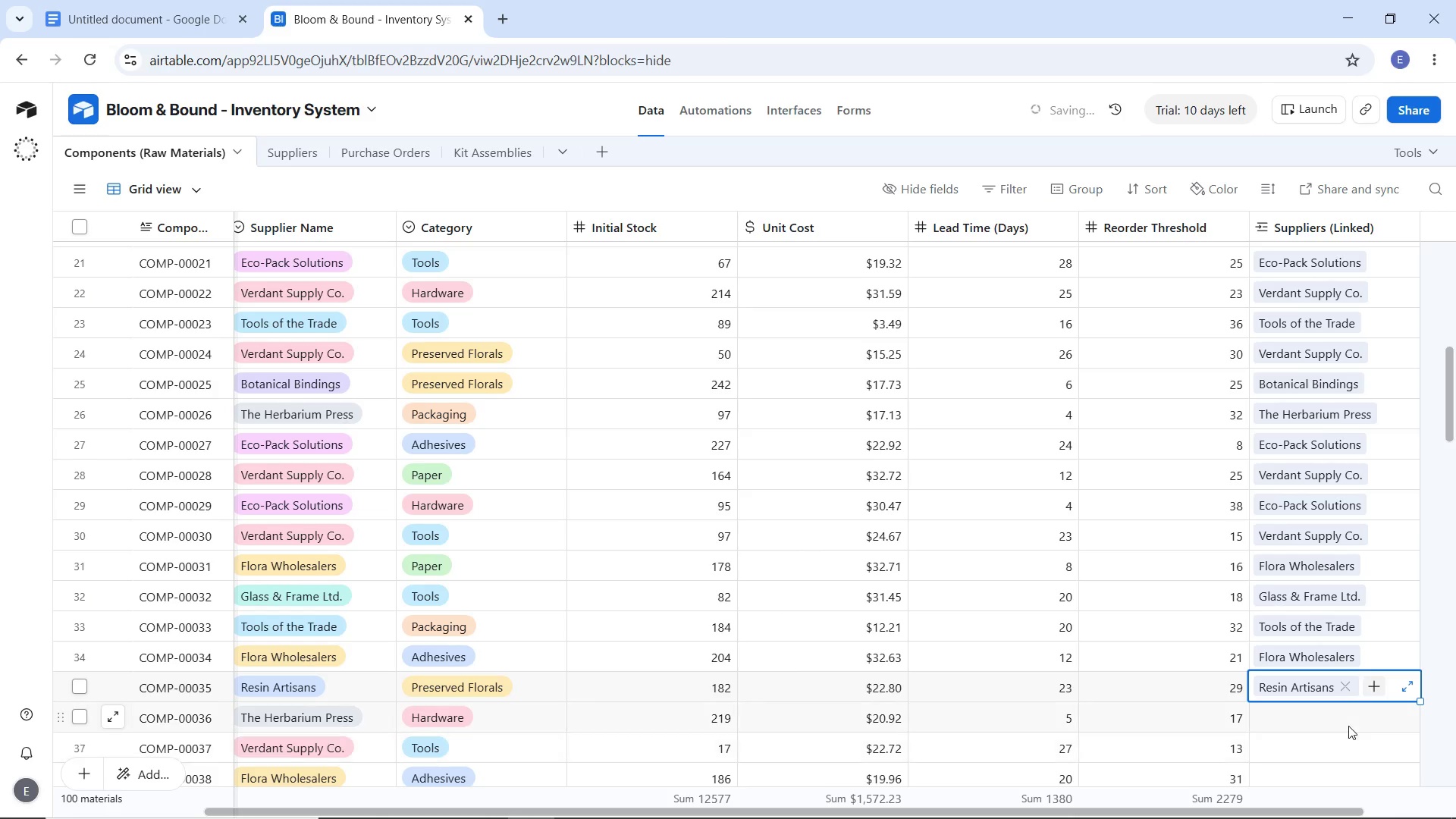 
left_click([1348, 726])
 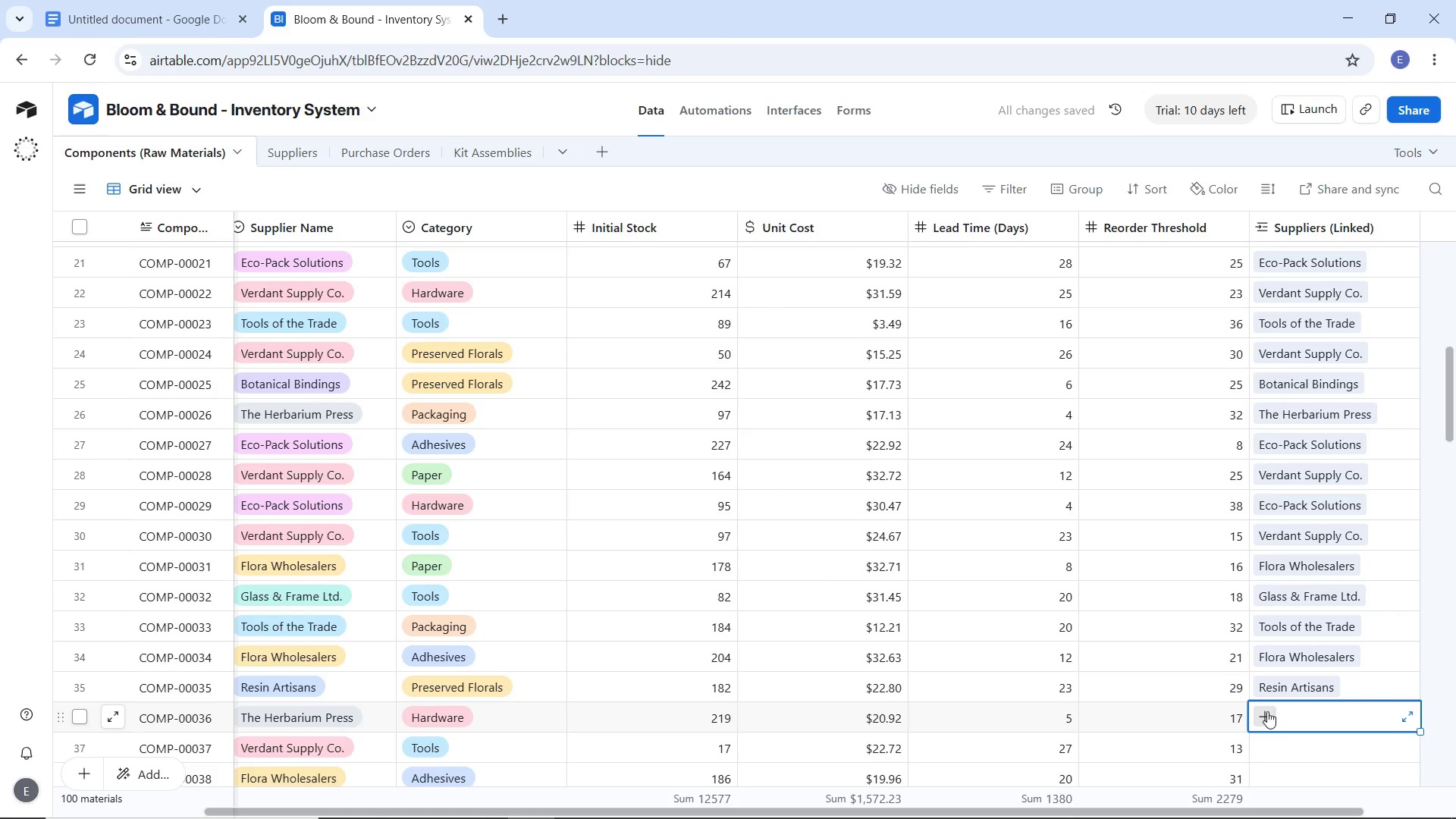 
left_click([1267, 711])
 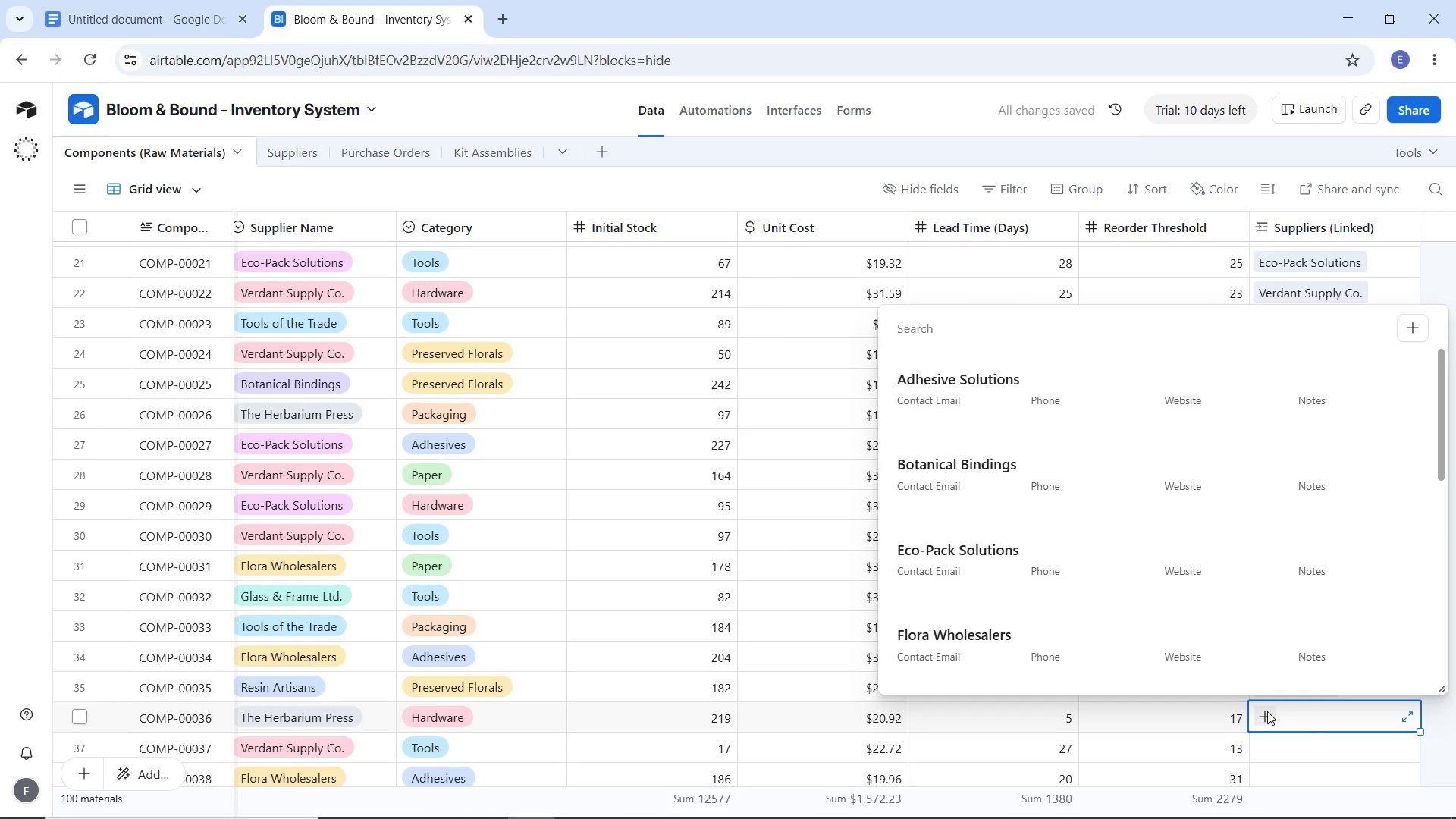 
wait(6.44)
 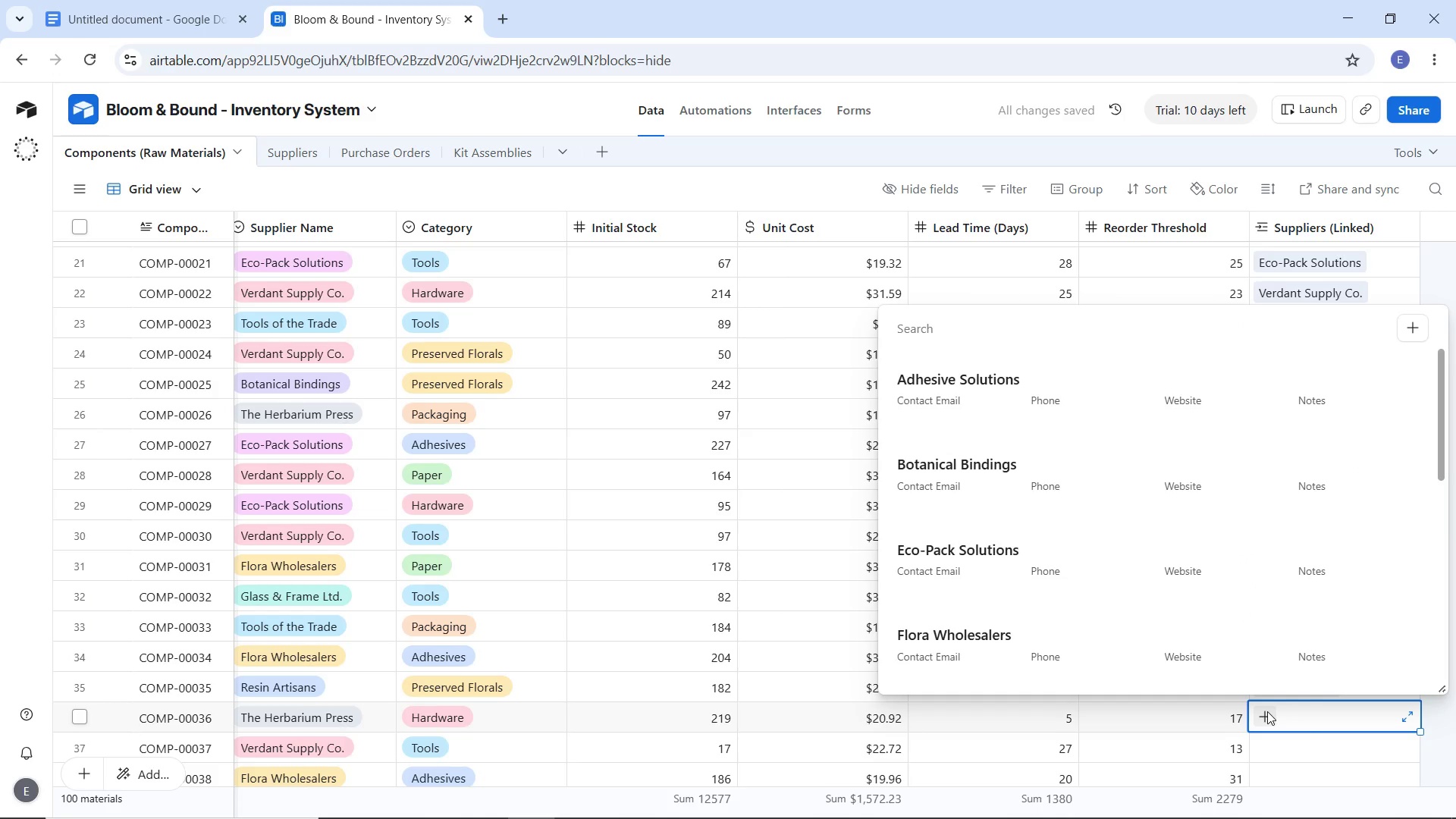 
type(the)
 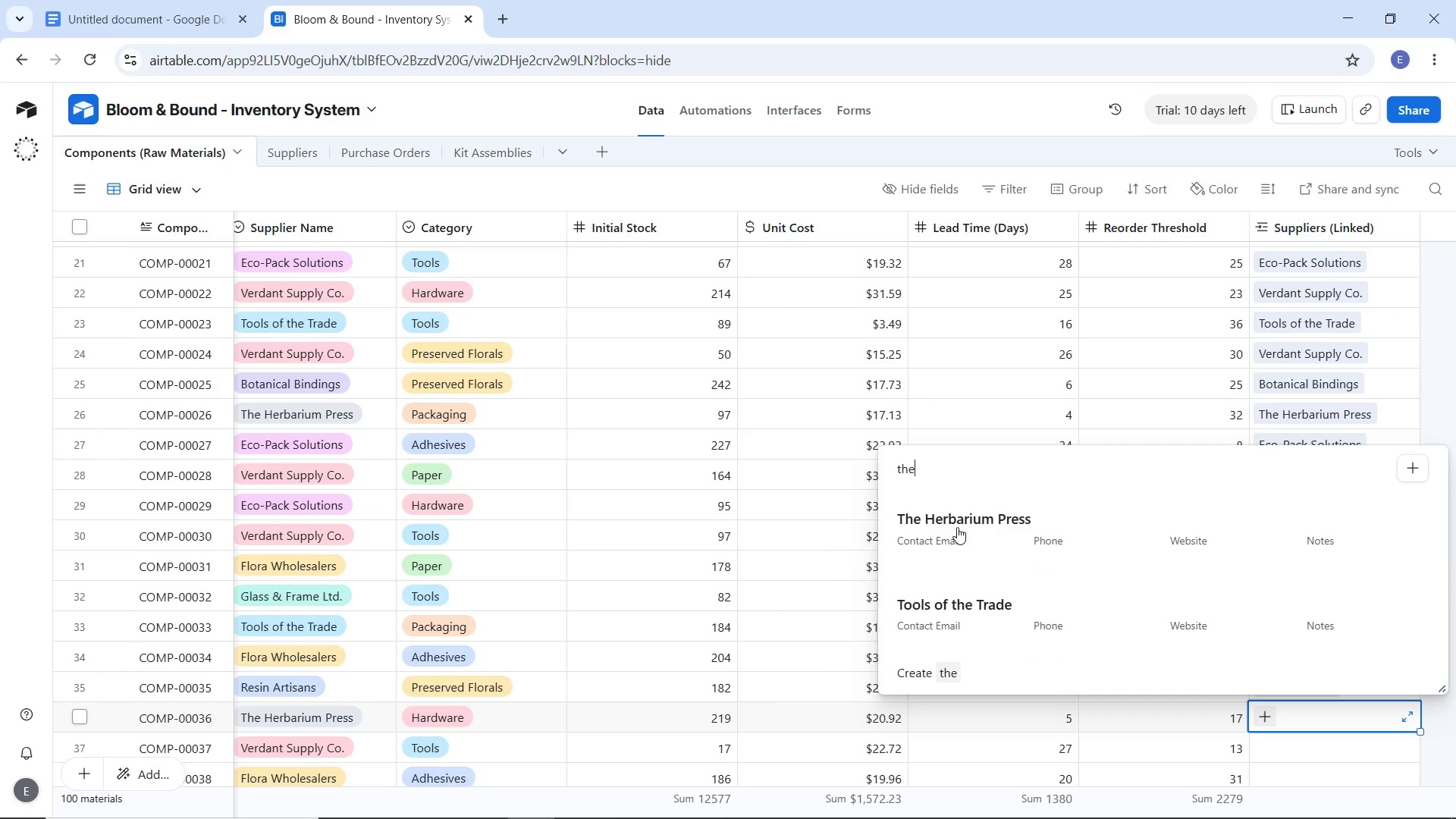 
left_click([958, 526])
 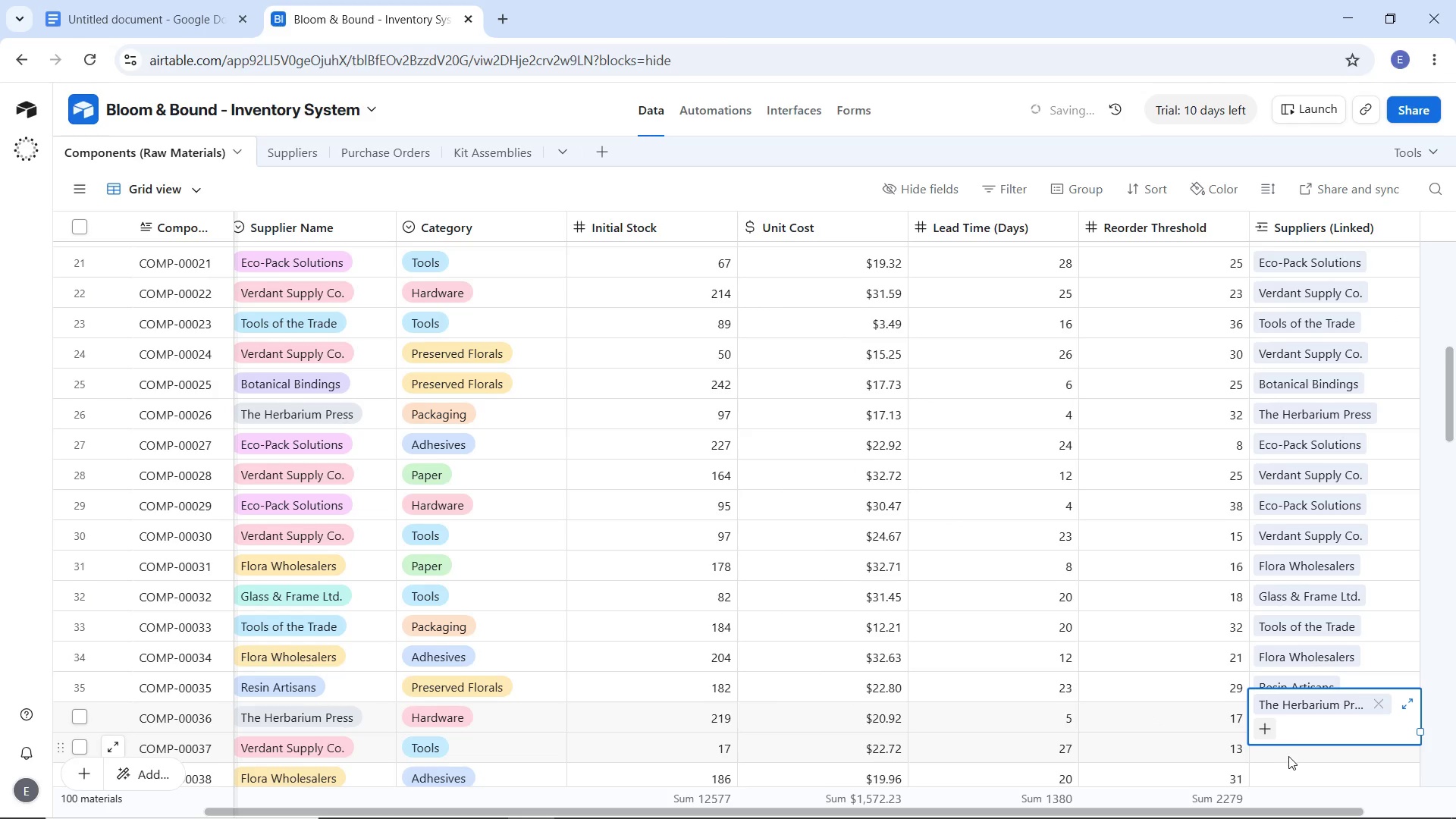 
left_click([1288, 756])
 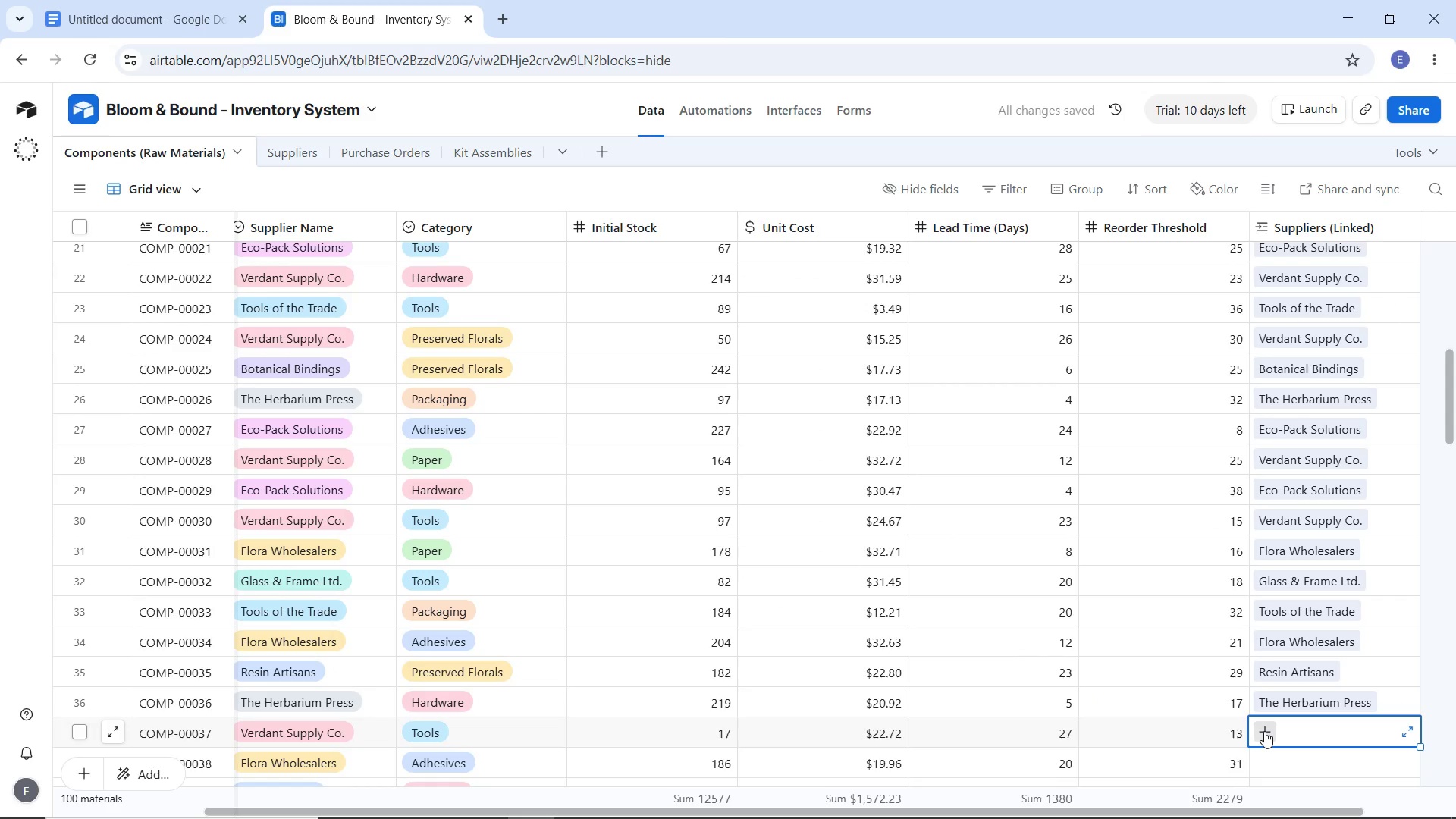 
left_click([1264, 731])
 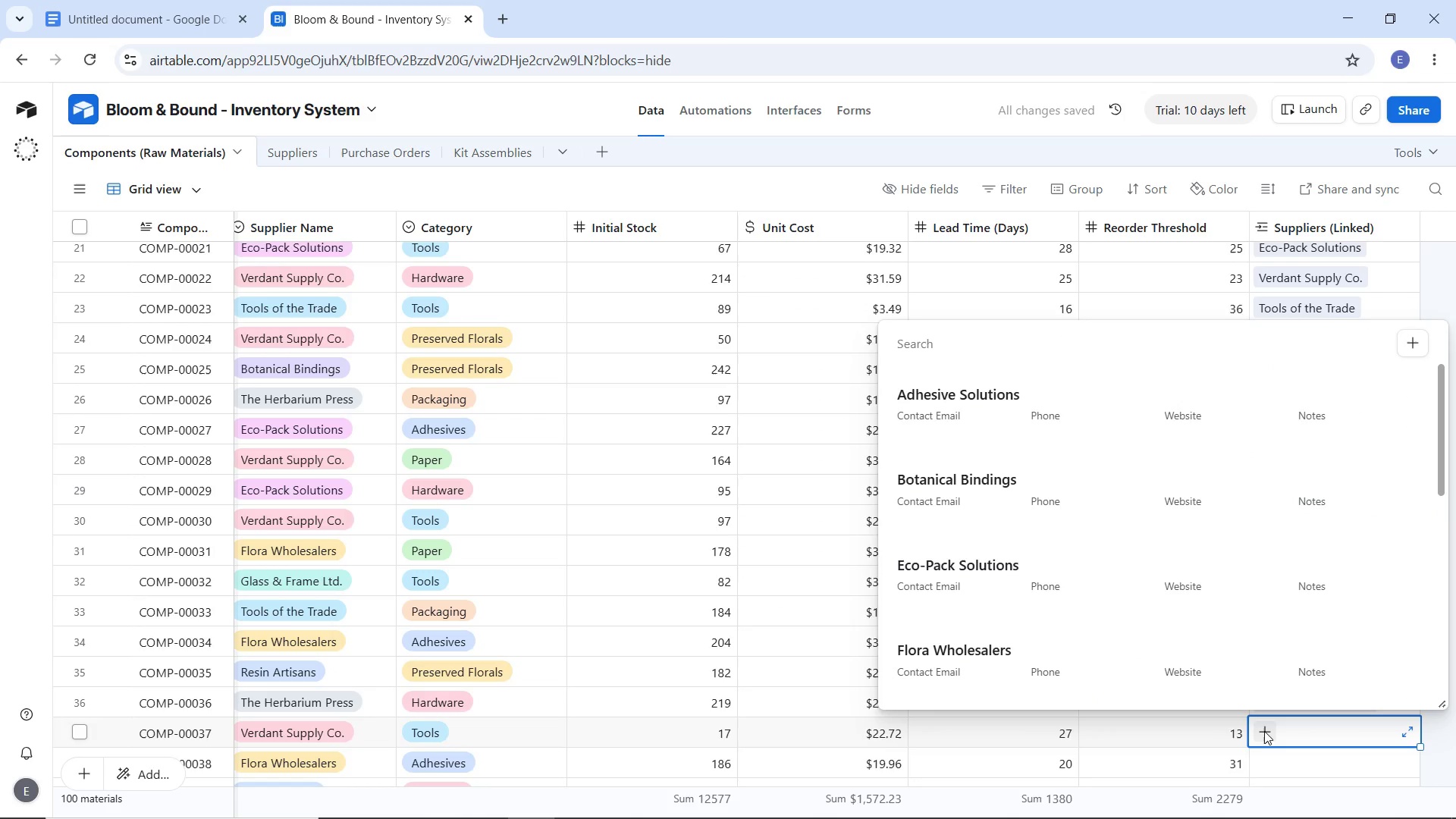 
wait(6.22)
 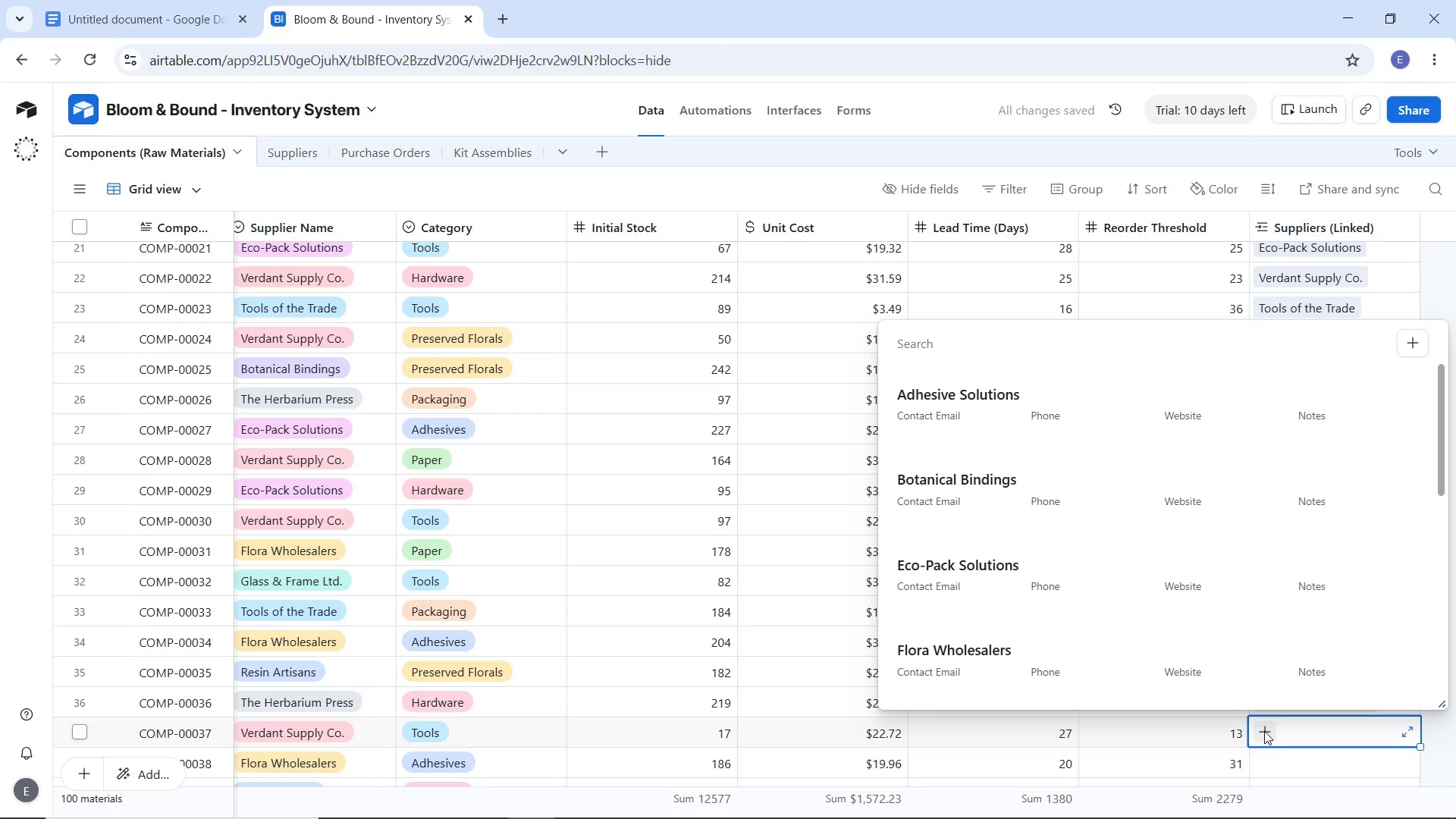 
key(V)
 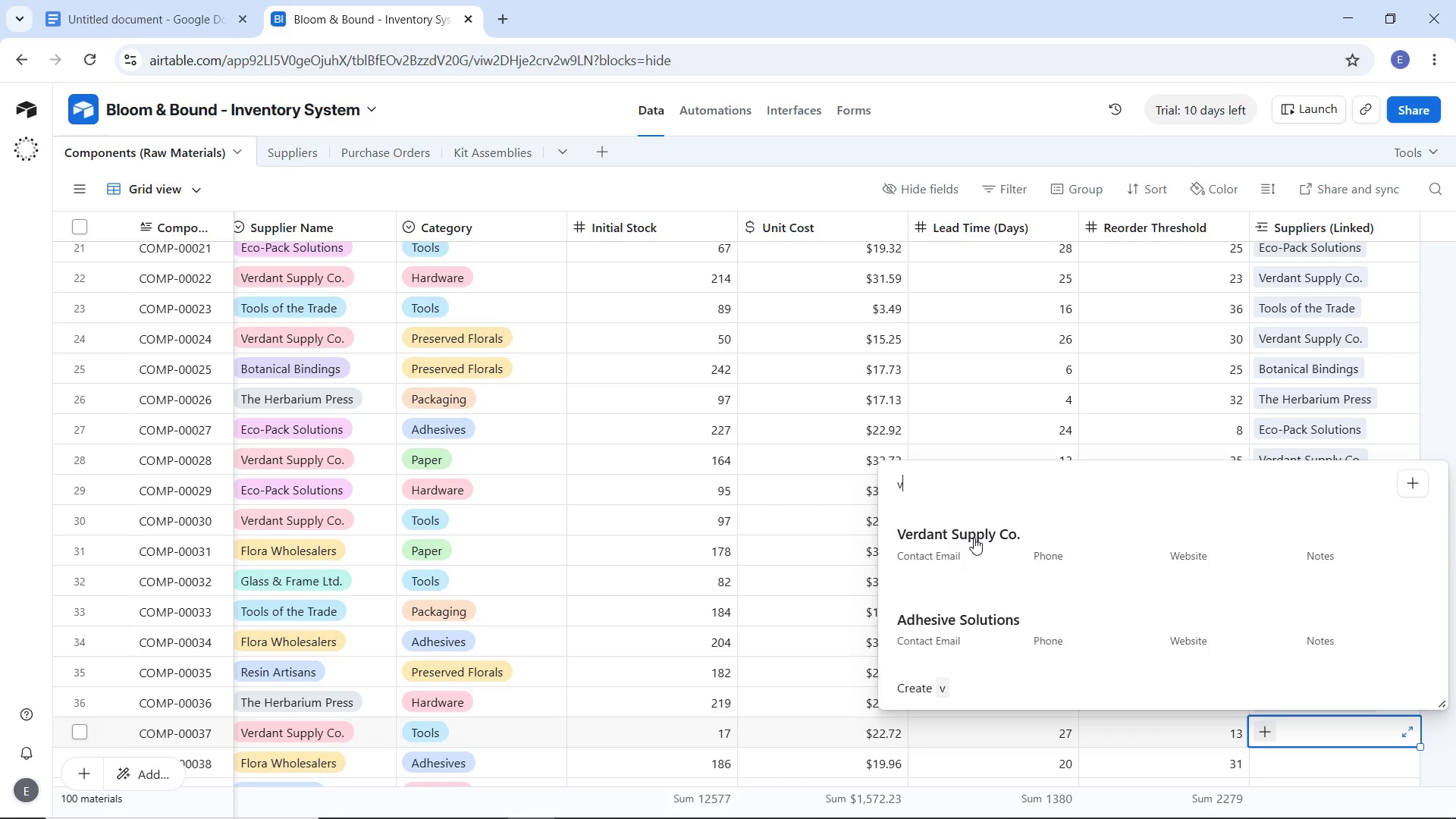 
left_click([974, 538])
 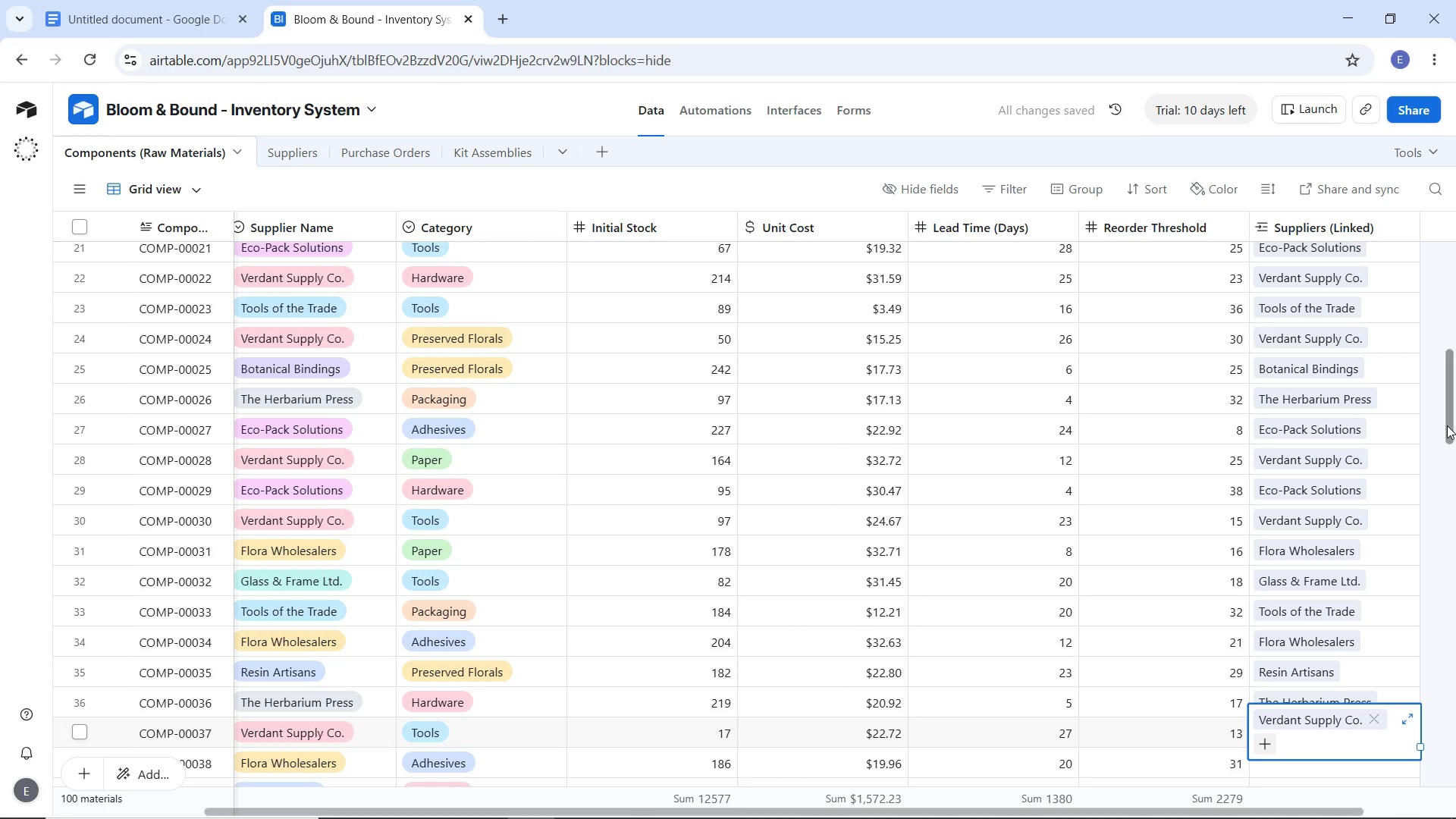 
left_click_drag(start_coordinate=[1447, 425], to_coordinate=[1446, 494])
 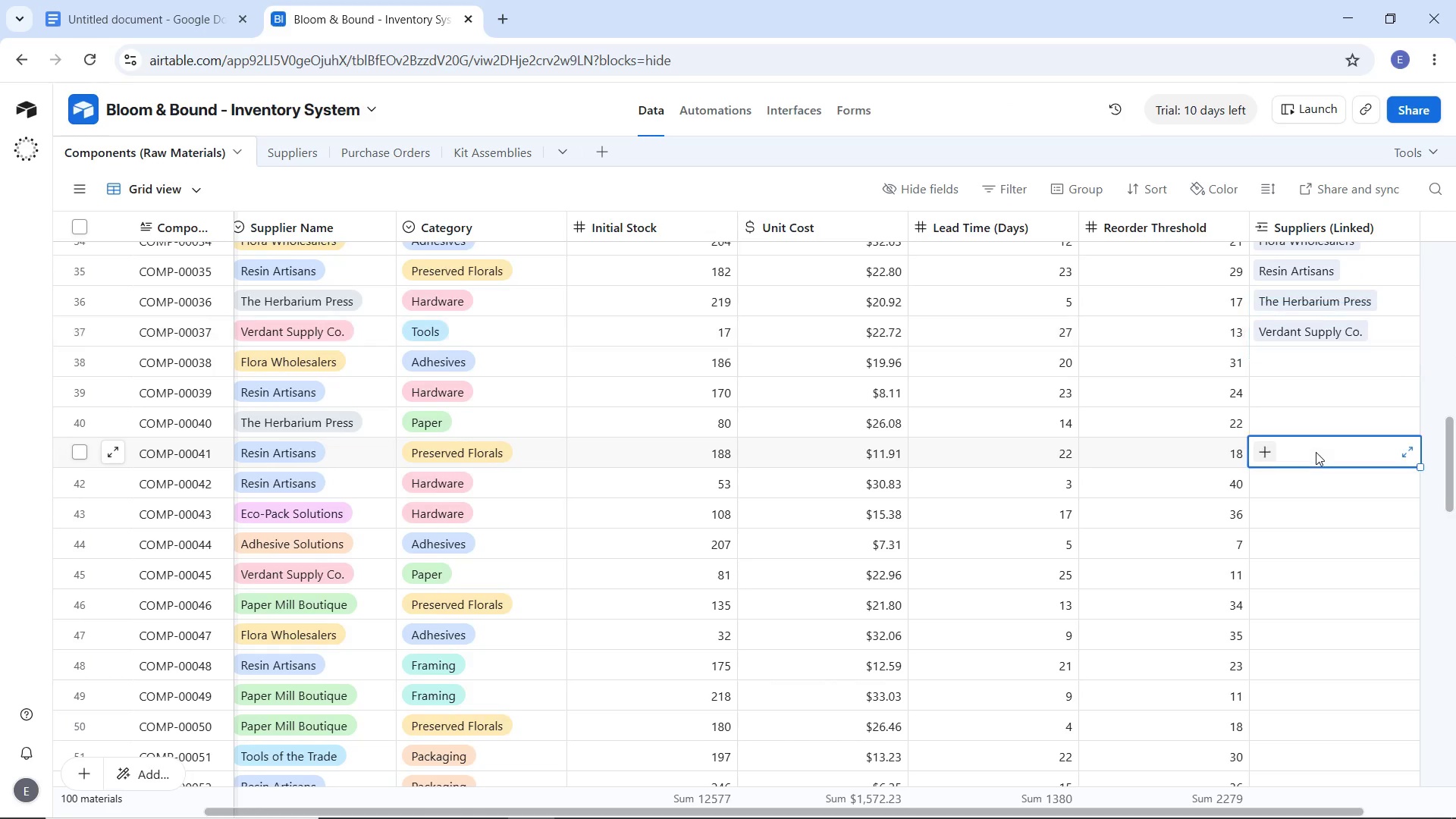 
left_click([1316, 452])
 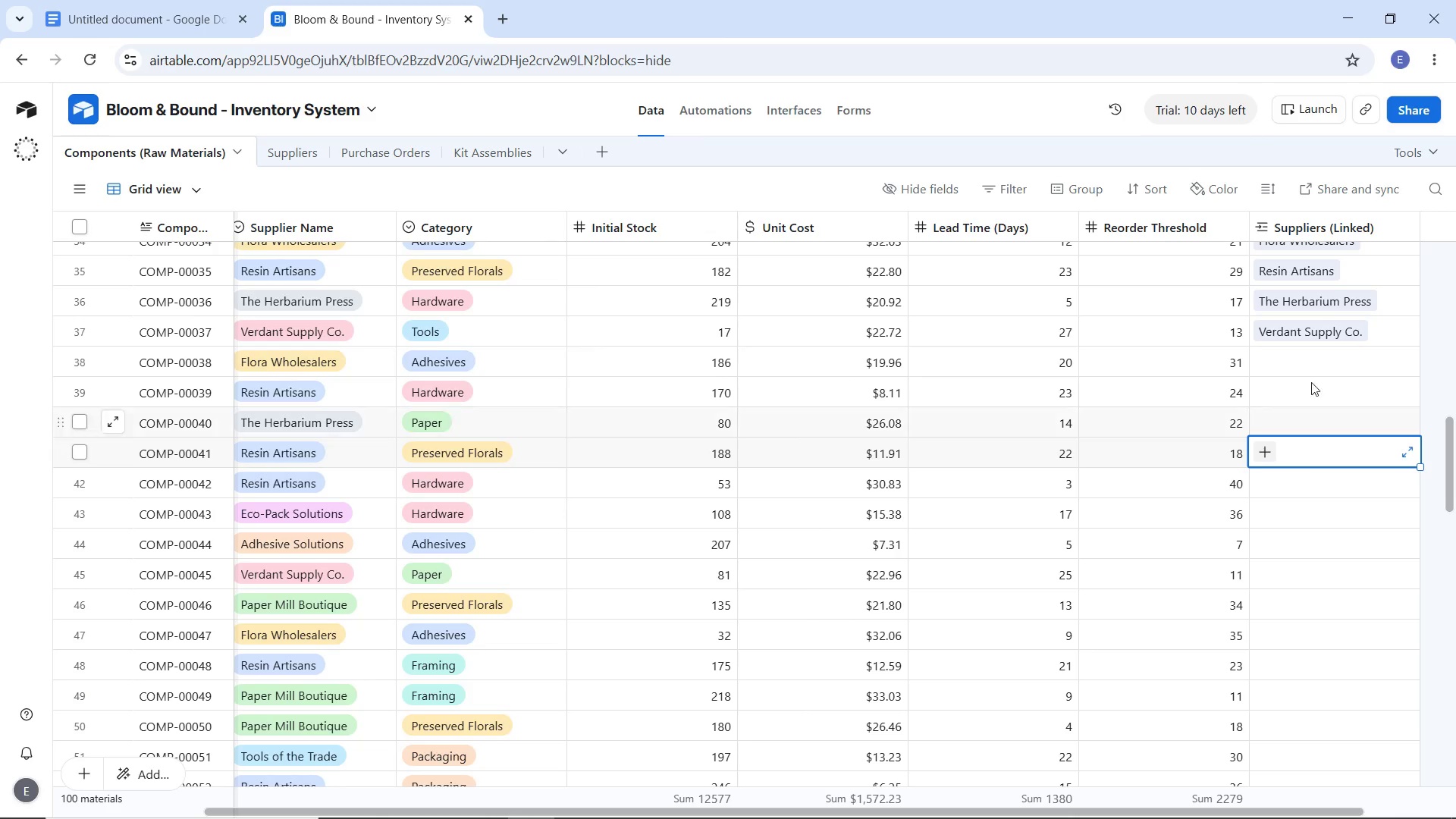 
wait(5.02)
 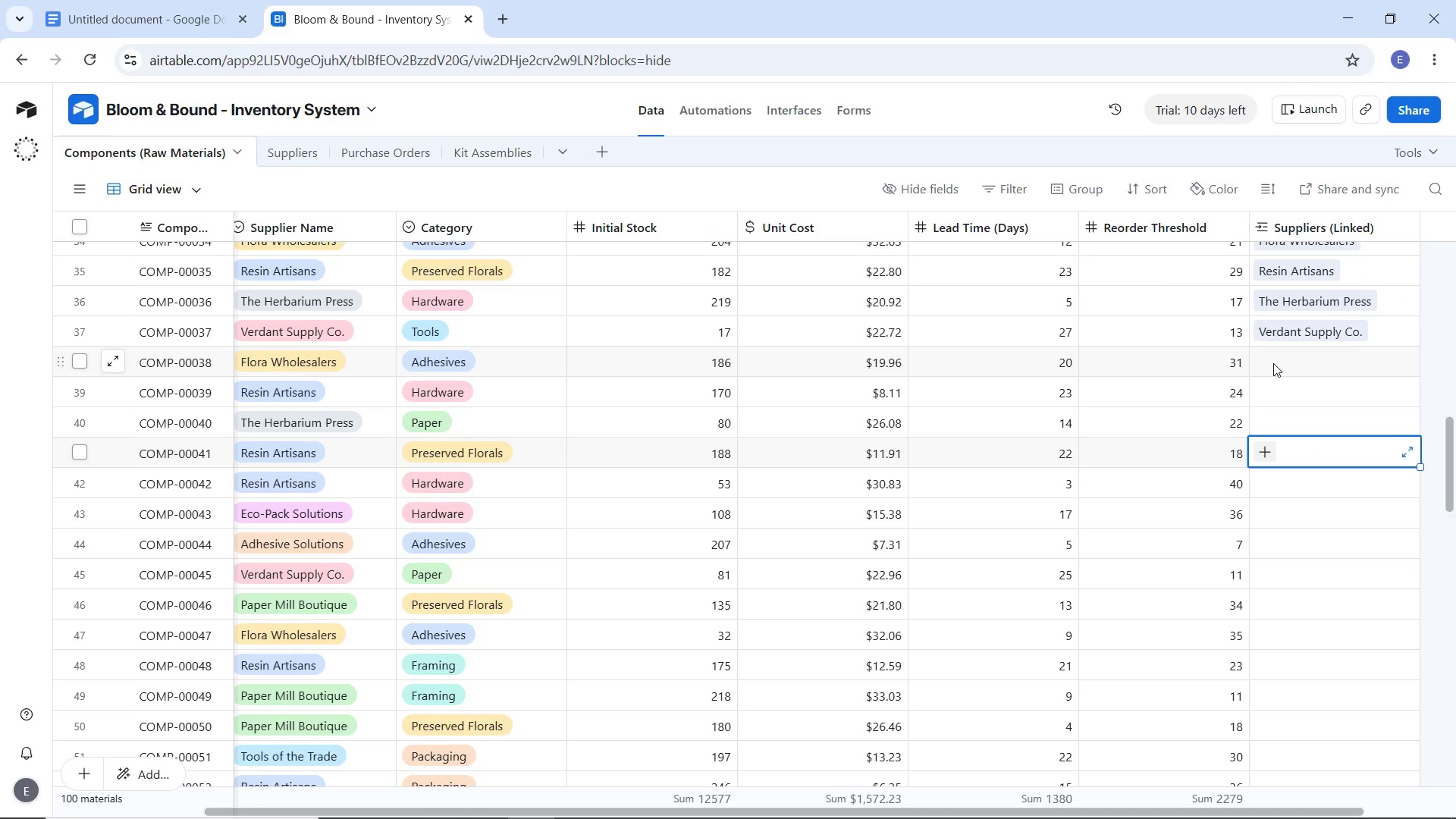 
left_click([1283, 364])
 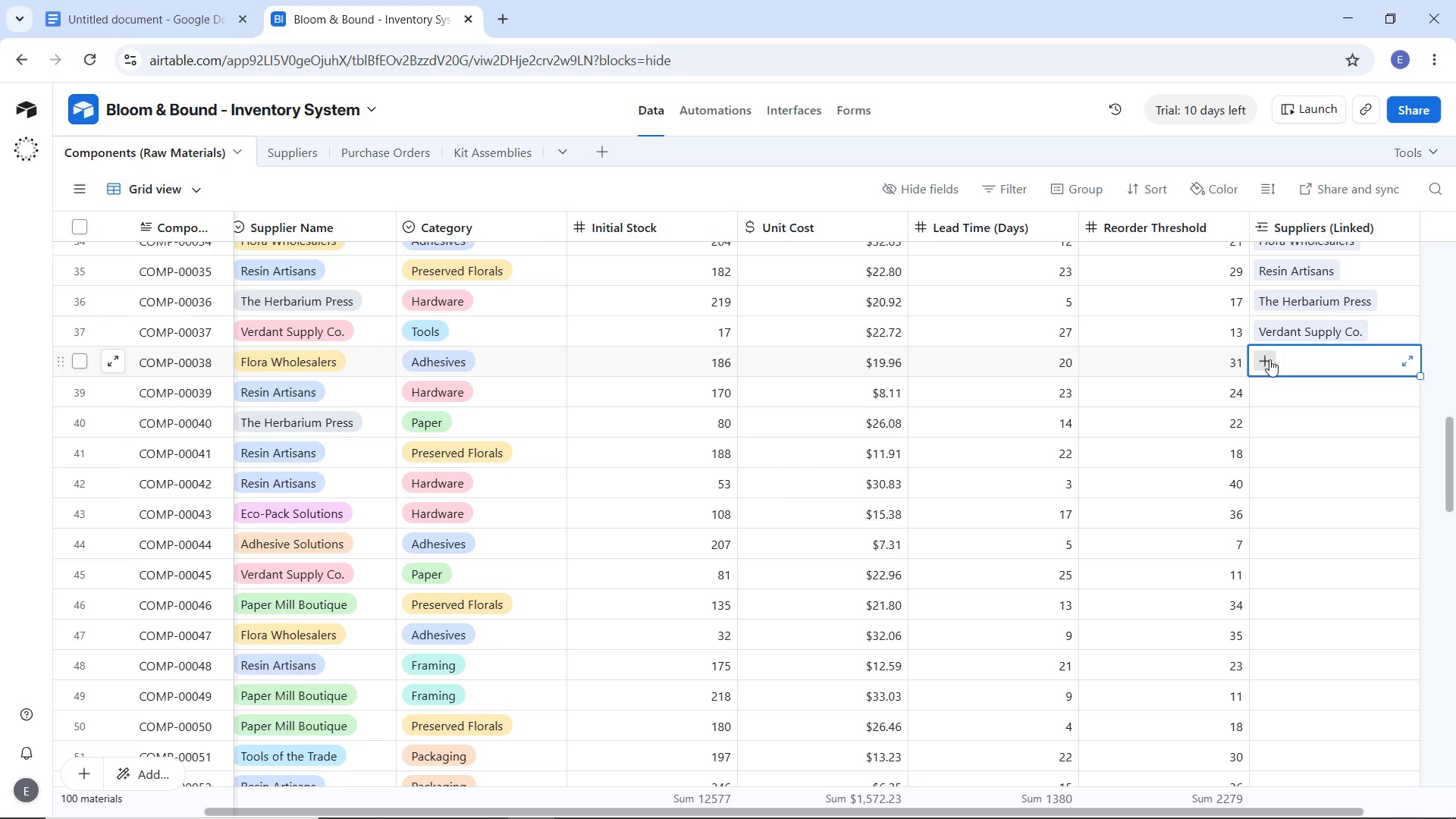 
left_click([1269, 359])
 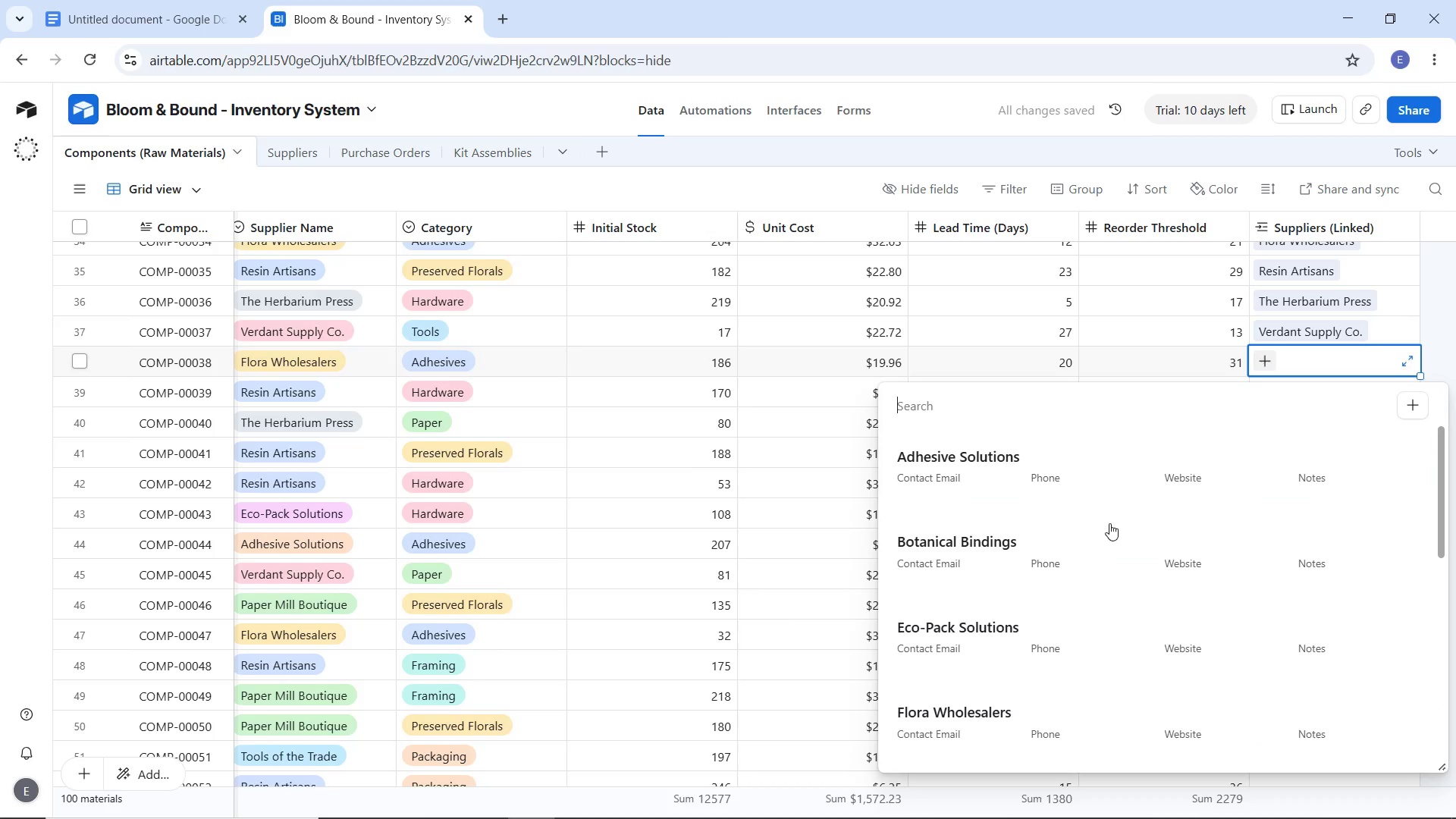 
wait(5.91)
 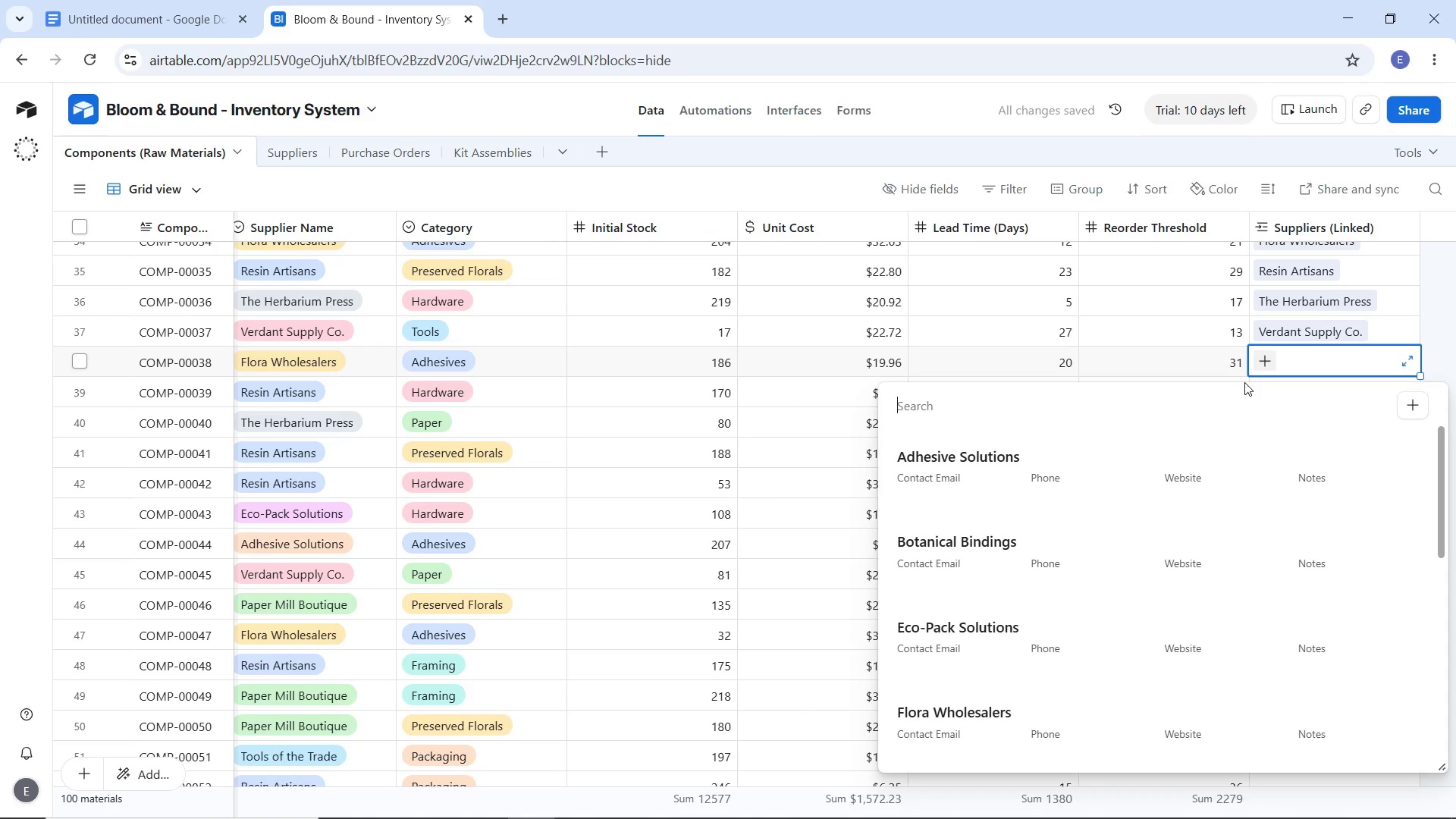 
left_click([972, 708])
 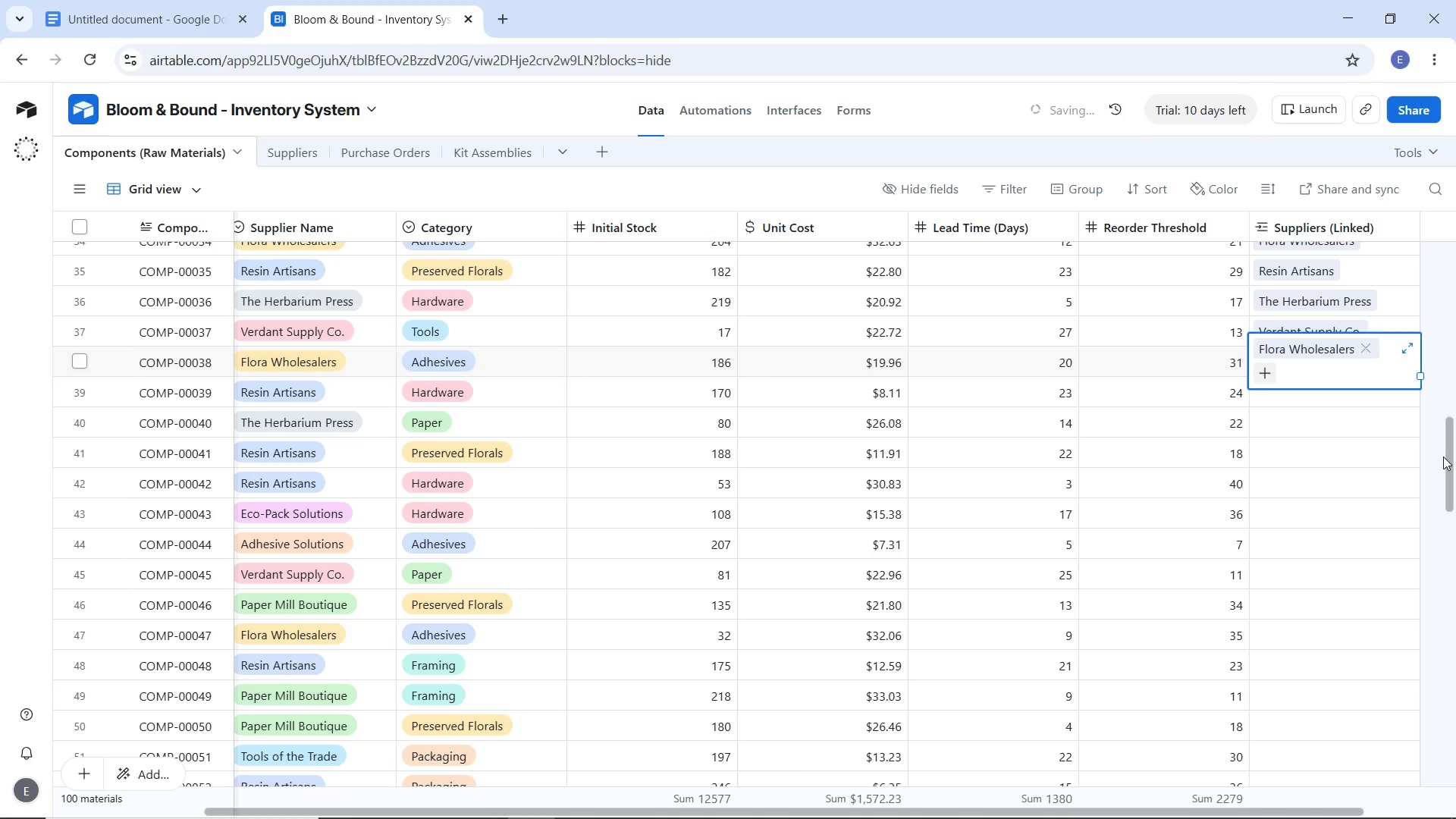 
left_click([1443, 457])
 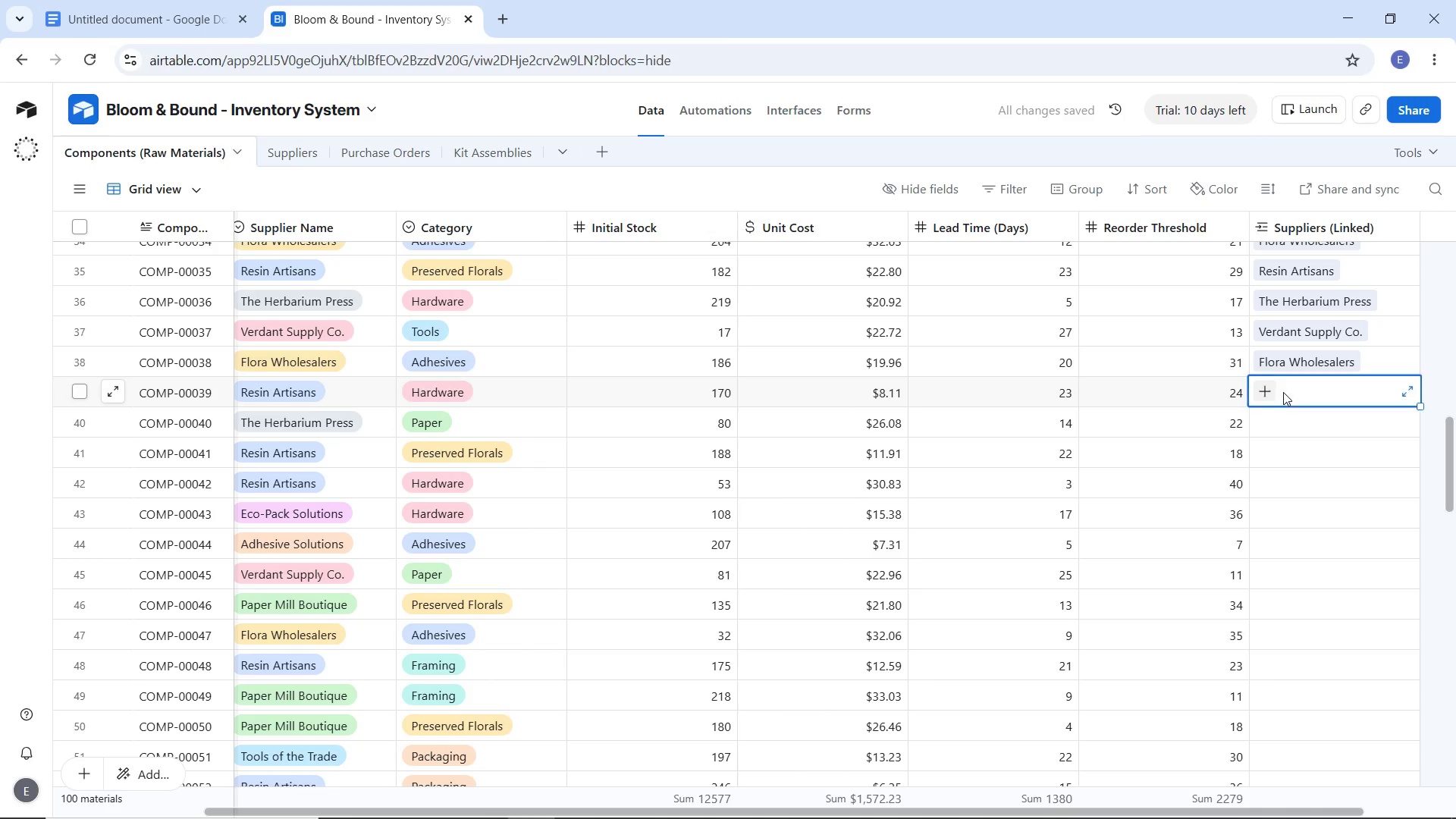 
left_click([1283, 392])
 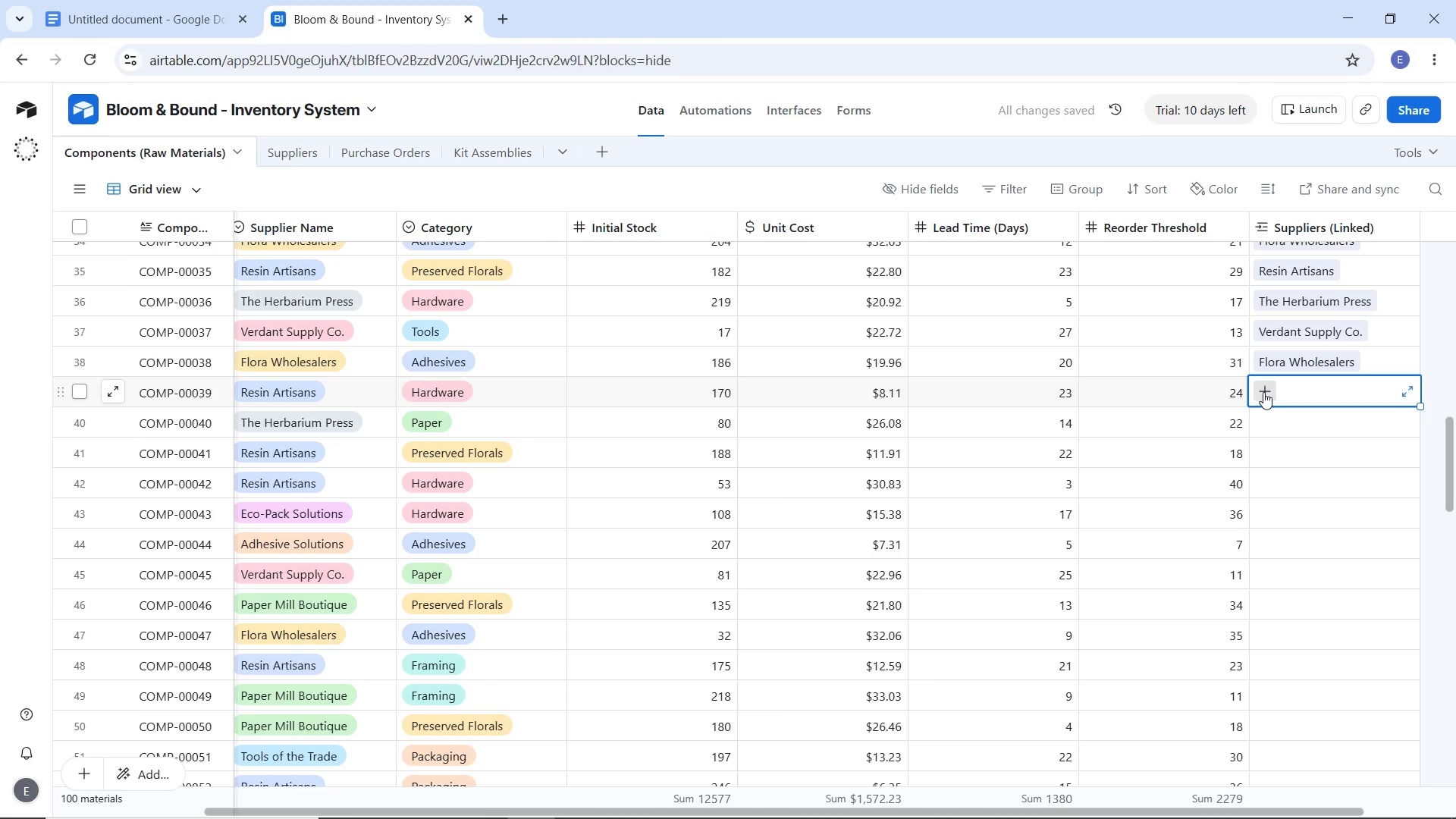 
left_click([1263, 392])
 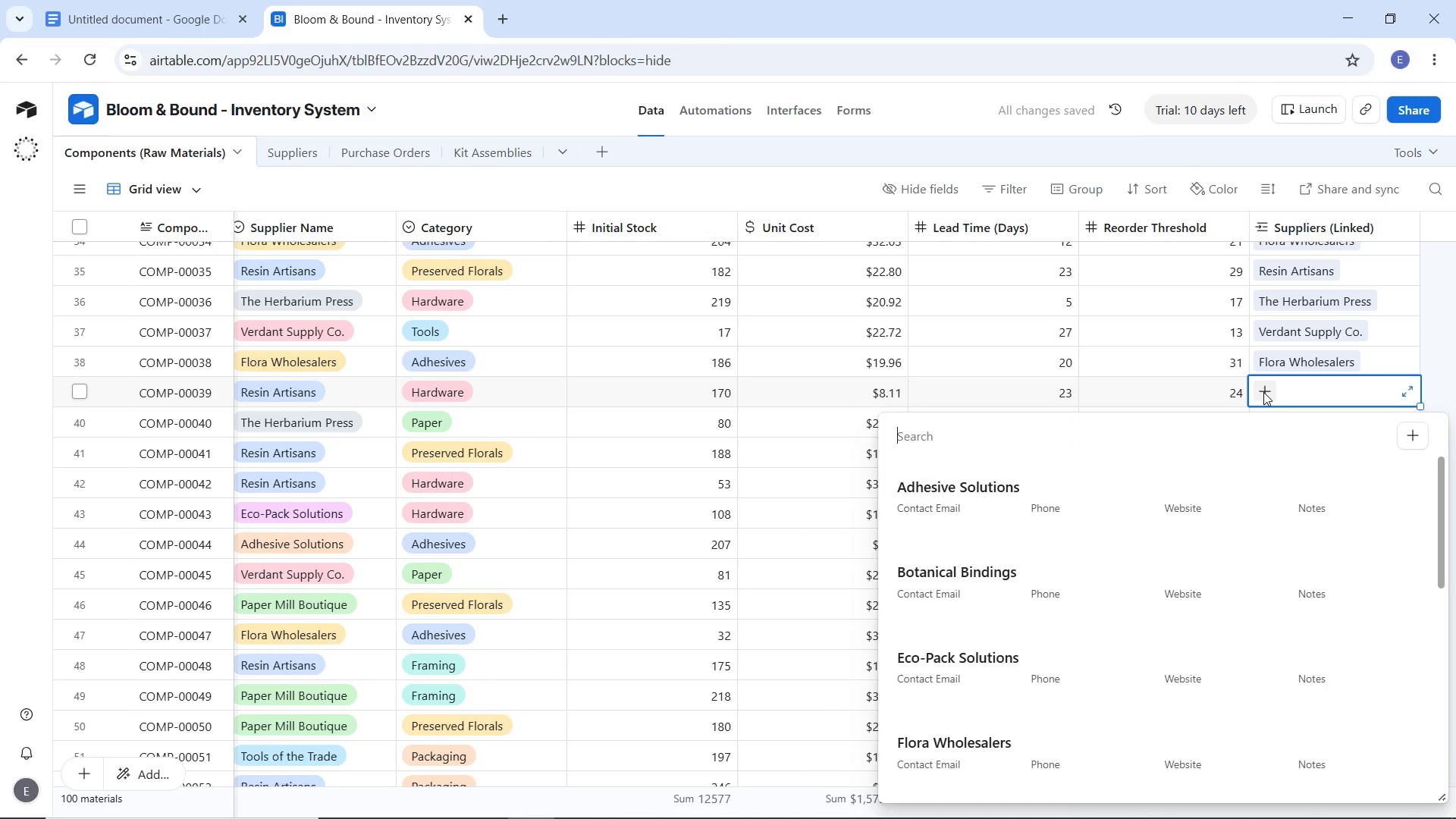 
key(R)
 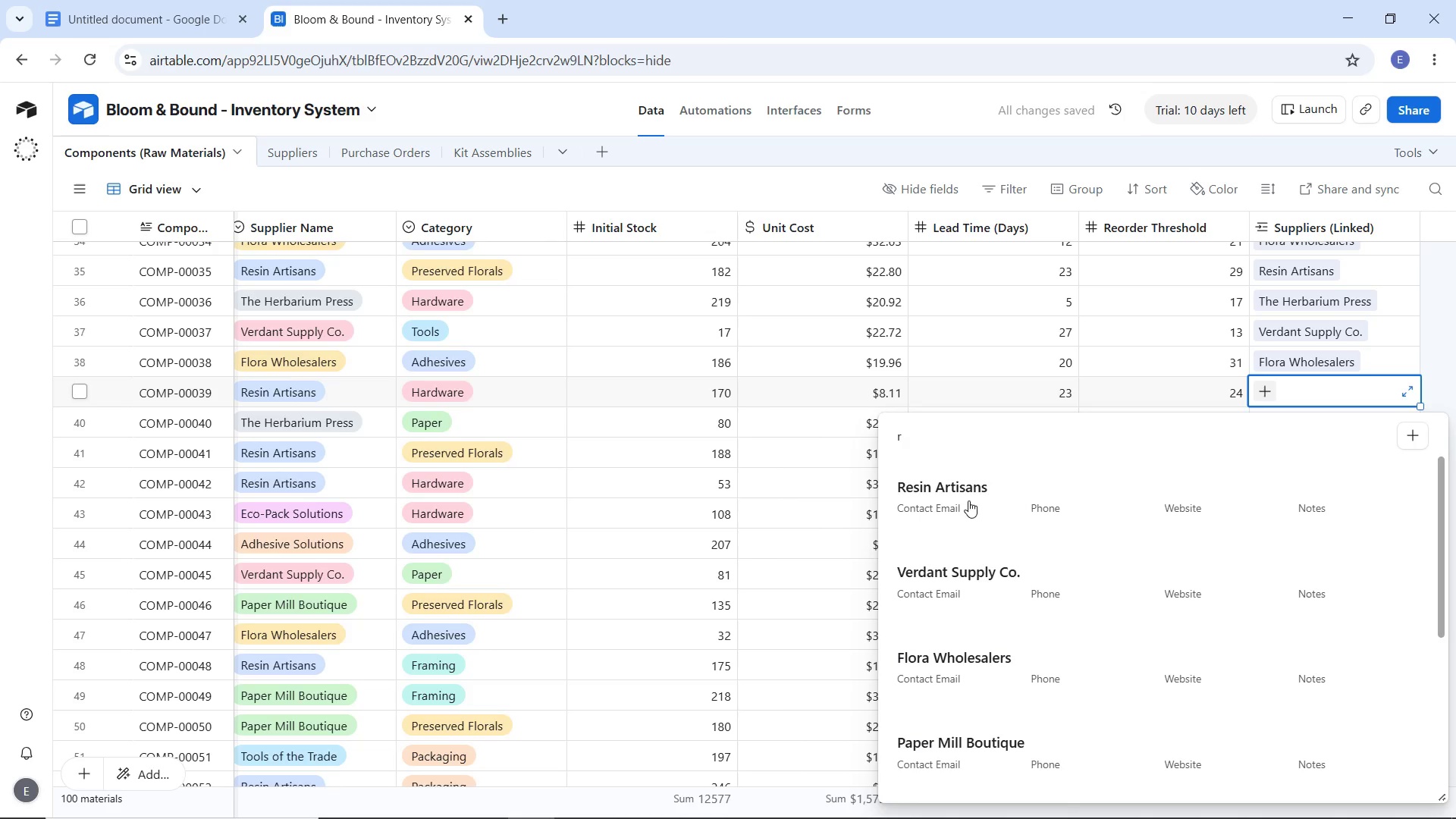 
left_click([956, 496])
 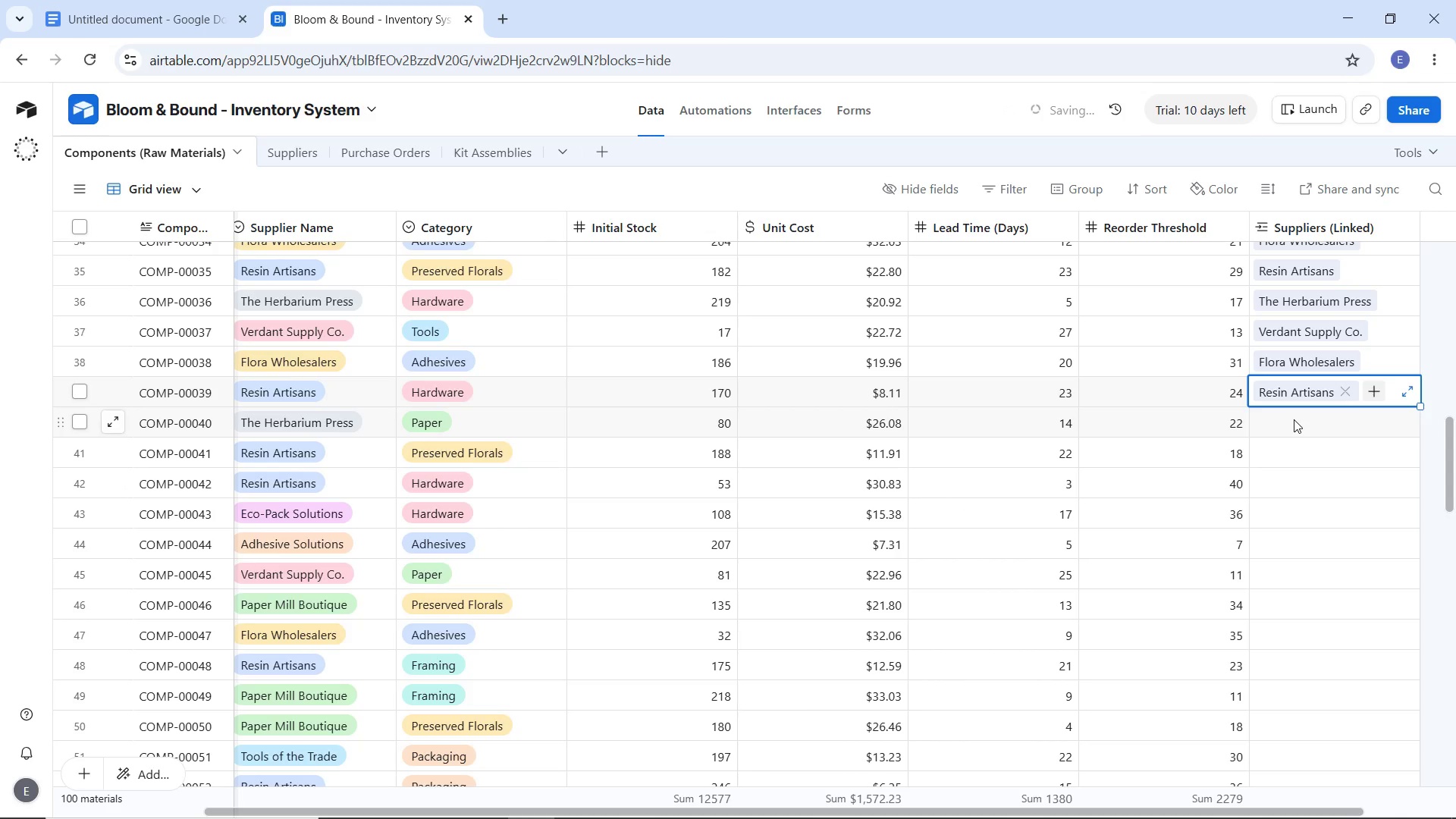 
left_click([1294, 419])
 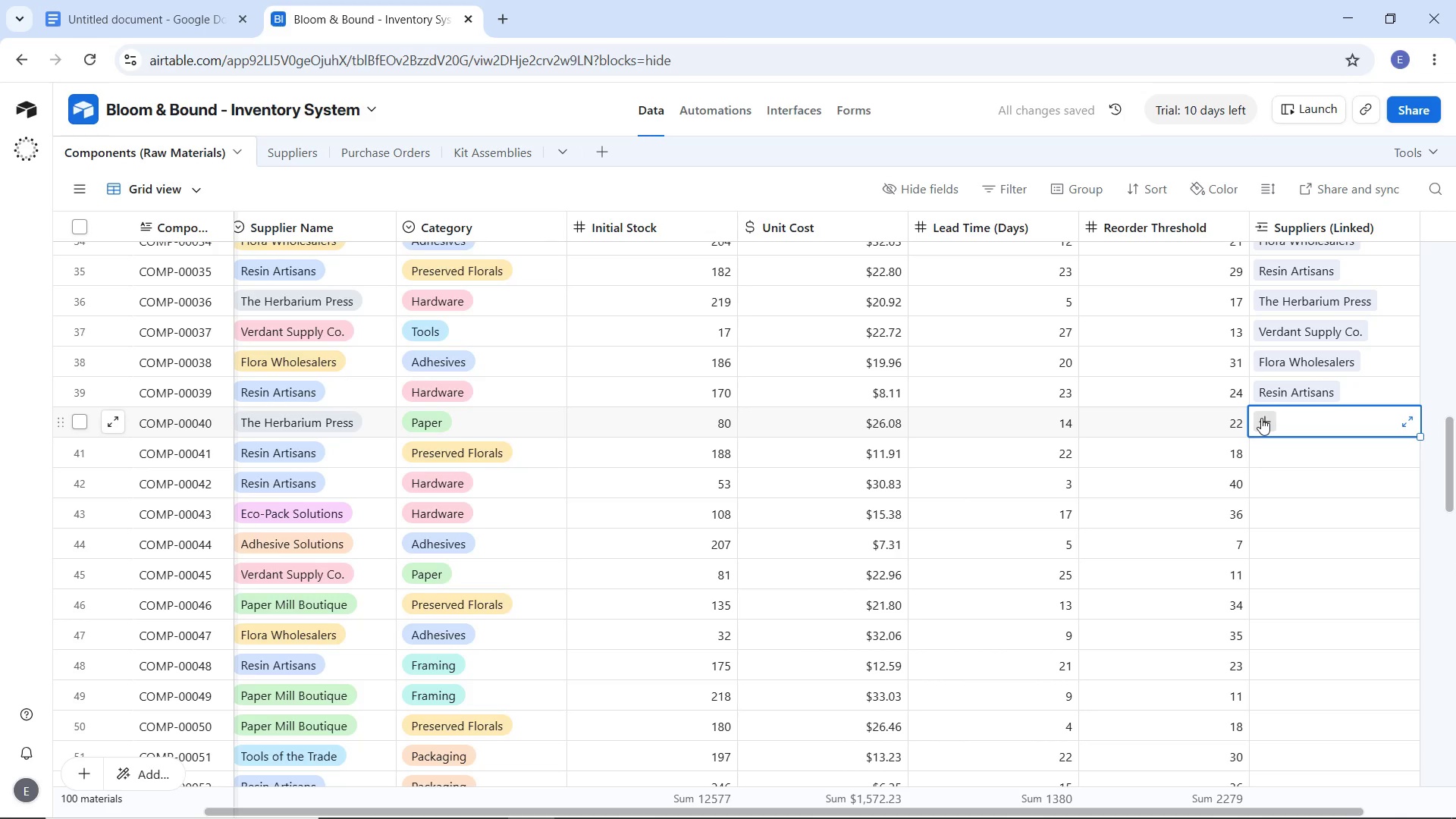 
left_click([1261, 418])
 